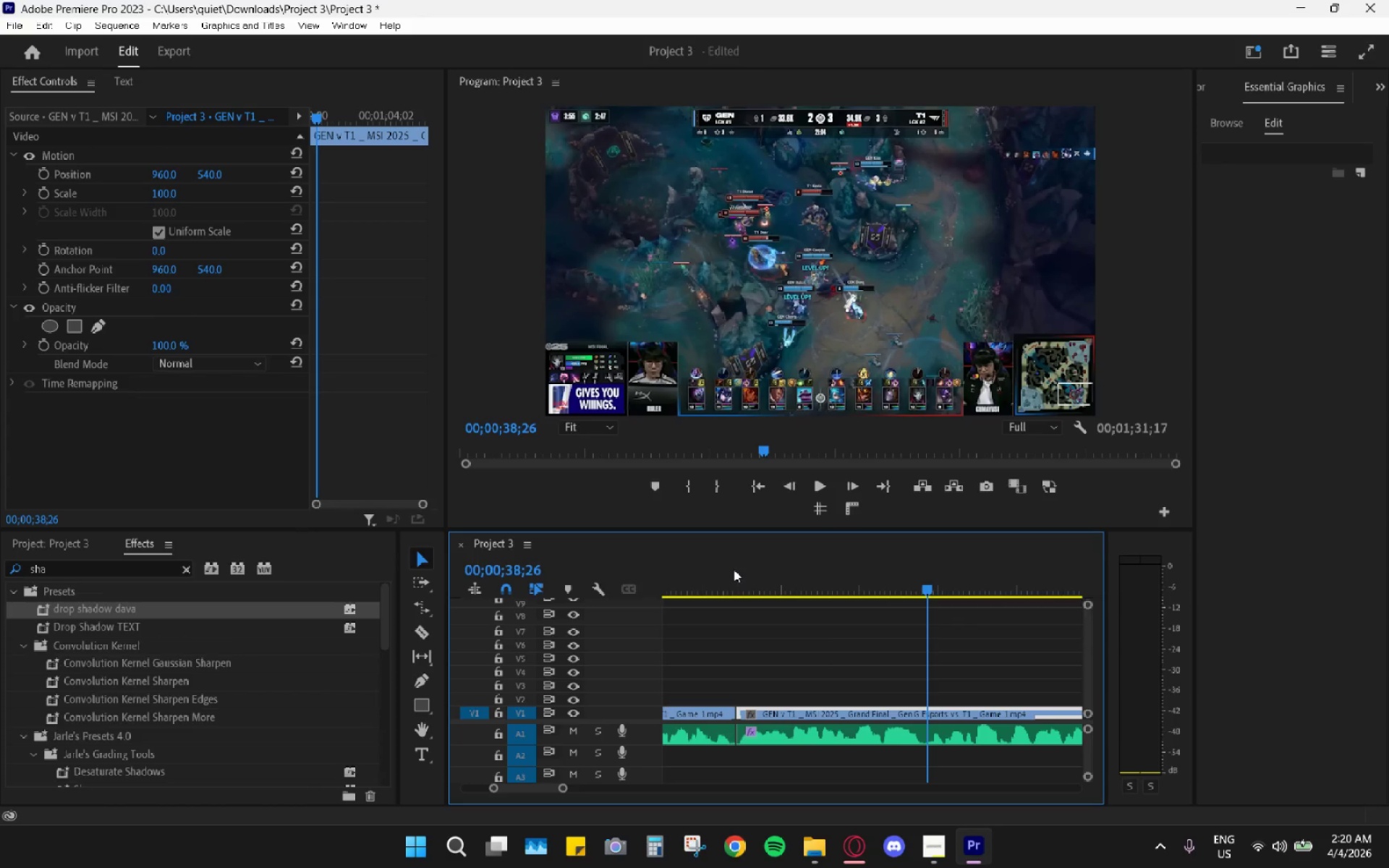 
hold_key(key=AltLeft, duration=0.52)
scroll: coordinate [675, 594], scroll_direction: up, amount: 3.0
 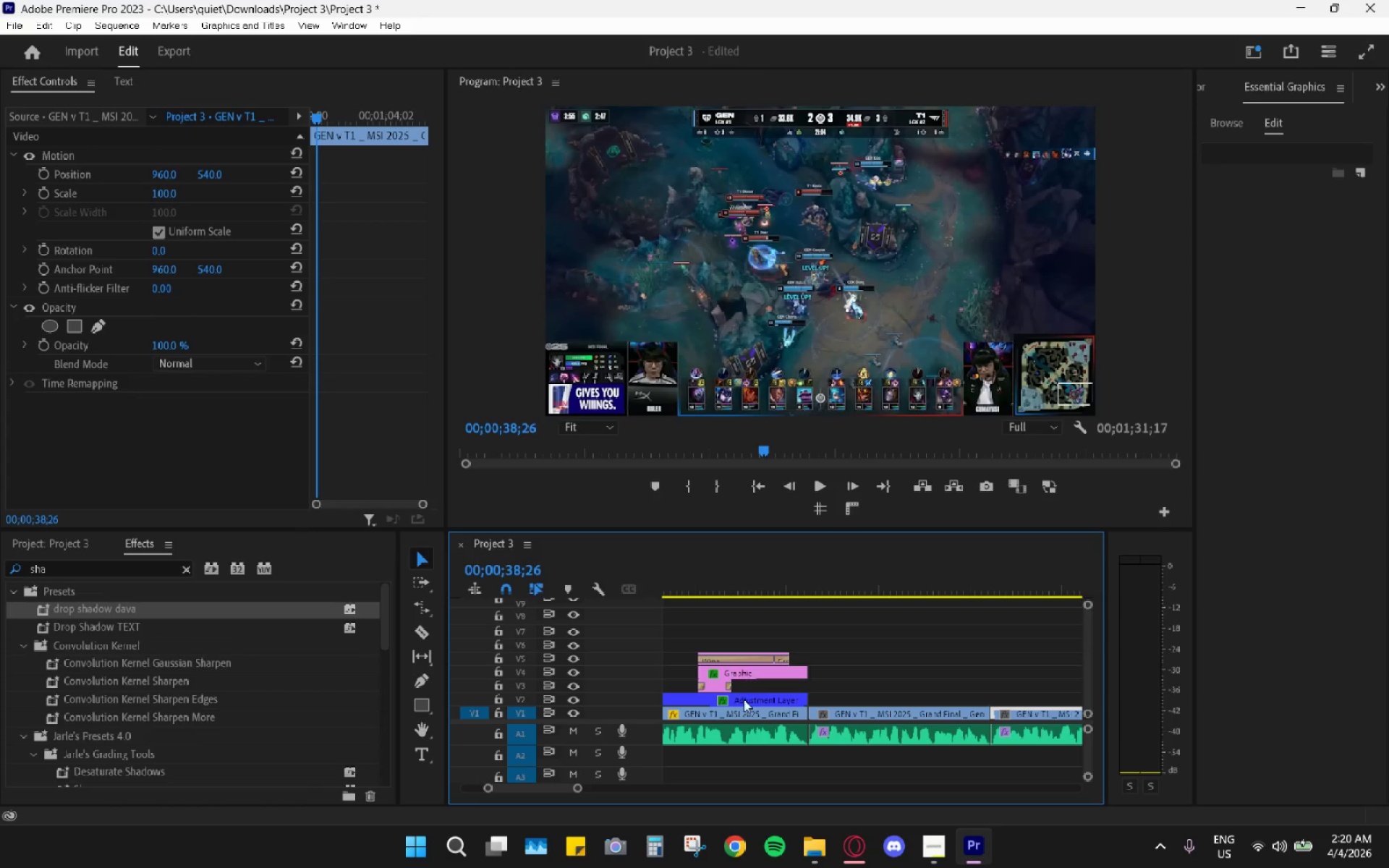 
left_click([743, 700])
 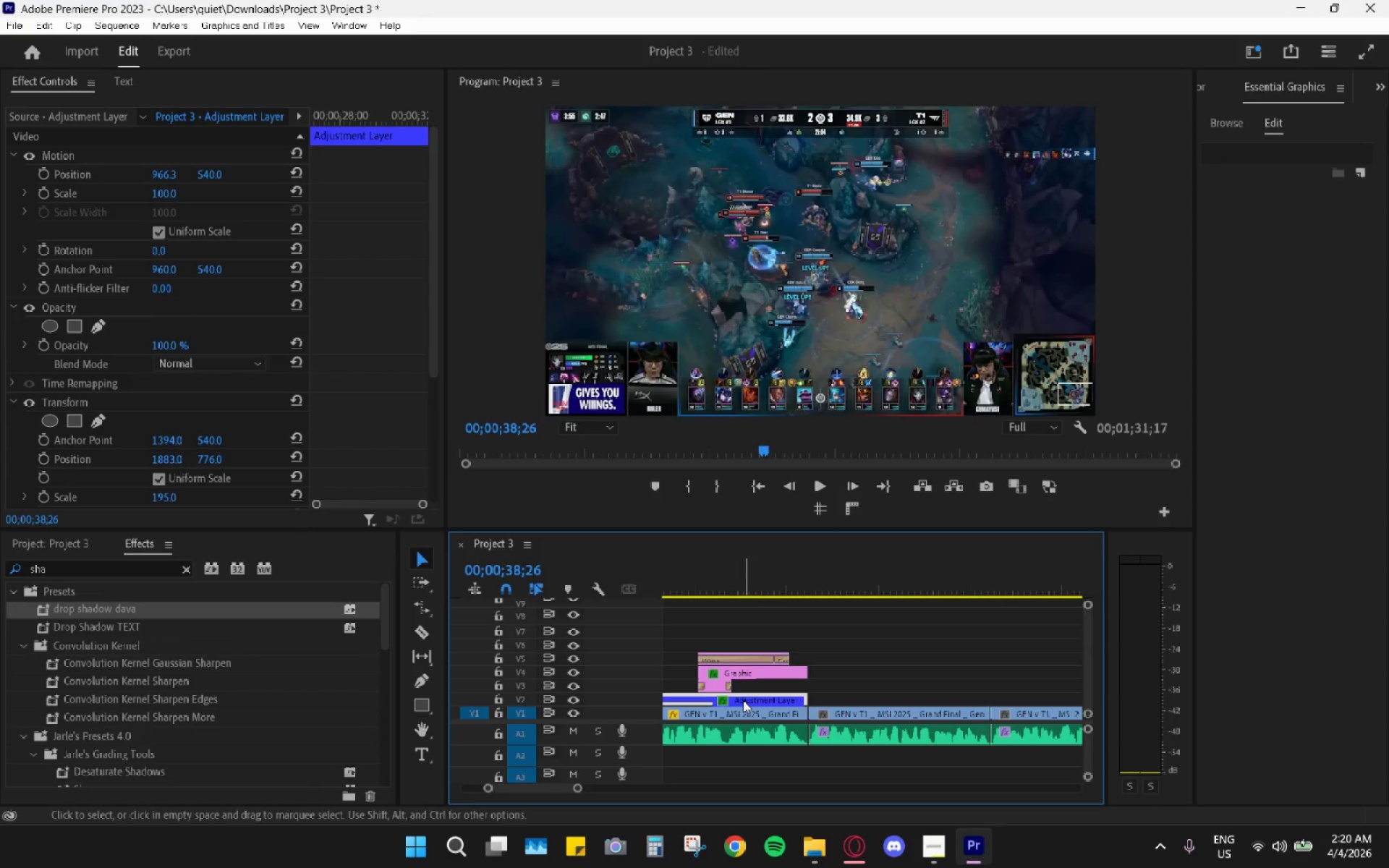 
key(Control+ControlLeft)
 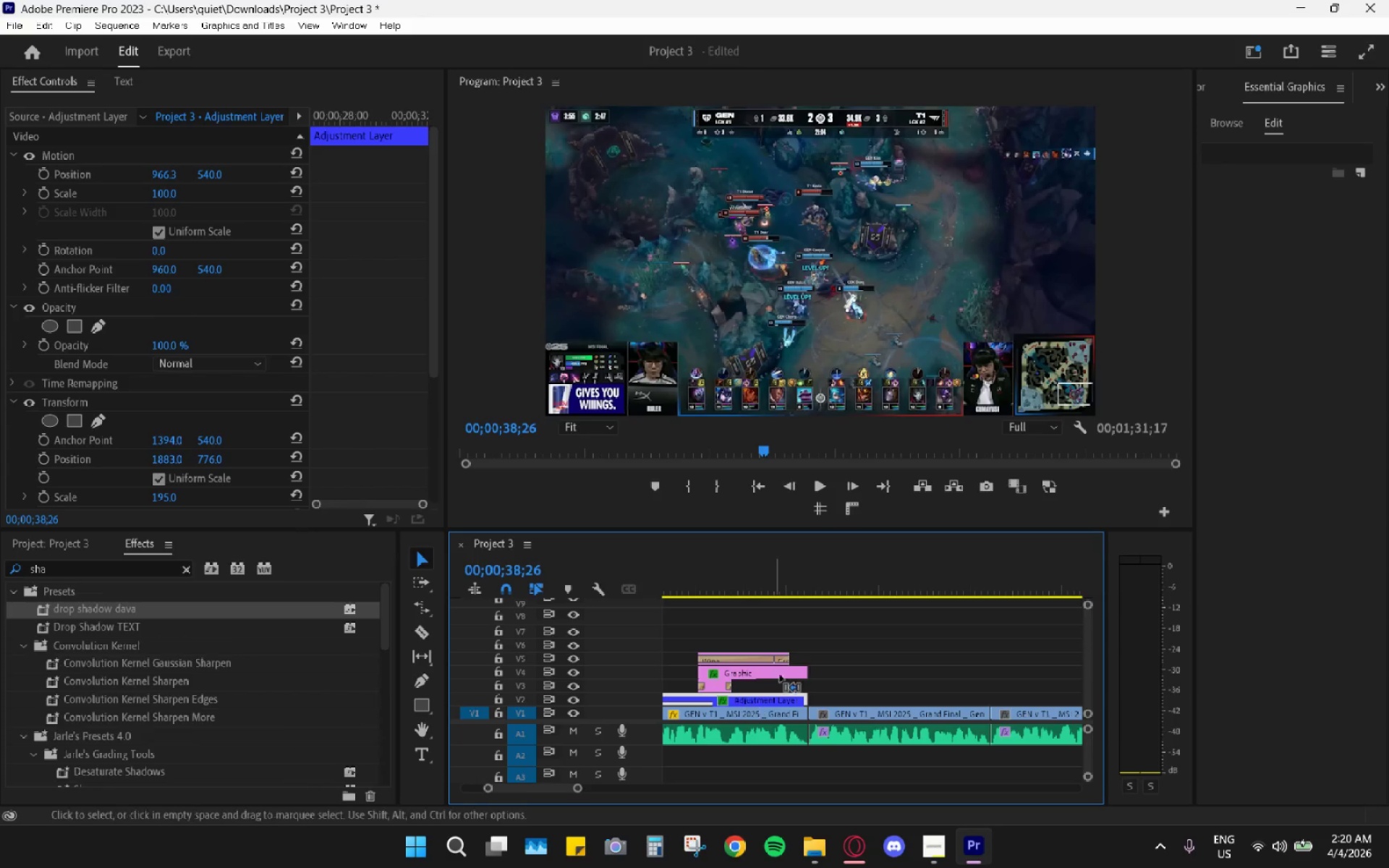 
key(Control+C)
 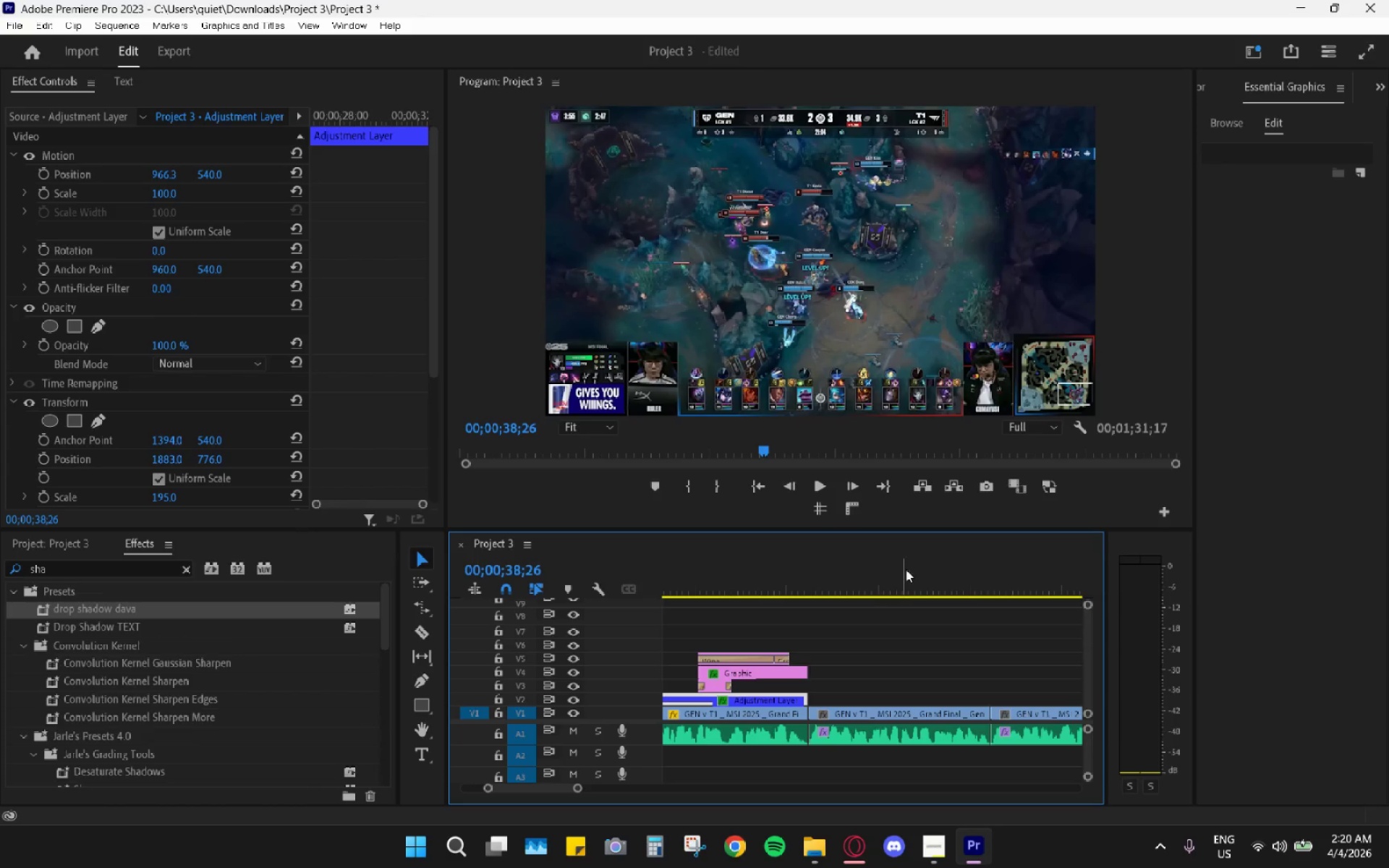 
left_click_drag(start_coordinate=[919, 564], to_coordinate=[992, 586])
 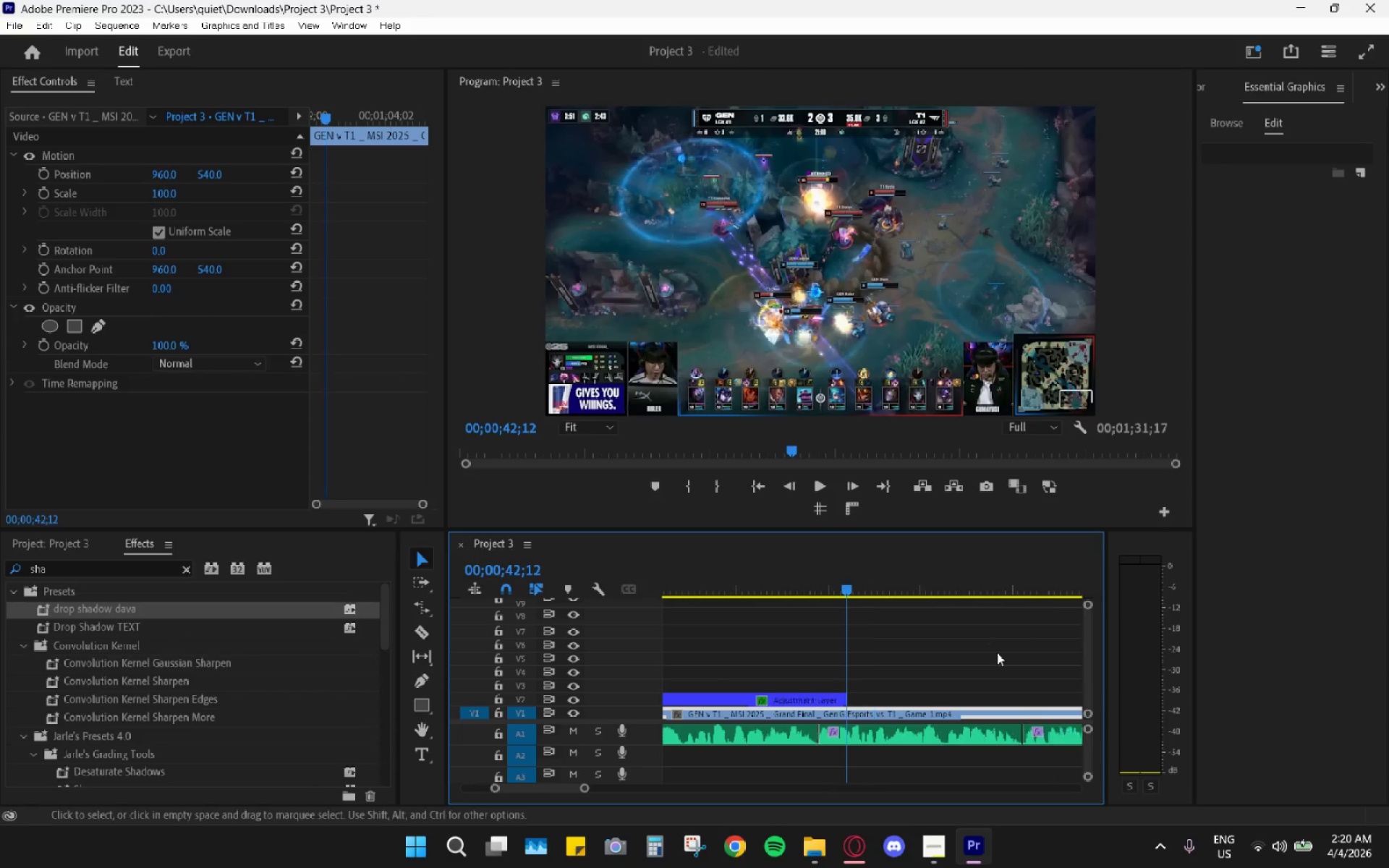 
key(Control+ControlLeft)
 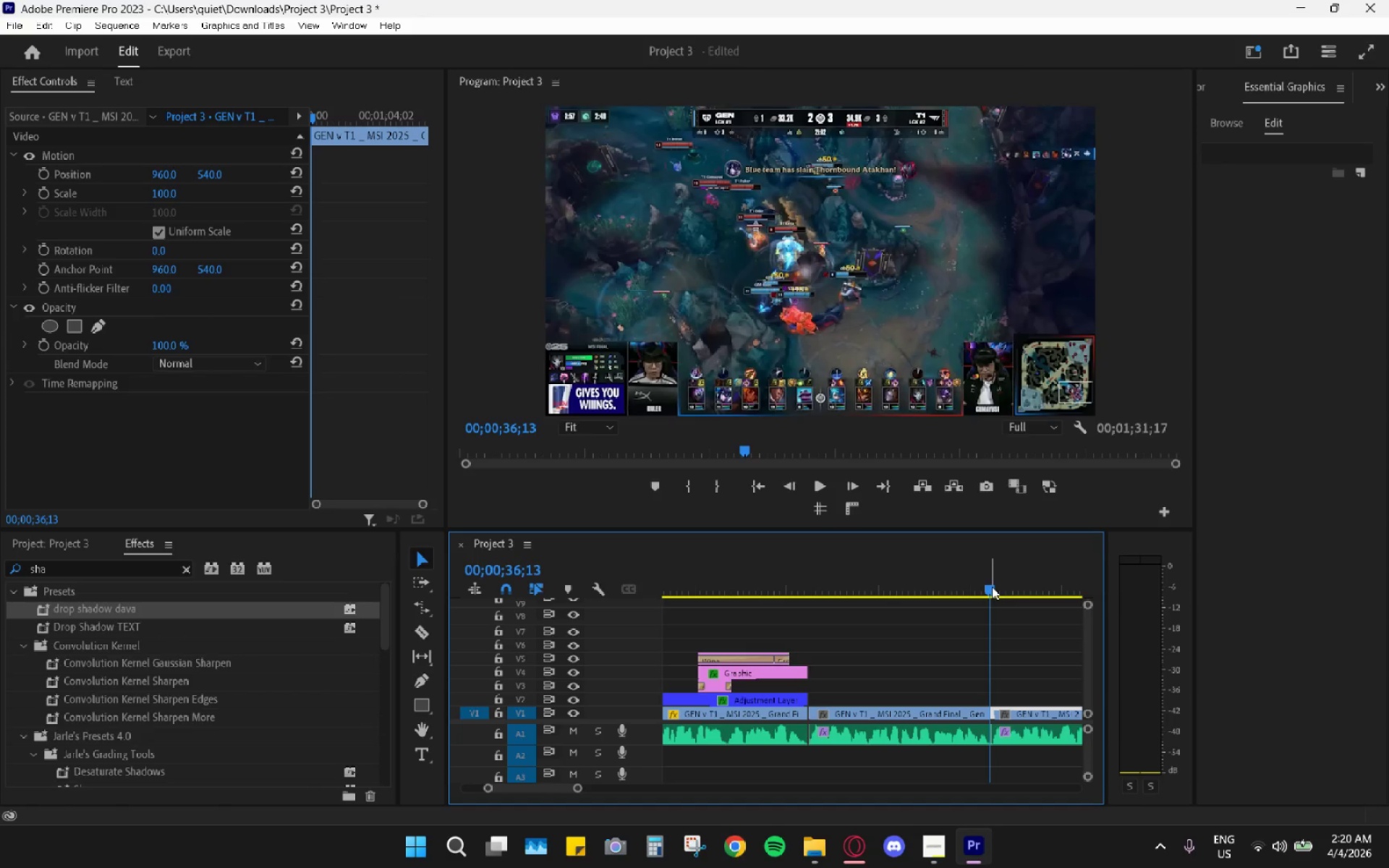 
key(Control+V)
 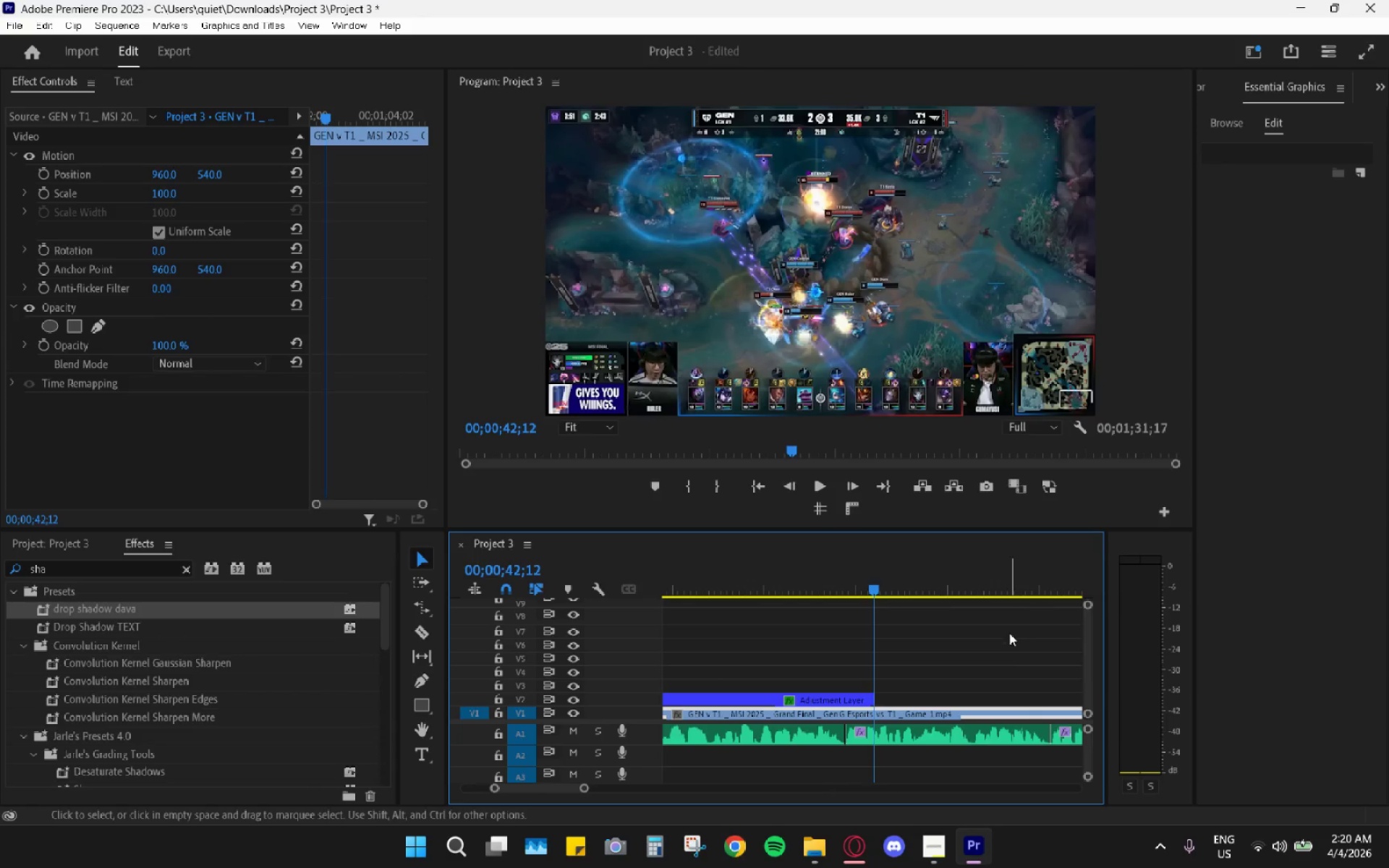 
hold_key(key=AltLeft, duration=0.62)
scroll: coordinate [885, 683], scroll_direction: down, amount: 15.0
 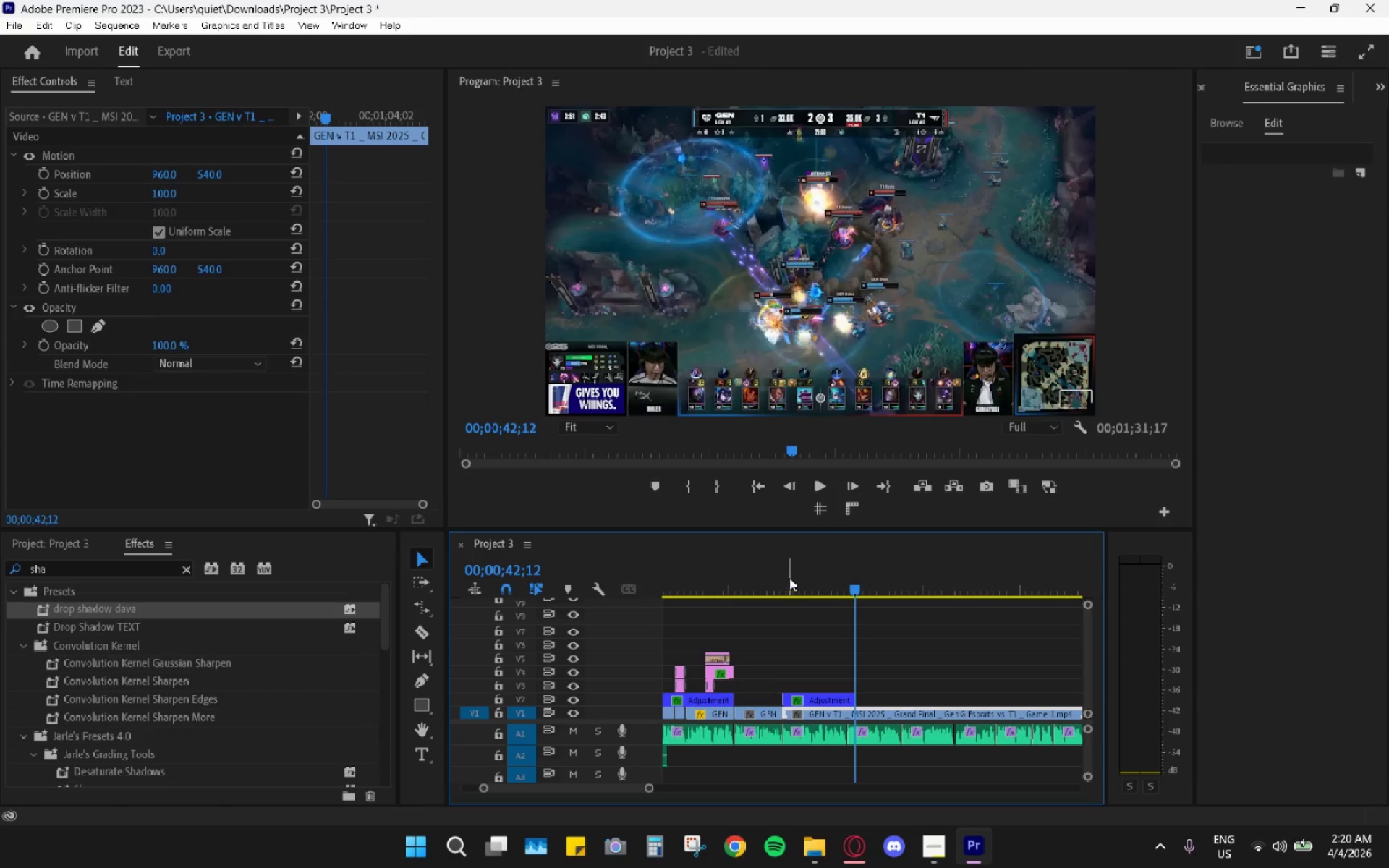 
left_click([788, 575])
 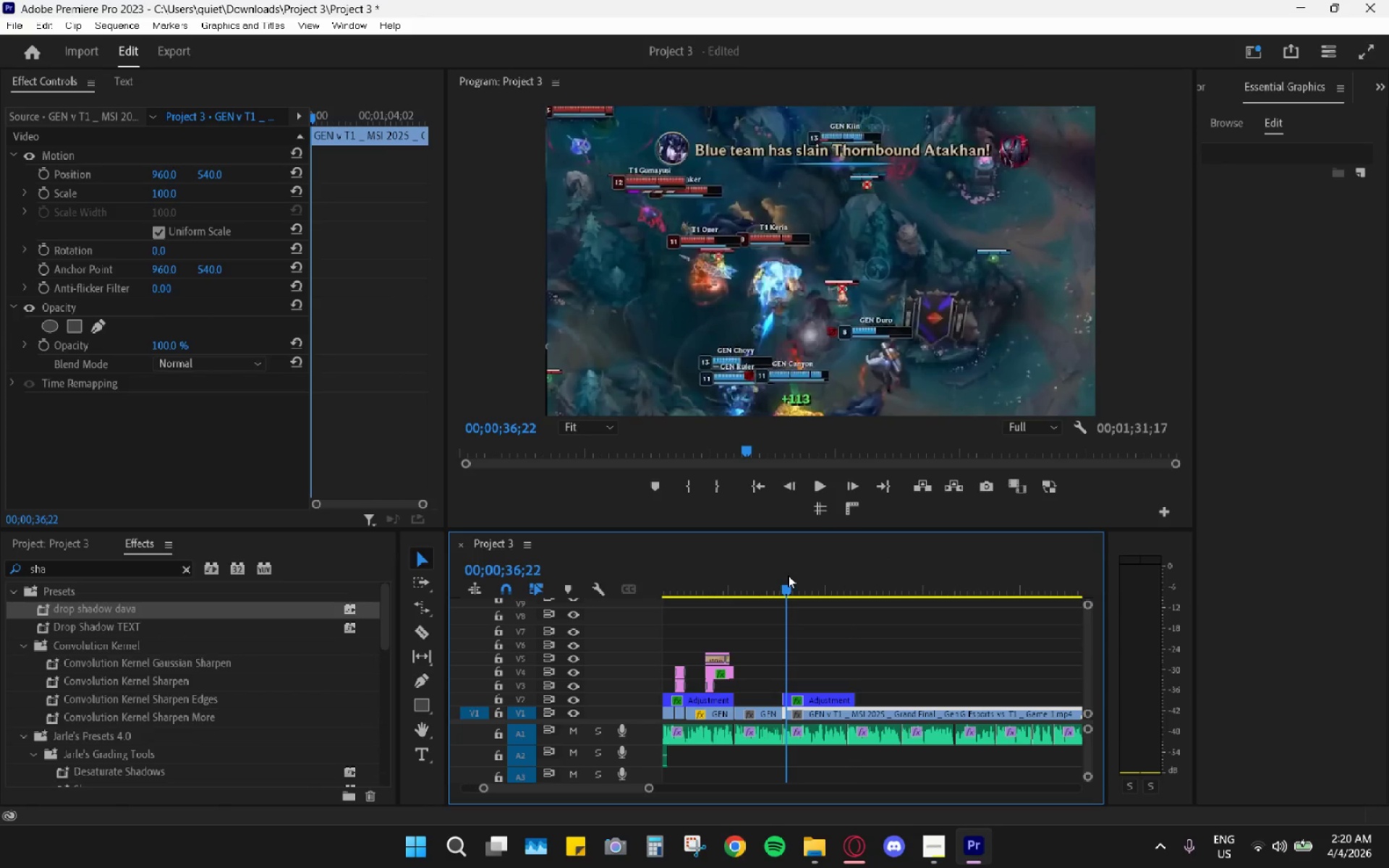 
key(Space)
 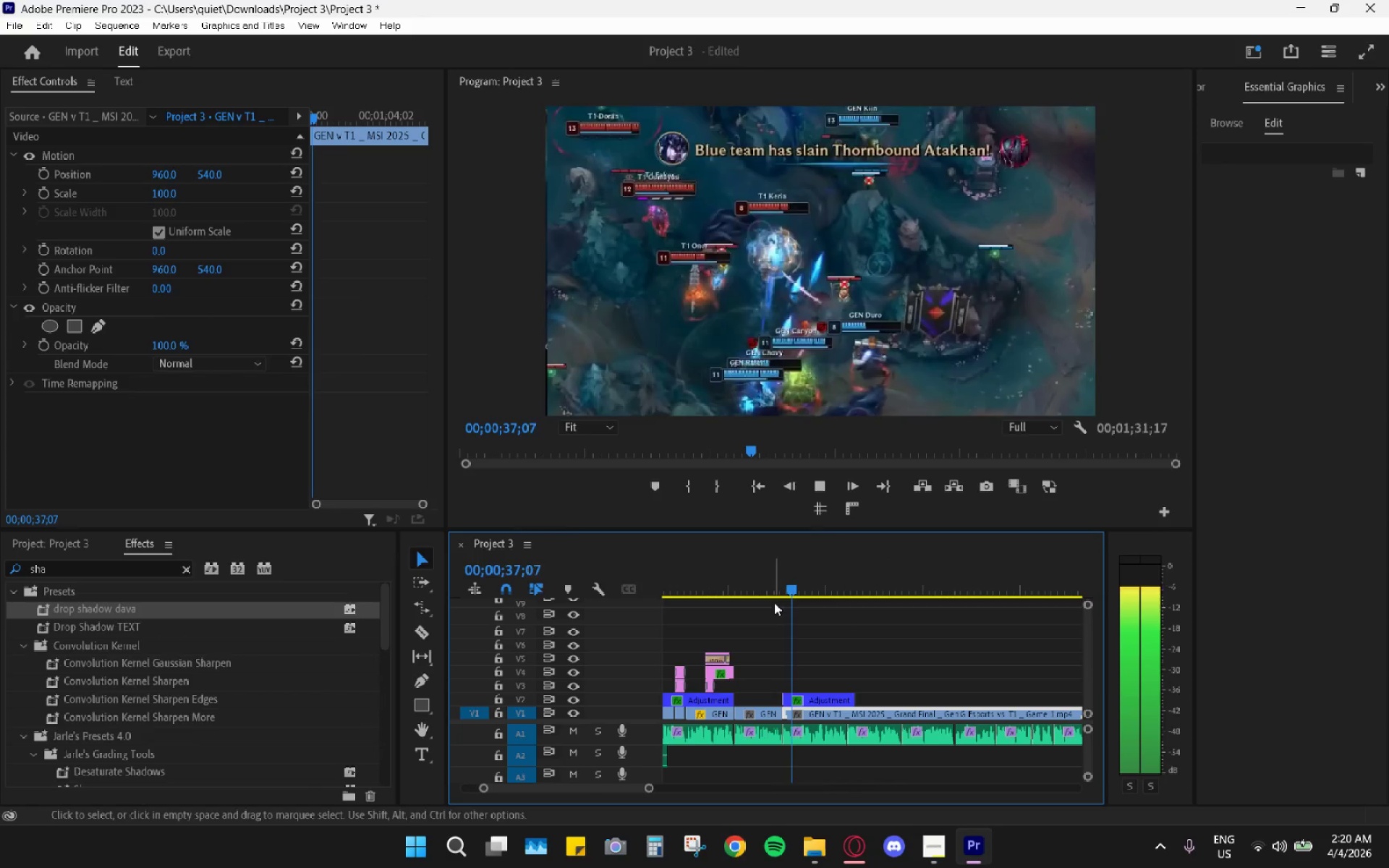 
key(Space)
 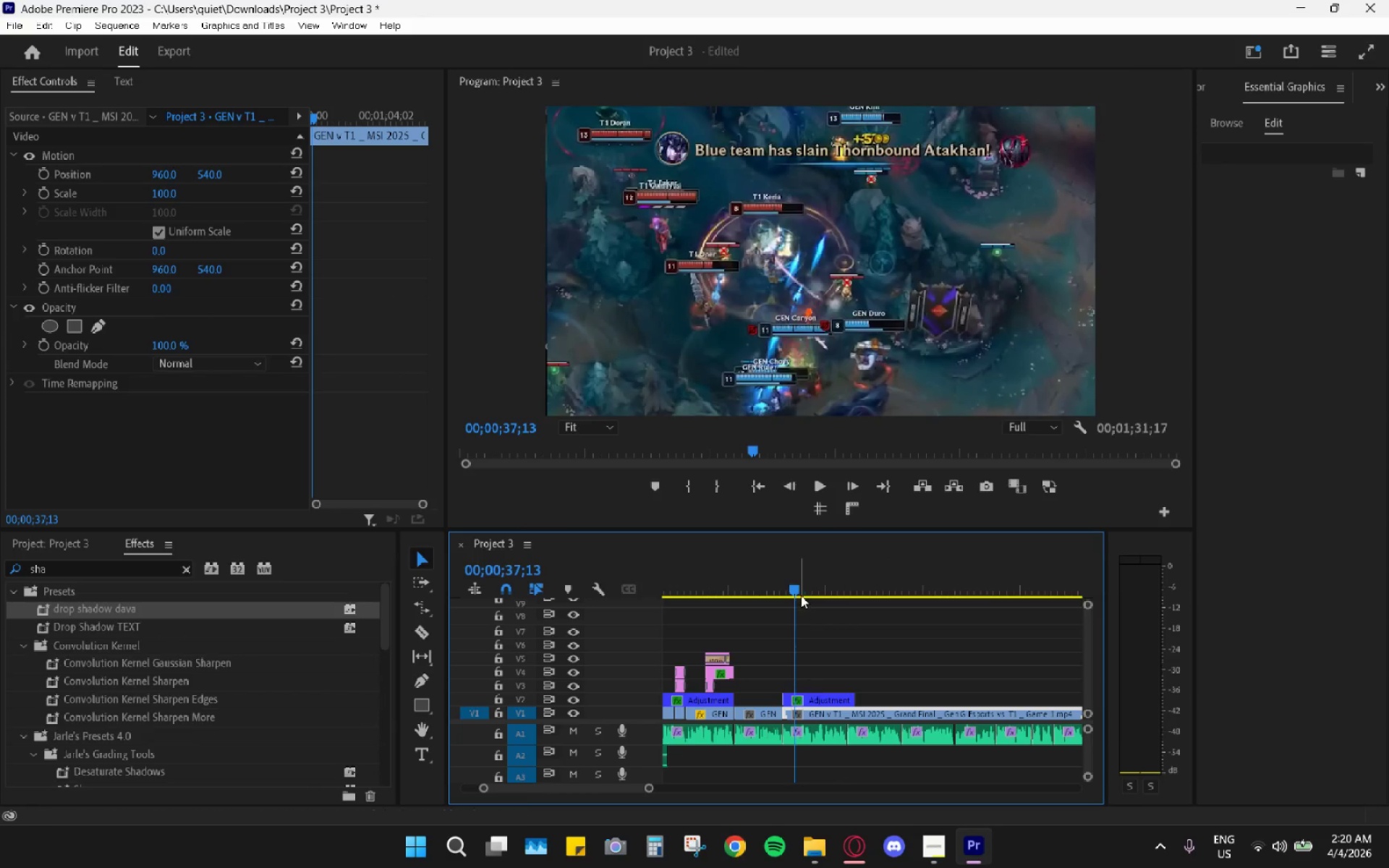 
left_click_drag(start_coordinate=[795, 584], to_coordinate=[784, 584])
 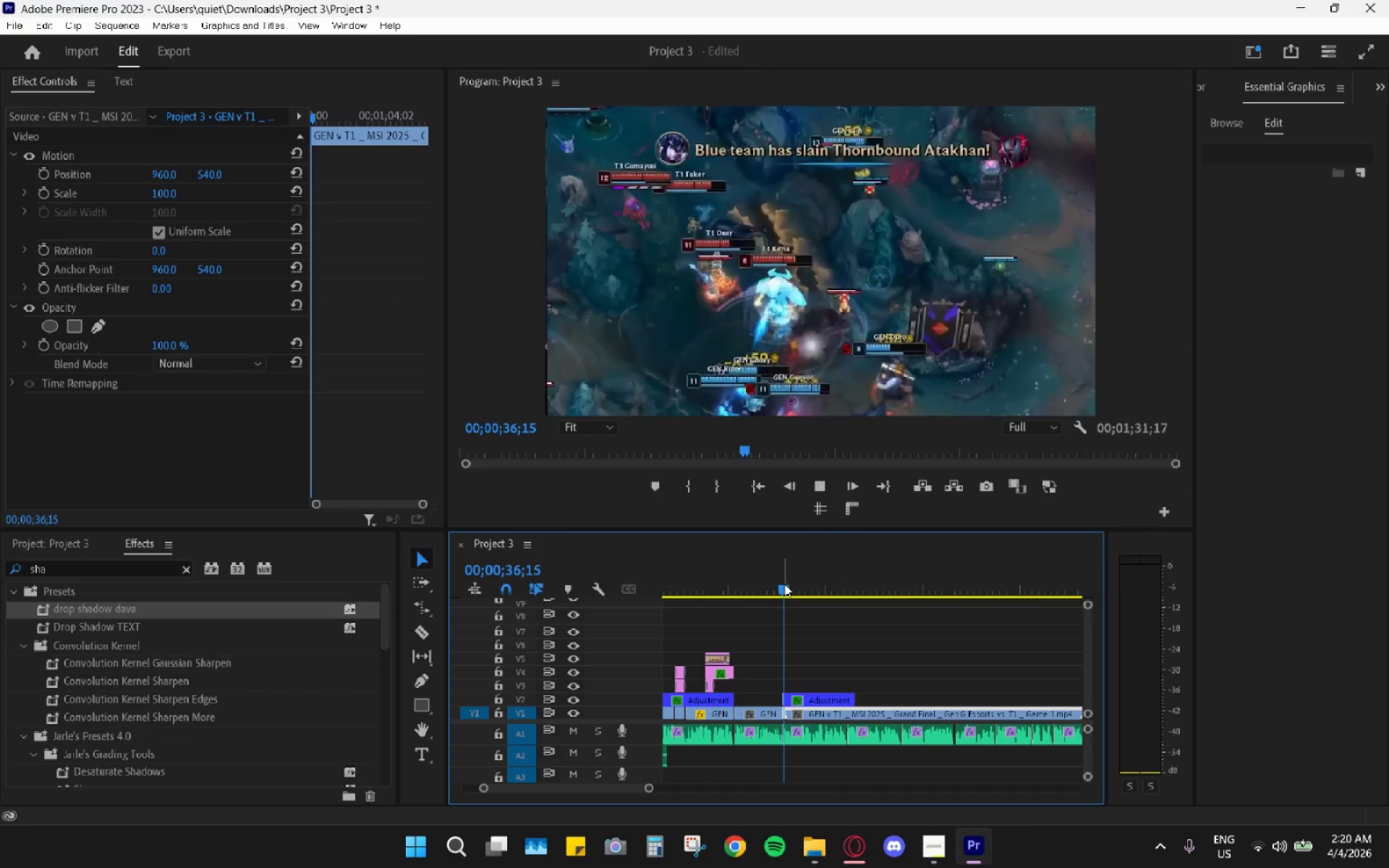 
key(Space)
 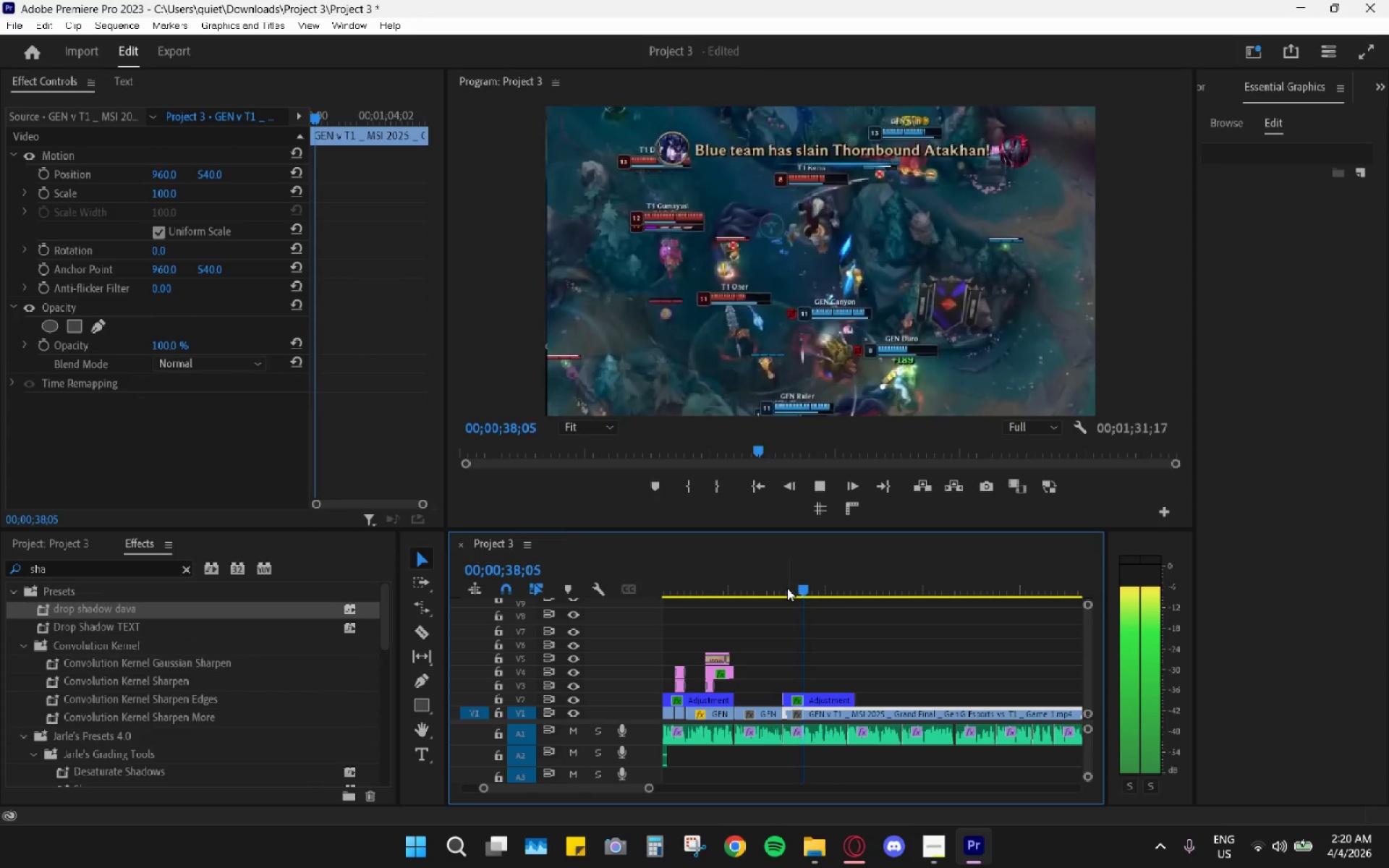 
key(Space)
 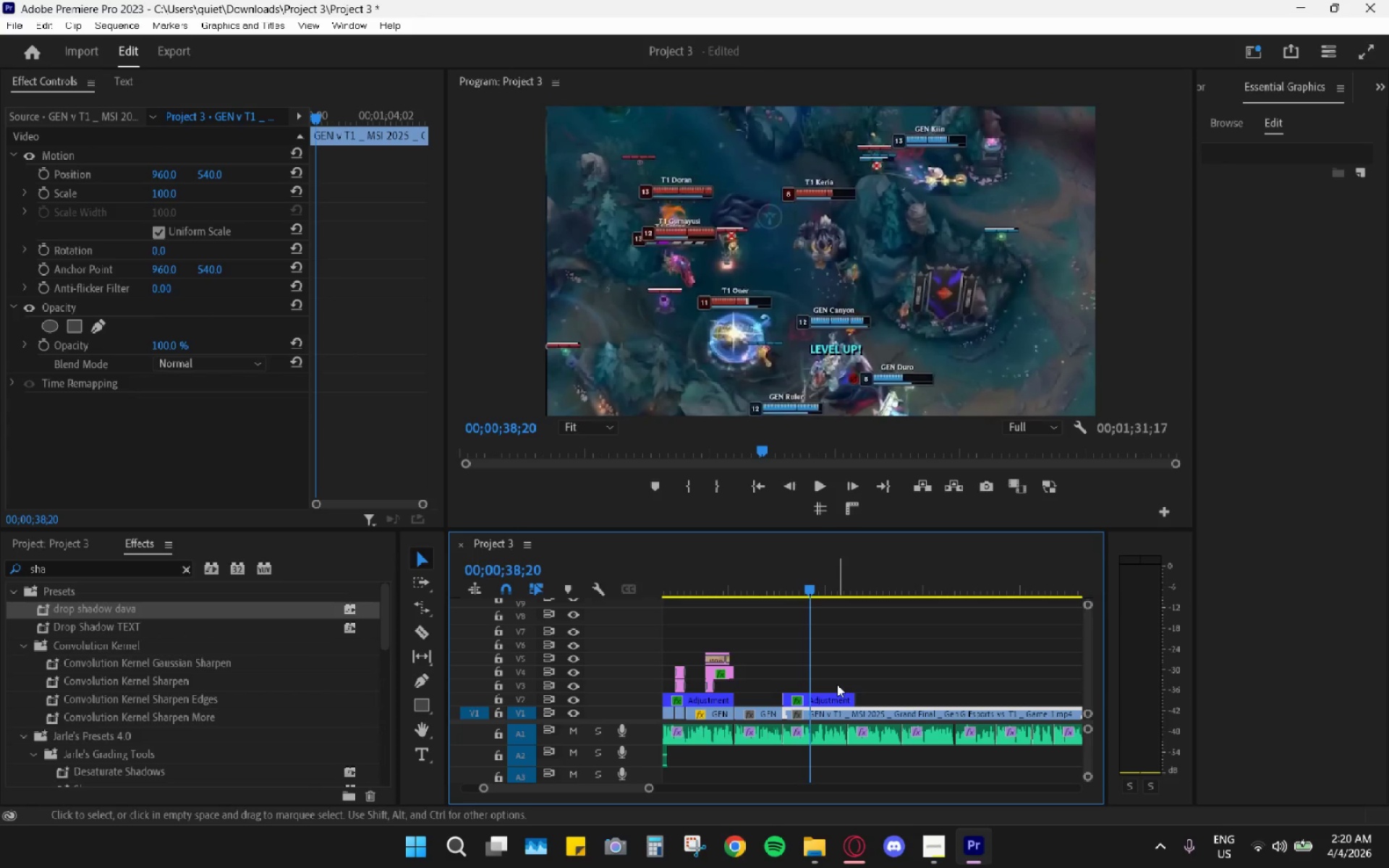 
key(Space)
 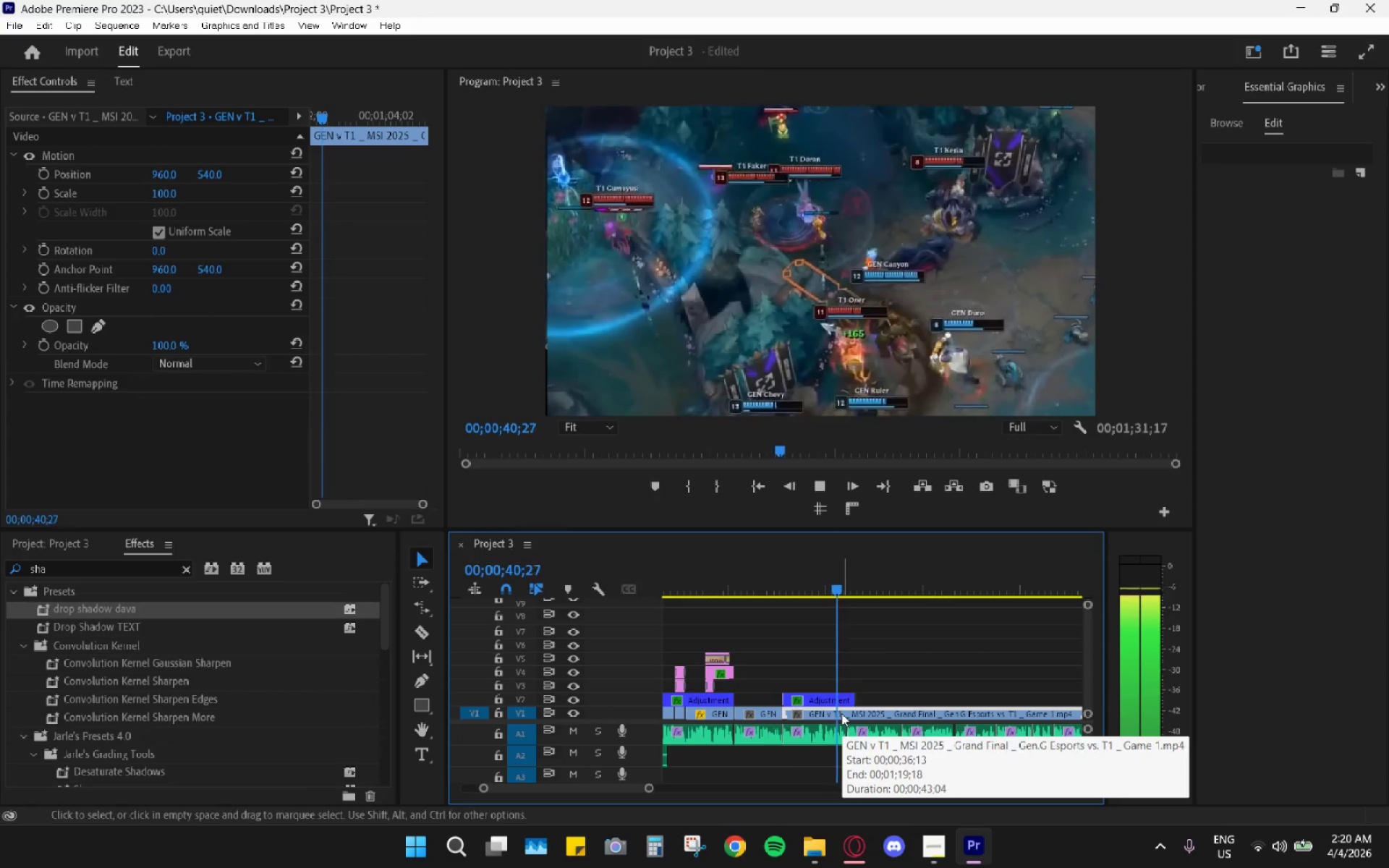 
key(Space)
 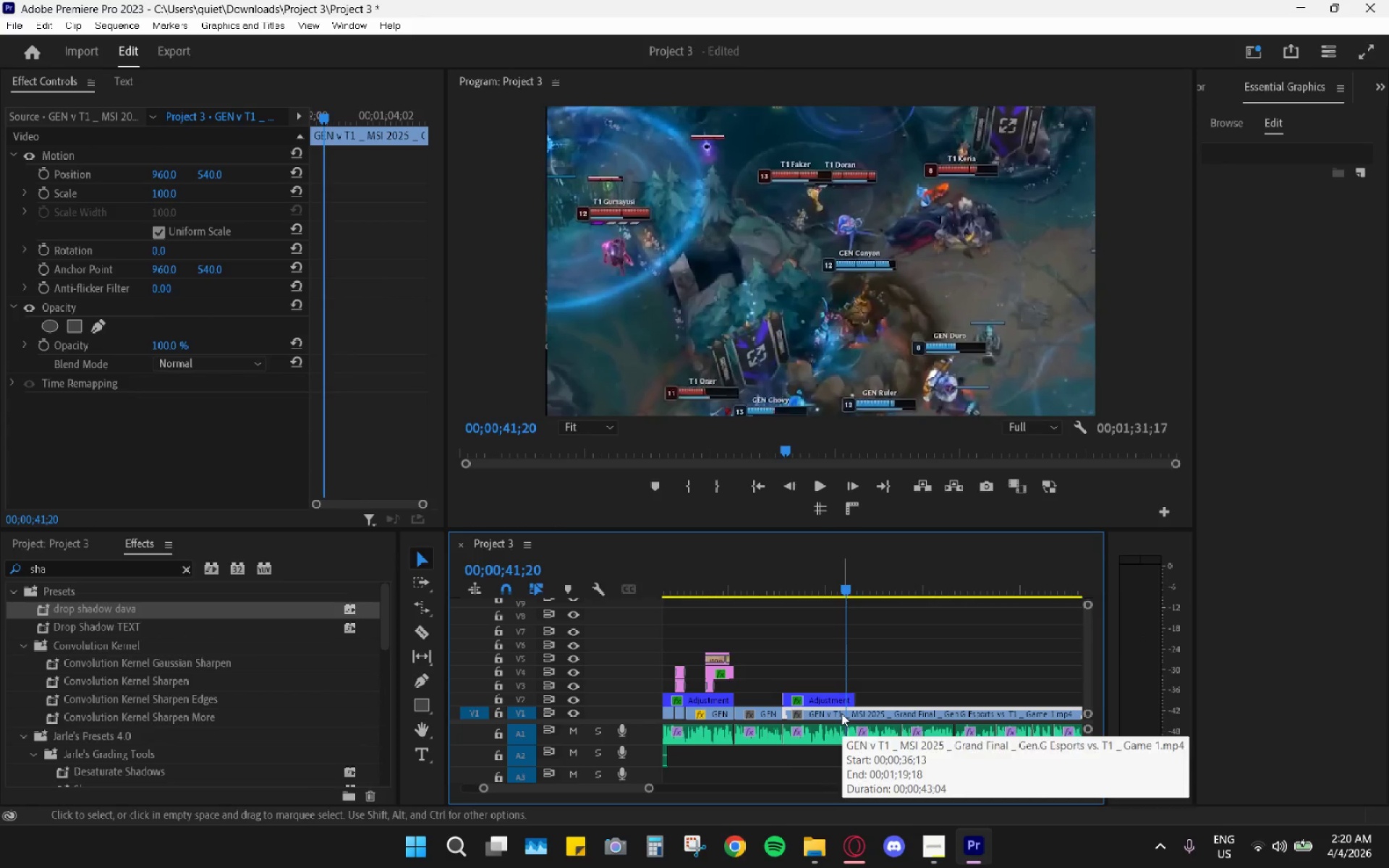 
key(Alt+AltLeft)
 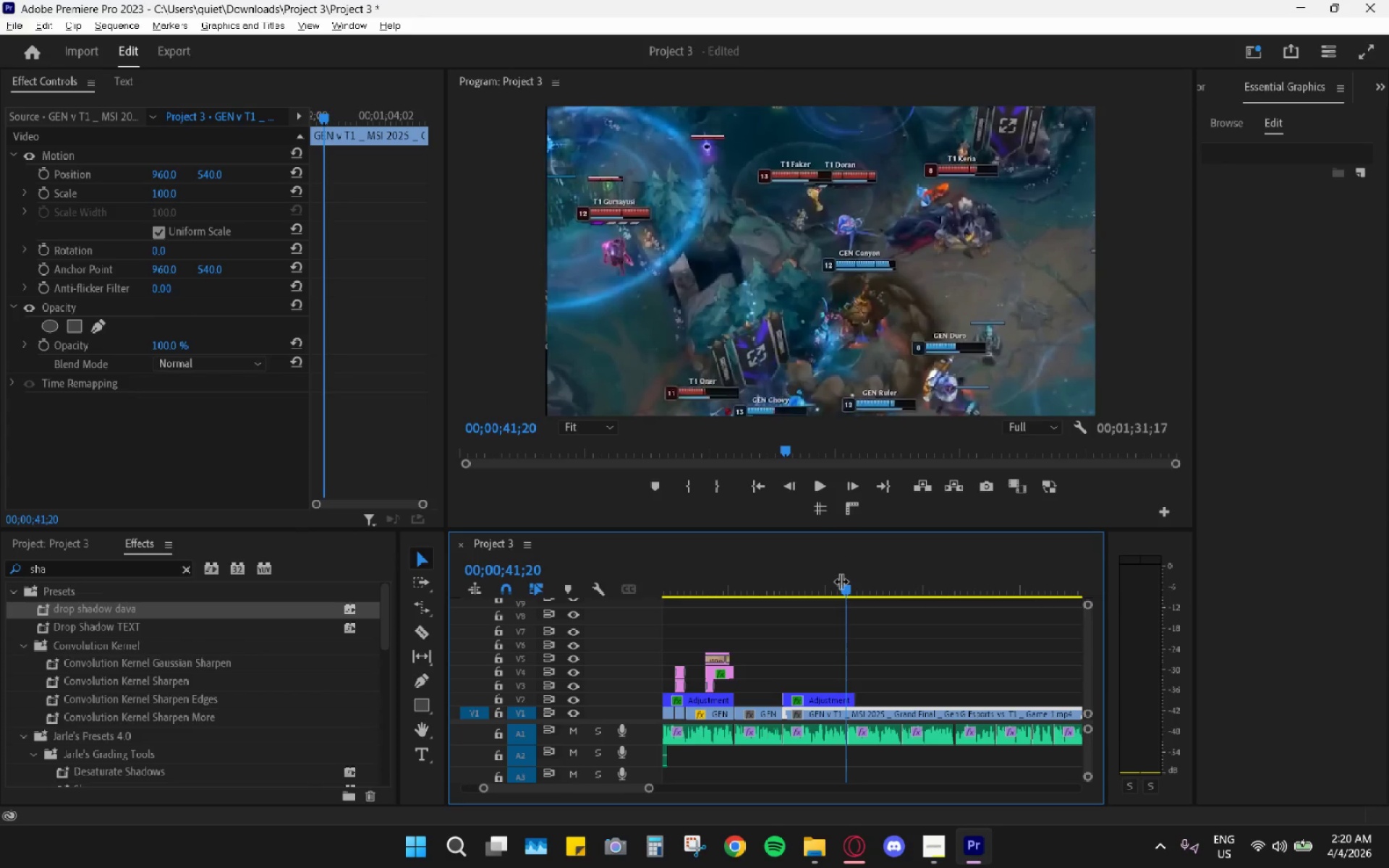 
left_click_drag(start_coordinate=[848, 590], to_coordinate=[829, 593])
 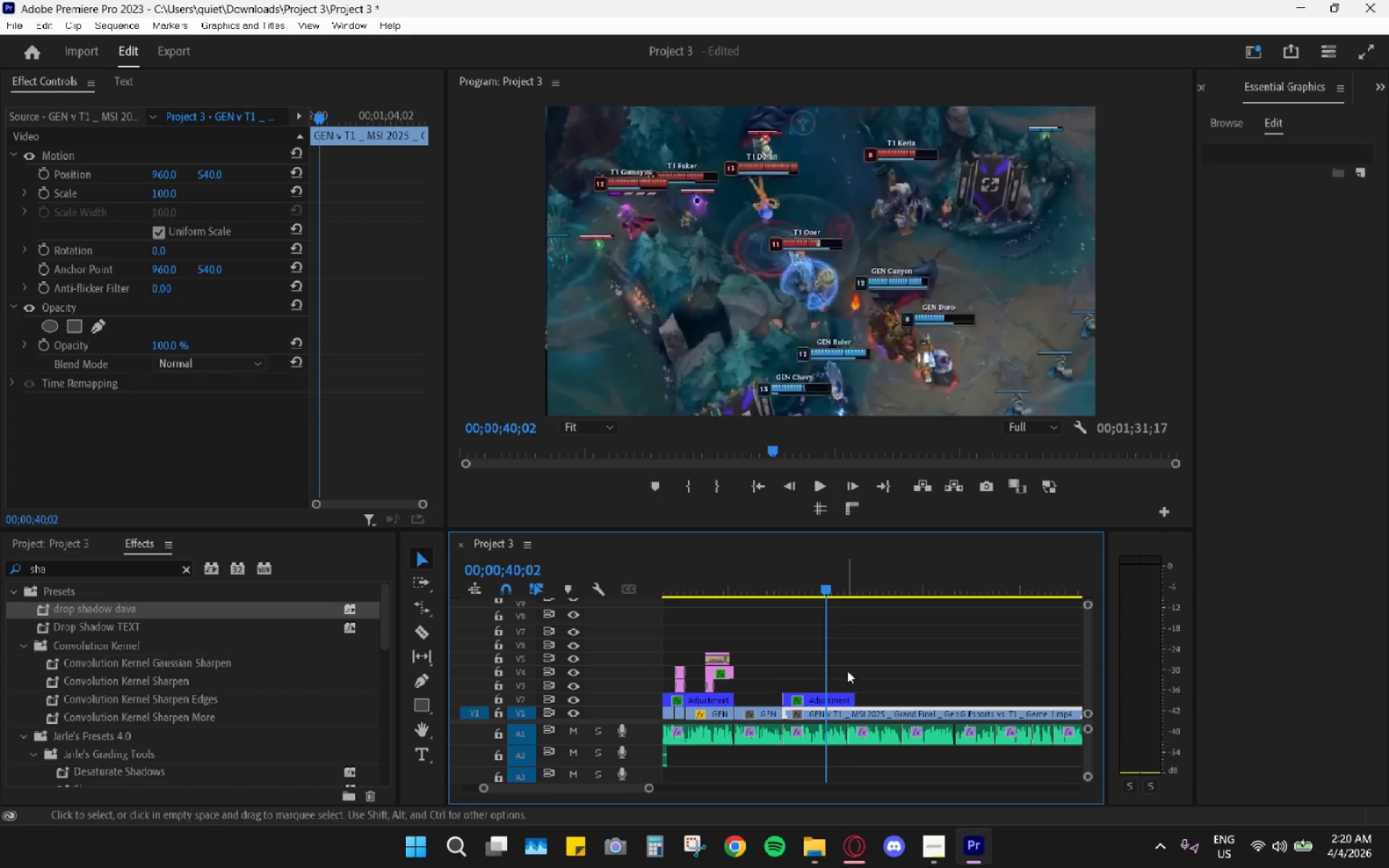 
key(C)
 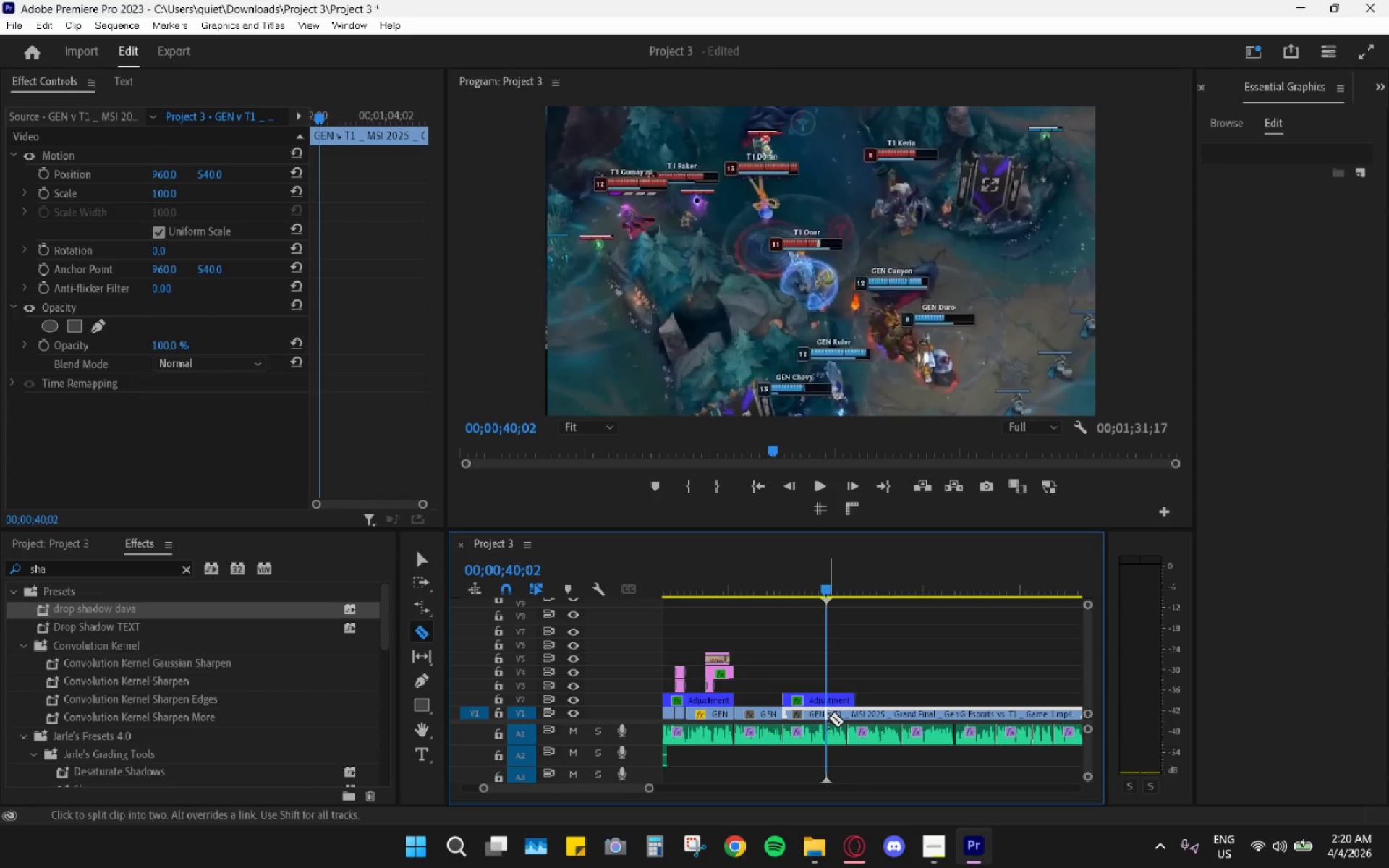 
left_click([828, 718])
 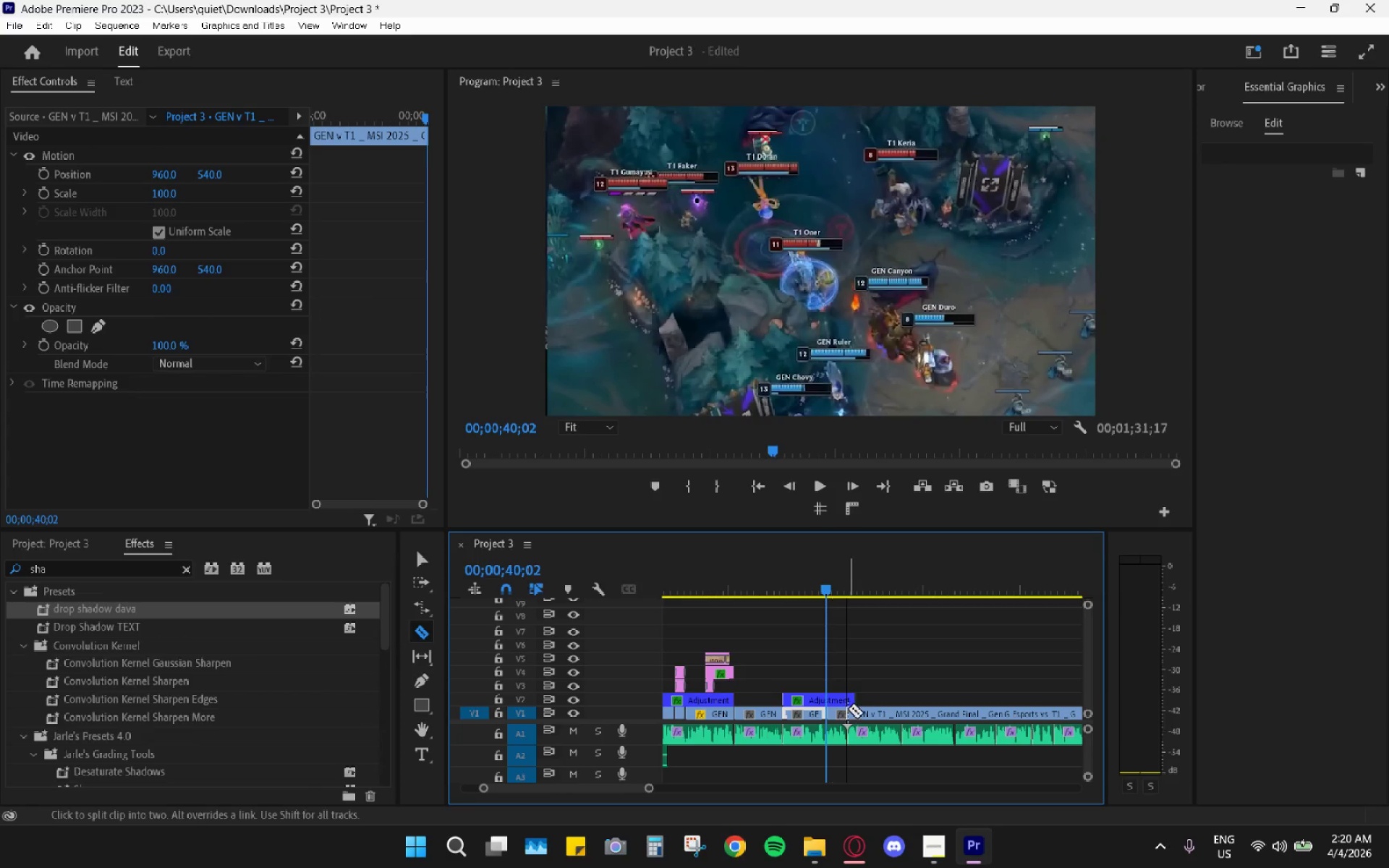 
type(vrv)
 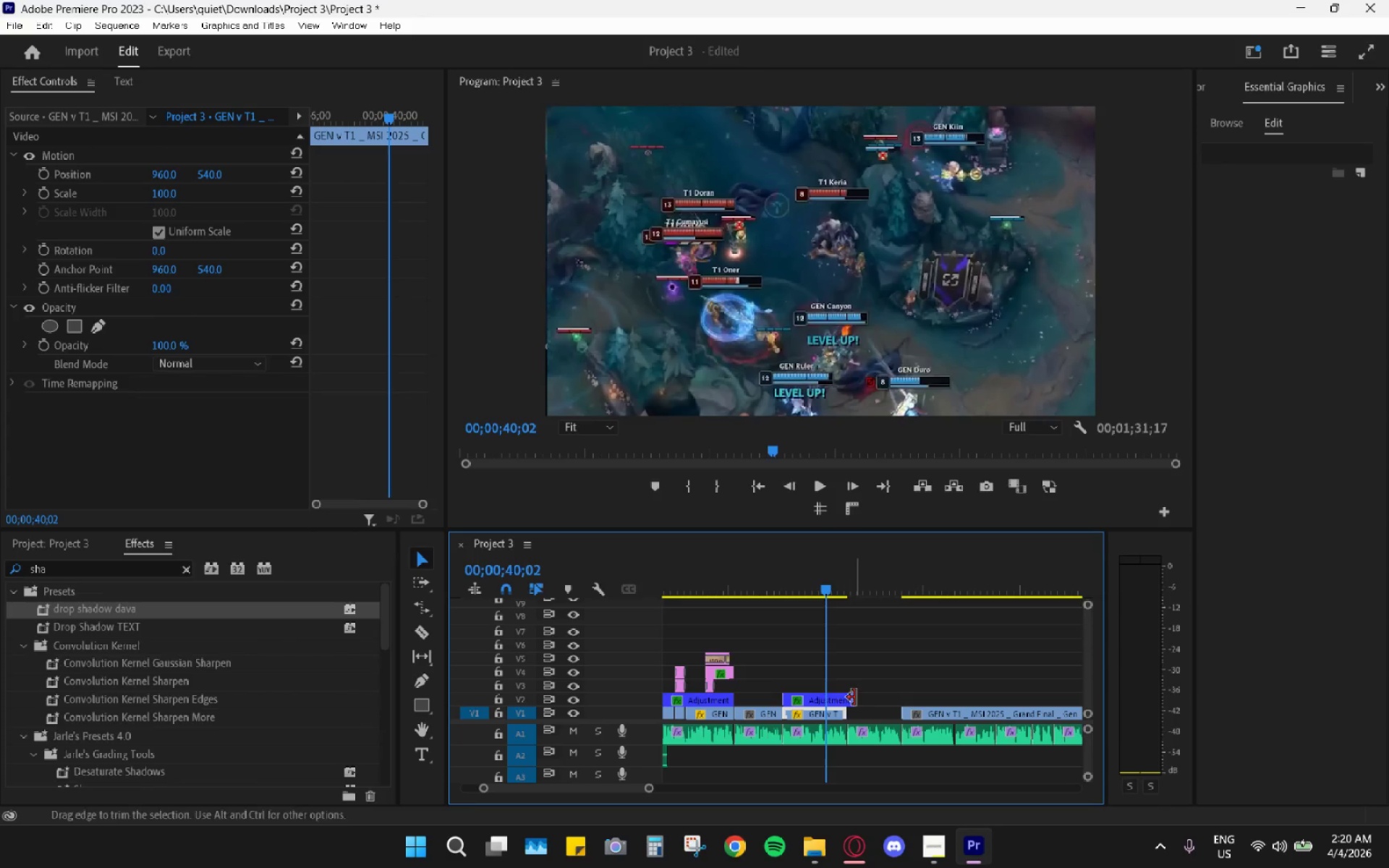 
left_click_drag(start_coordinate=[858, 715], to_coordinate=[935, 719])
 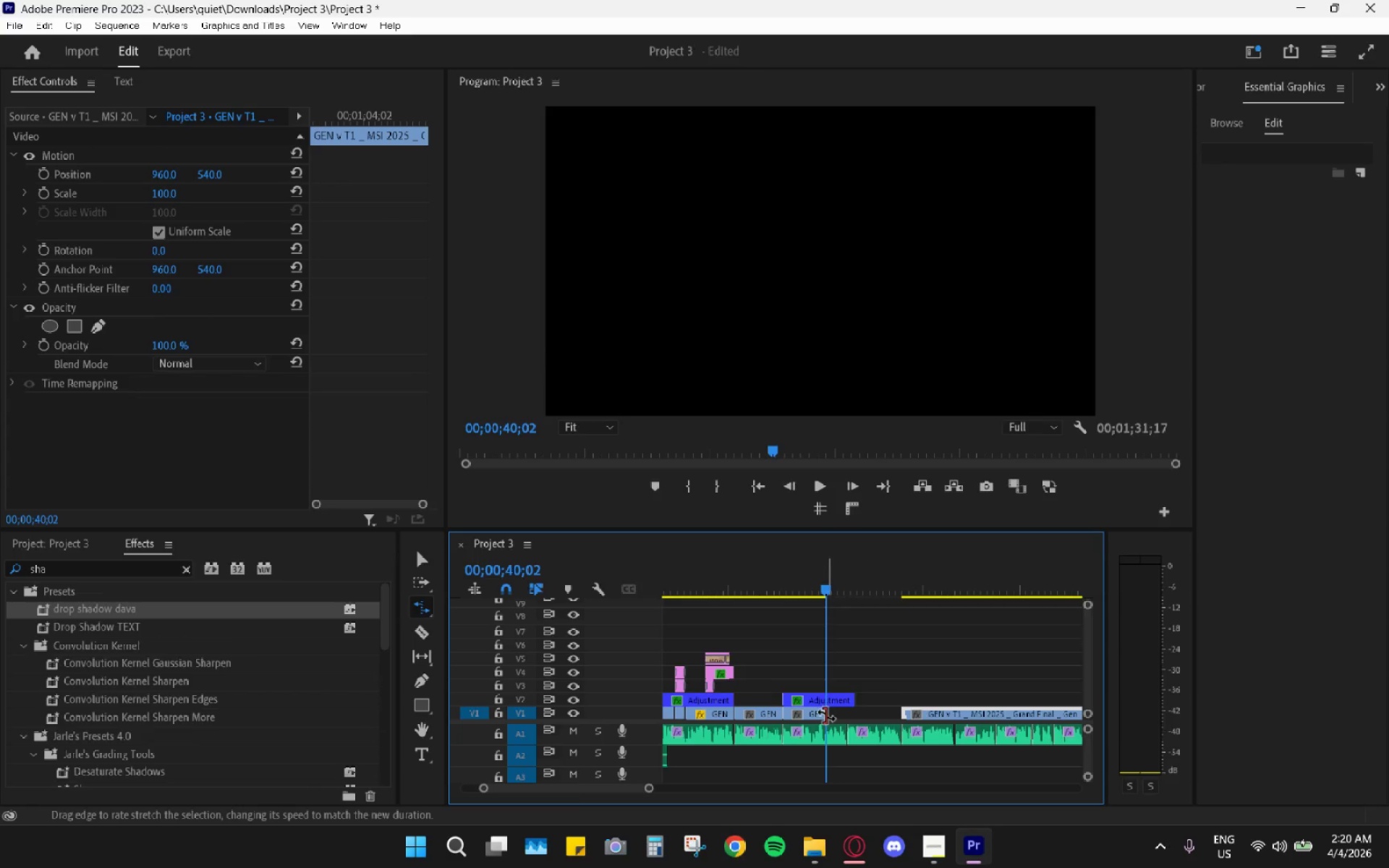 
left_click_drag(start_coordinate=[825, 714], to_coordinate=[848, 713])
 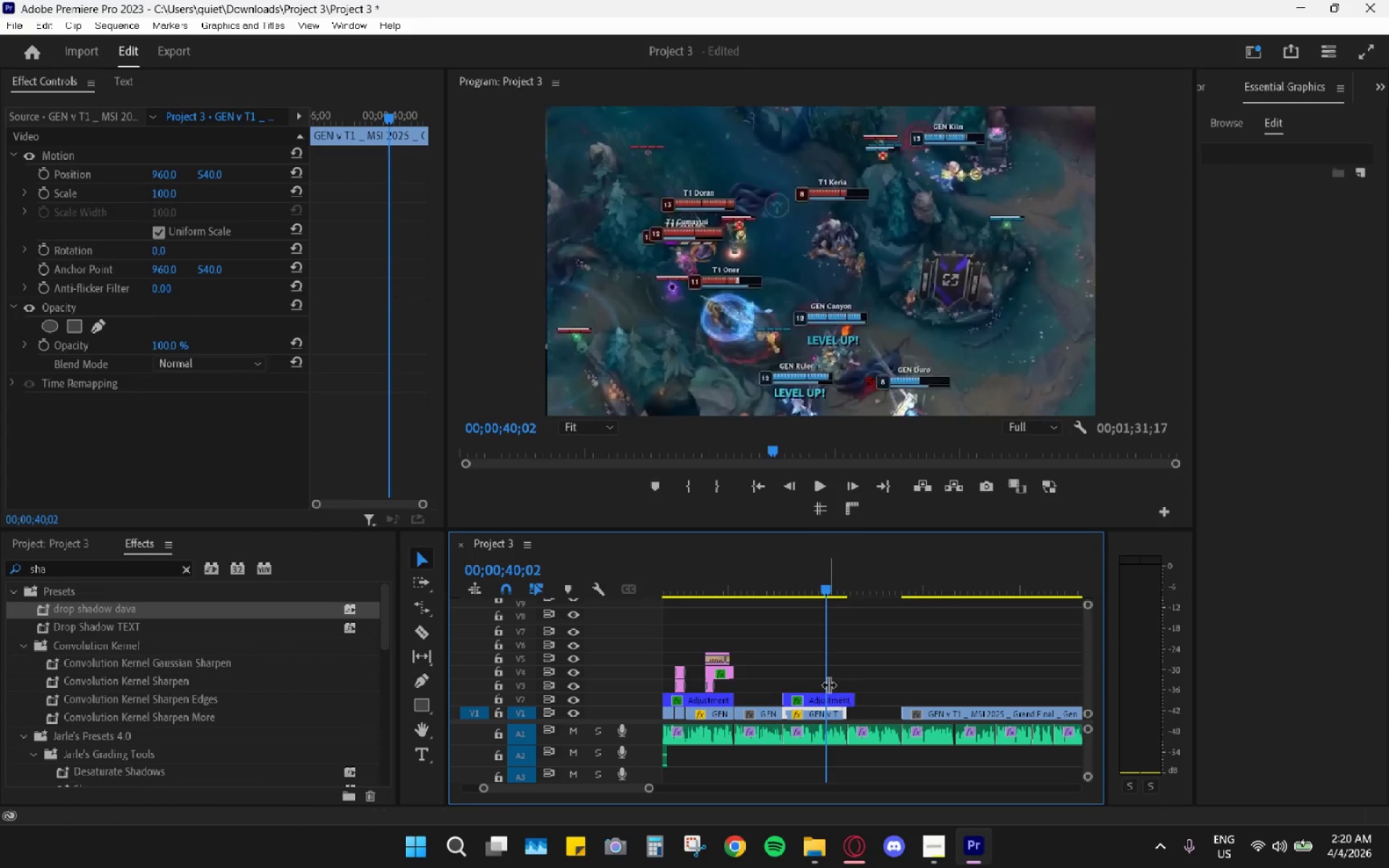 
left_click_drag(start_coordinate=[855, 697], to_coordinate=[846, 695])
 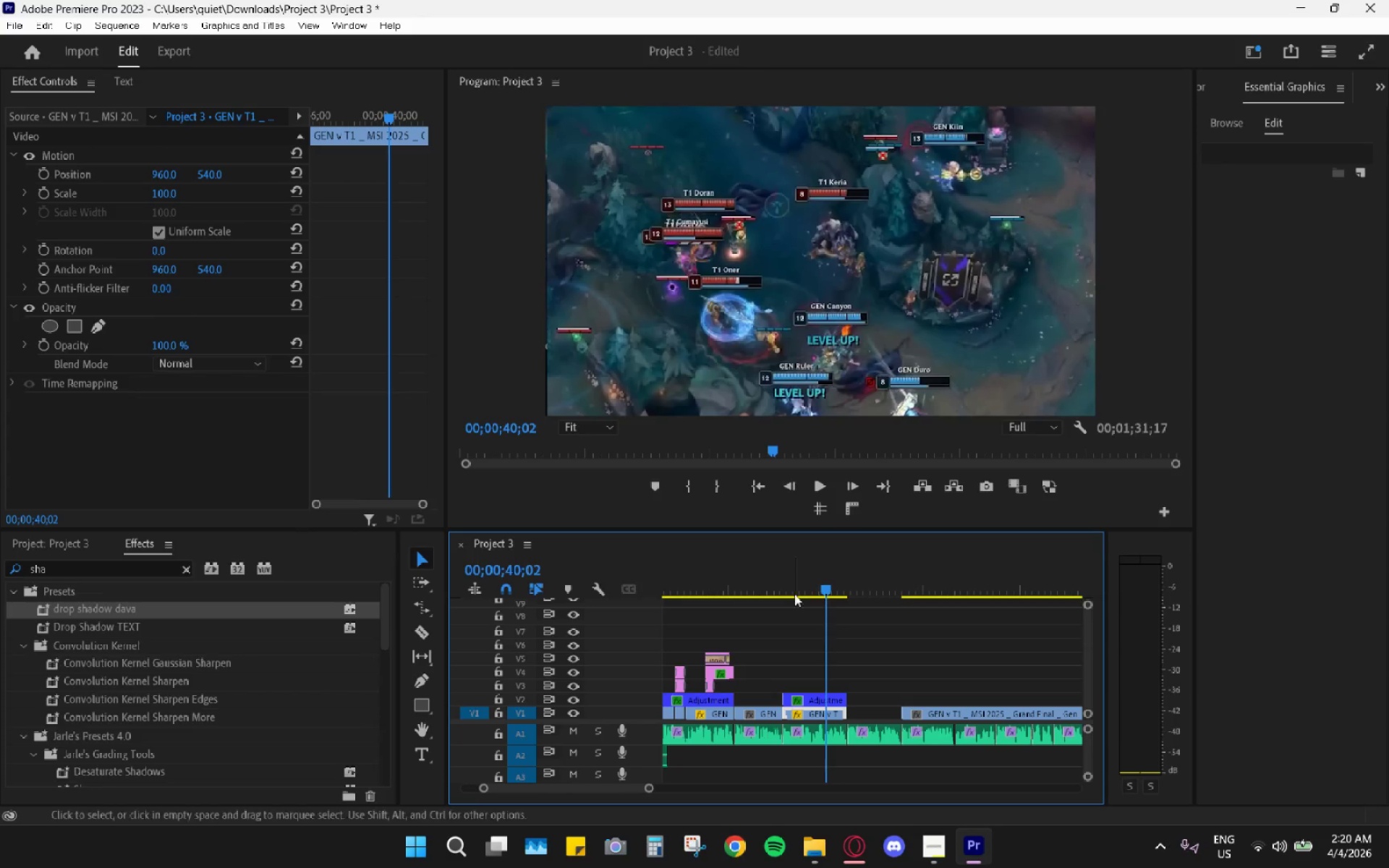 
left_click_drag(start_coordinate=[784, 587], to_coordinate=[776, 586])
 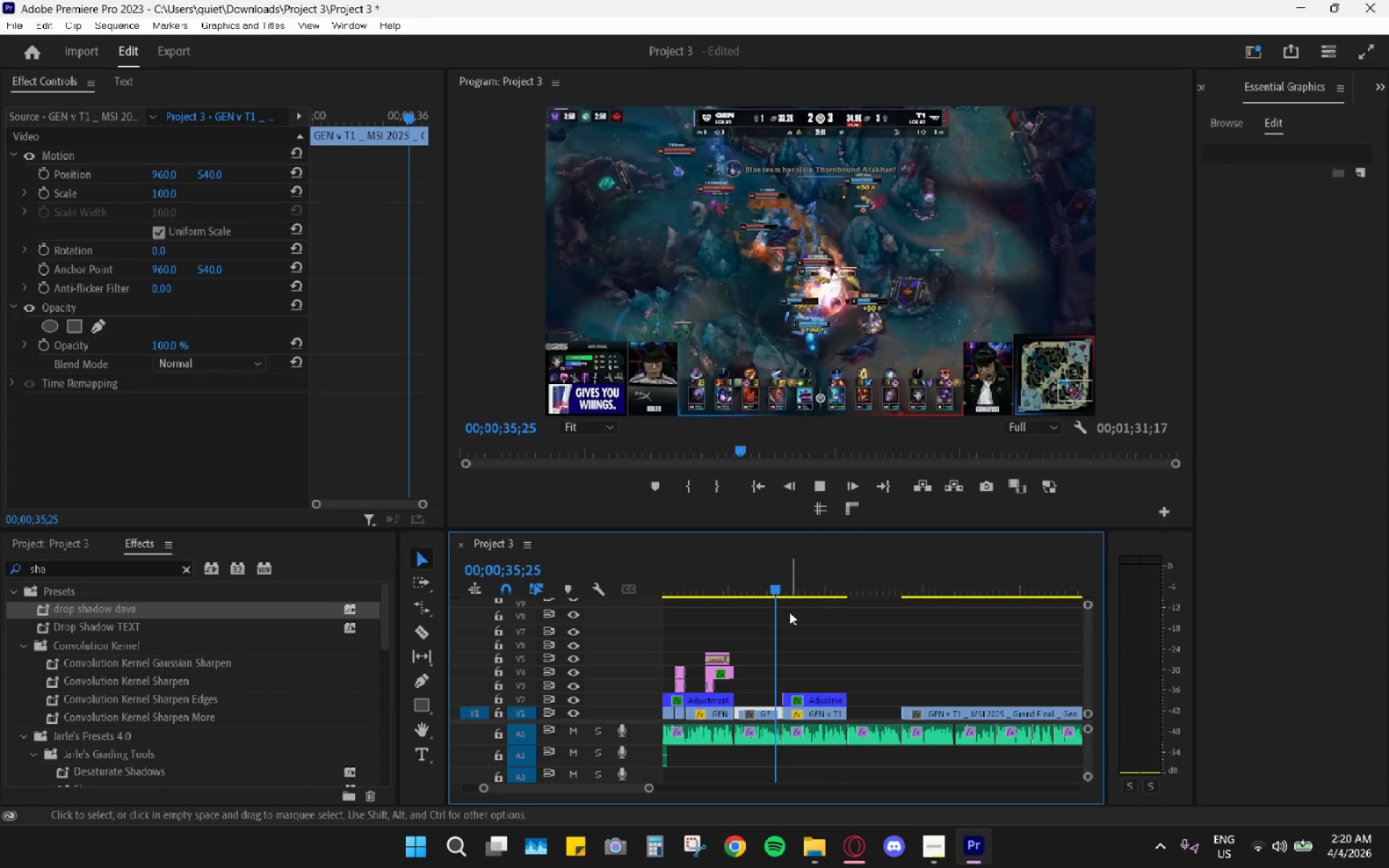 
key(Space)
 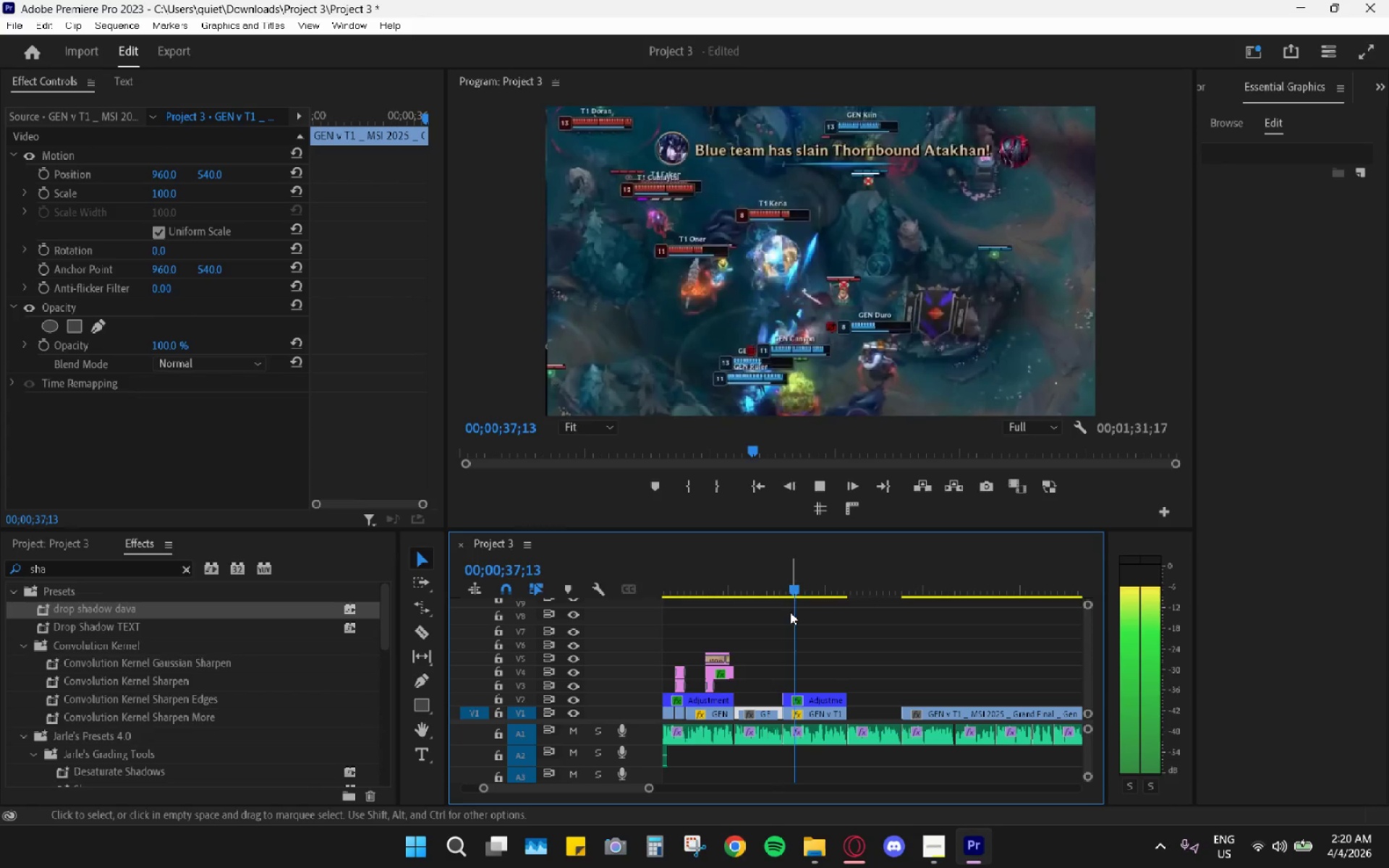 
key(Space)
 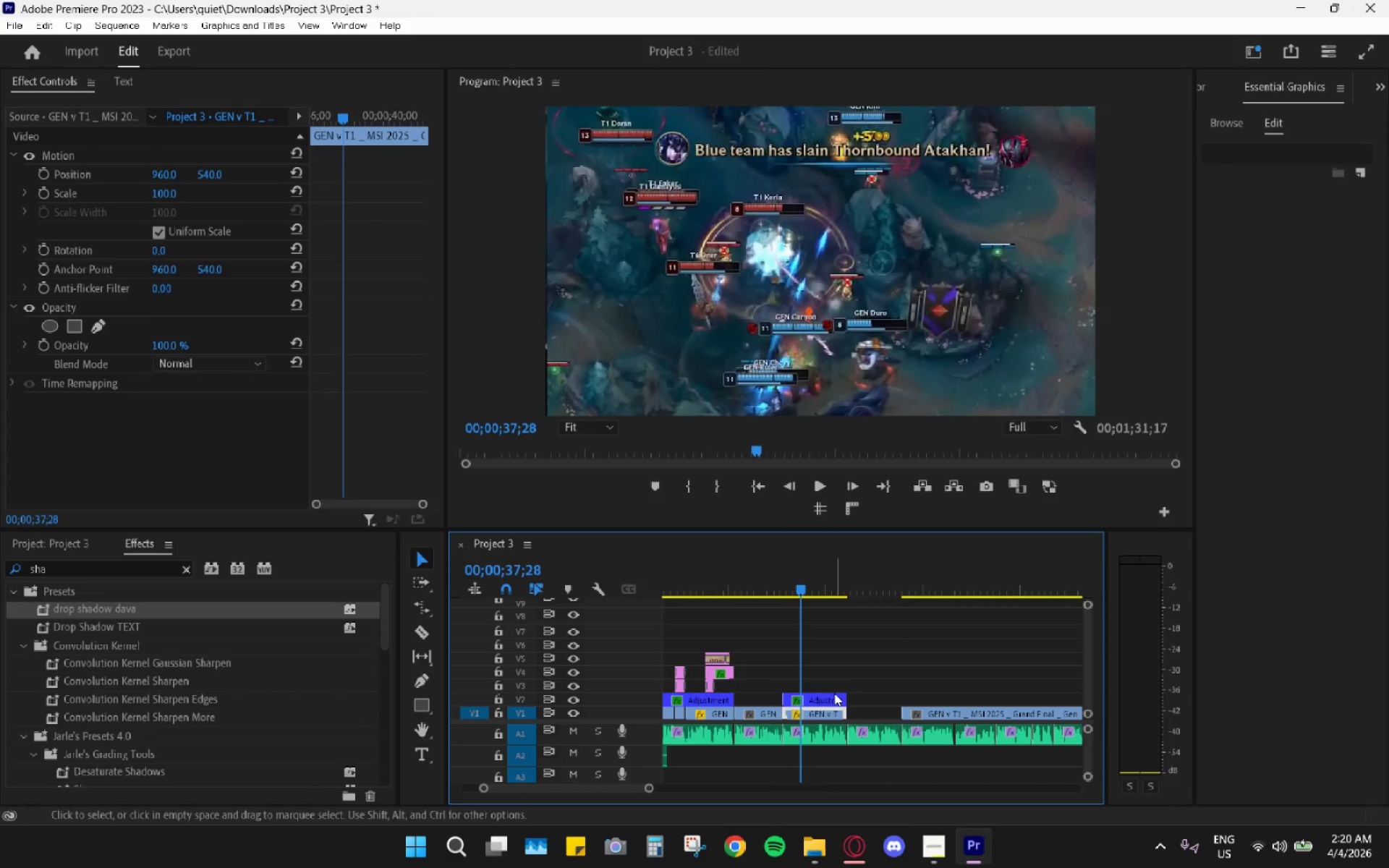 
left_click([832, 705])
 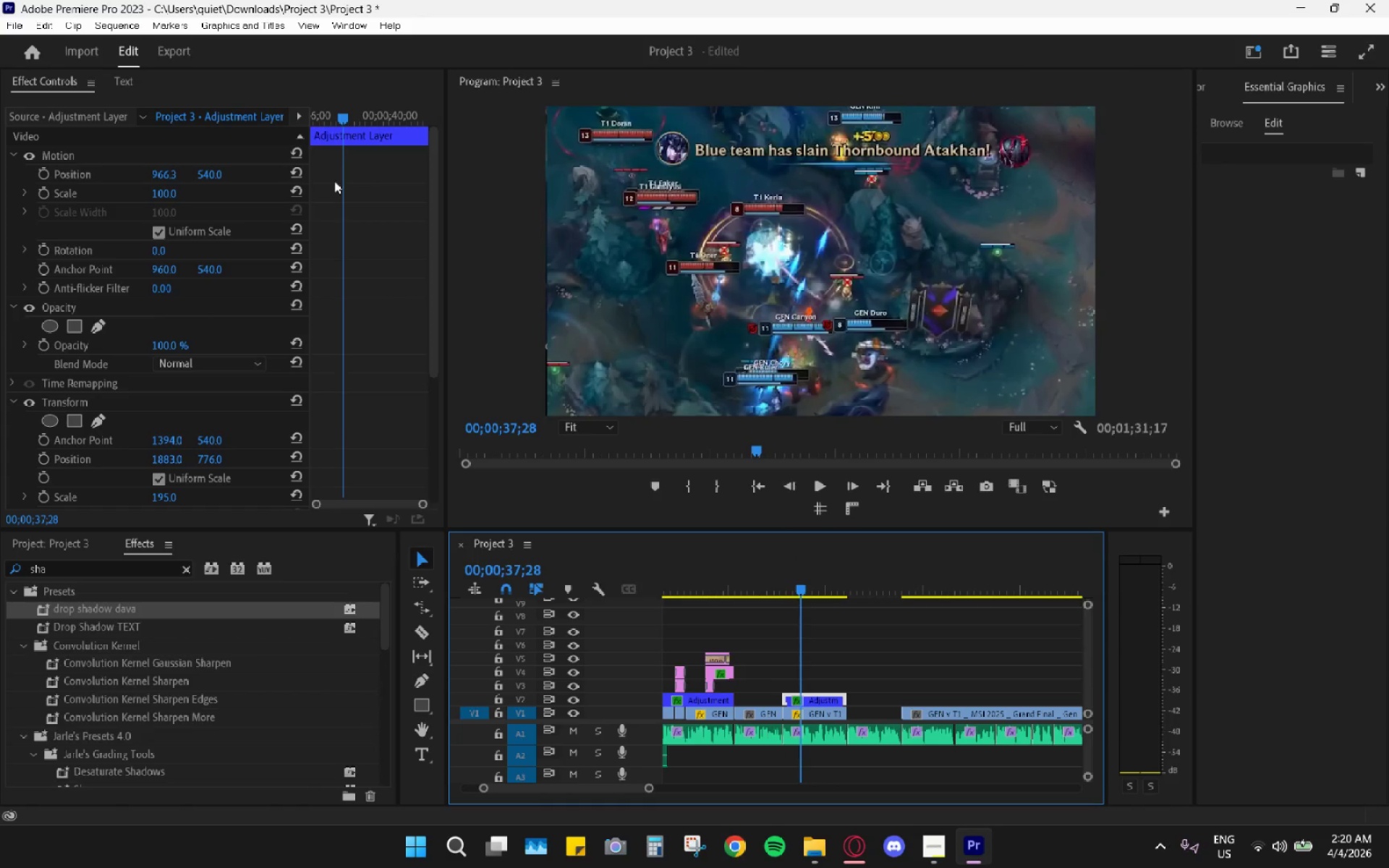 
scroll: coordinate [234, 321], scroll_direction: down, amount: 5.0
 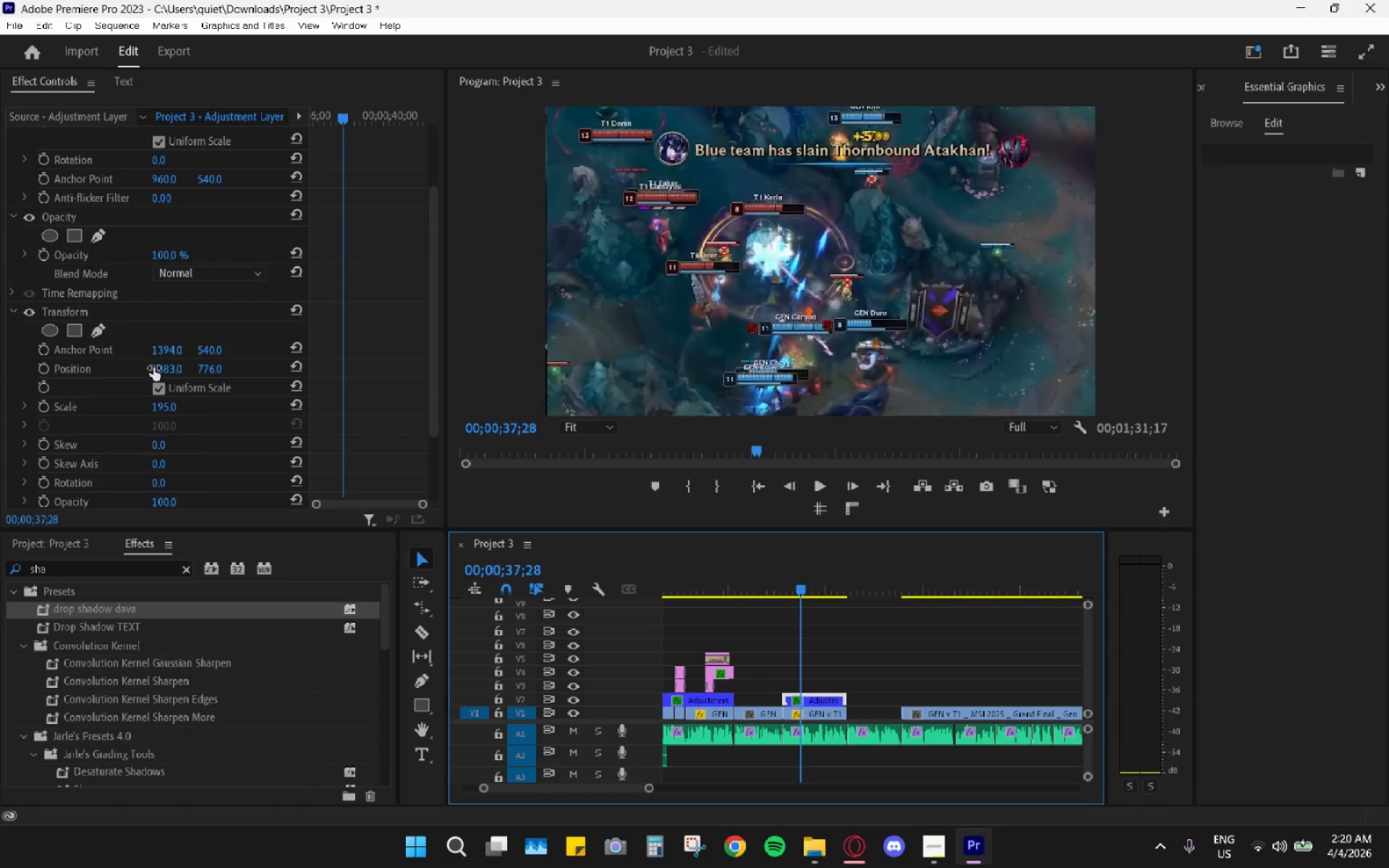 
left_click_drag(start_coordinate=[166, 368], to_coordinate=[171, 376])
 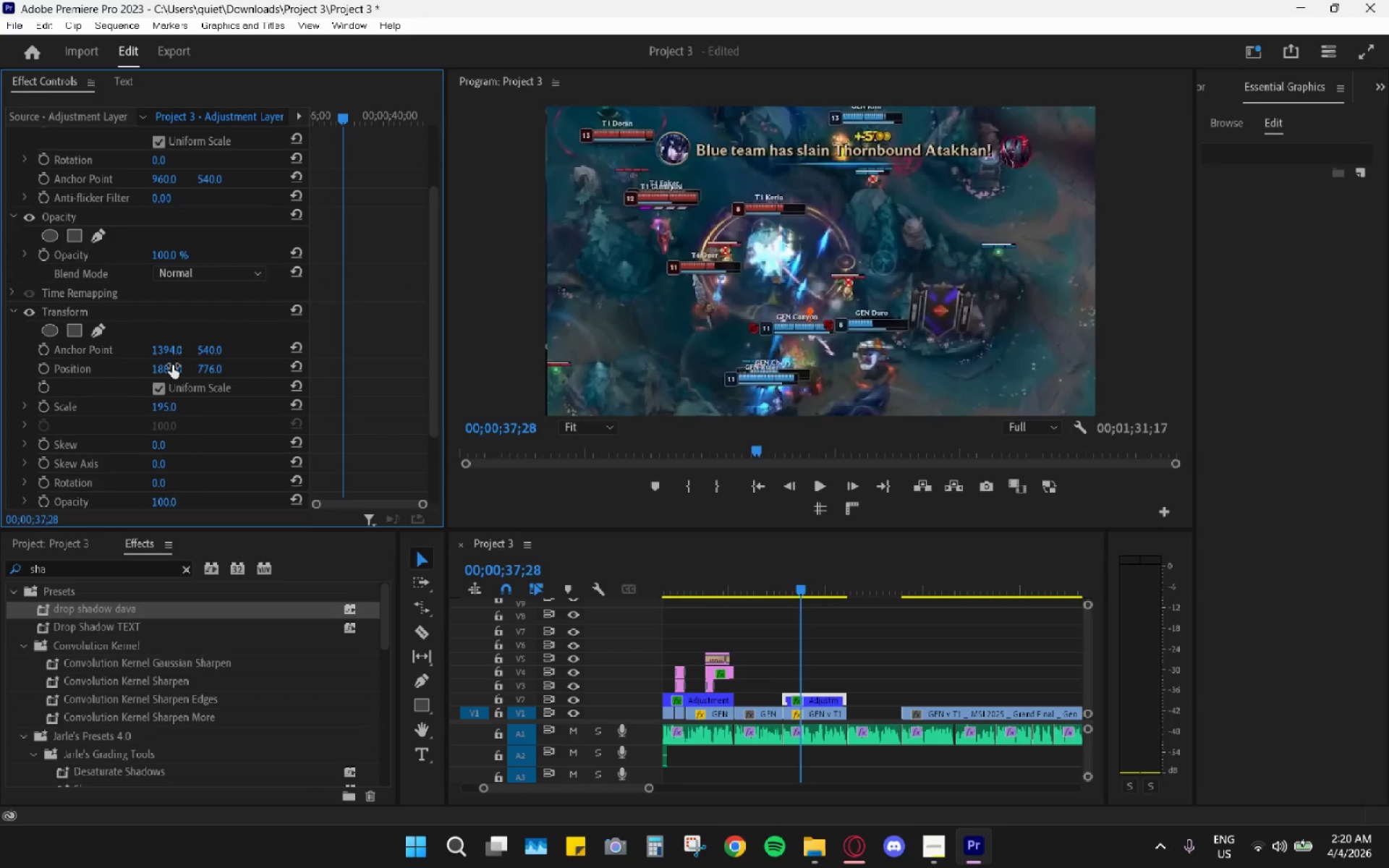 
key(Control+Z)
 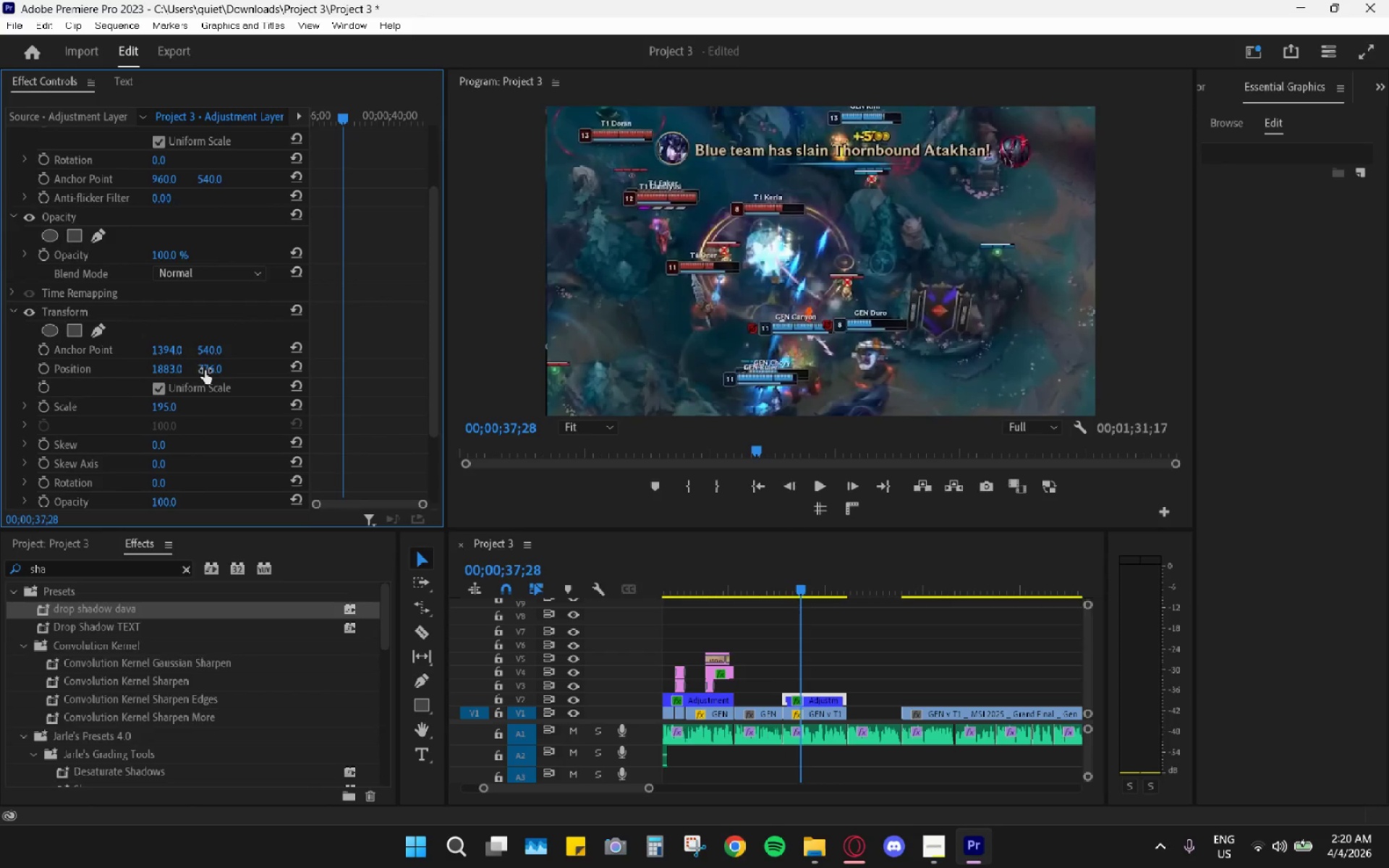 
left_click_drag(start_coordinate=[210, 368], to_coordinate=[284, 357])
 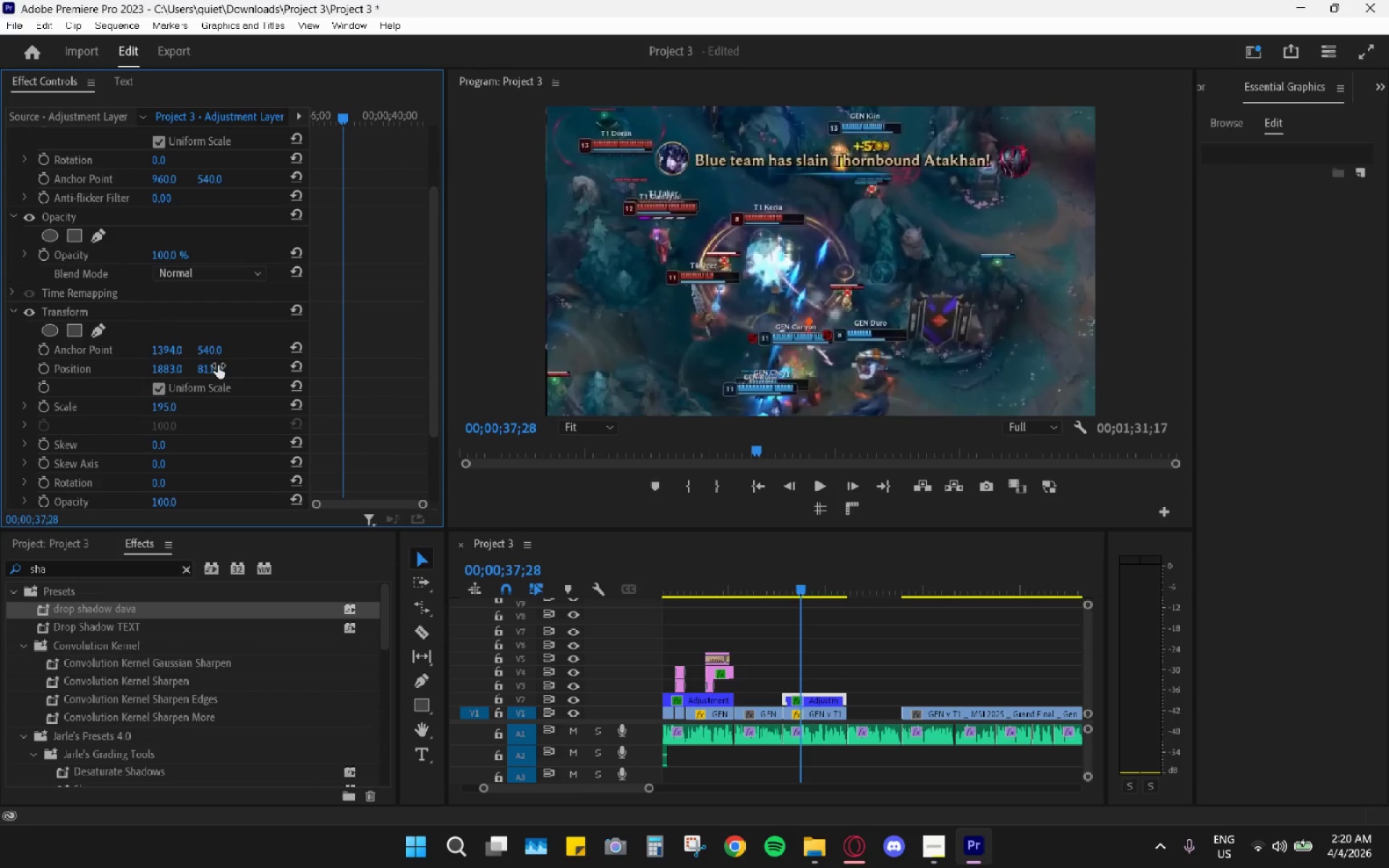 
key(Control+ControlLeft)
 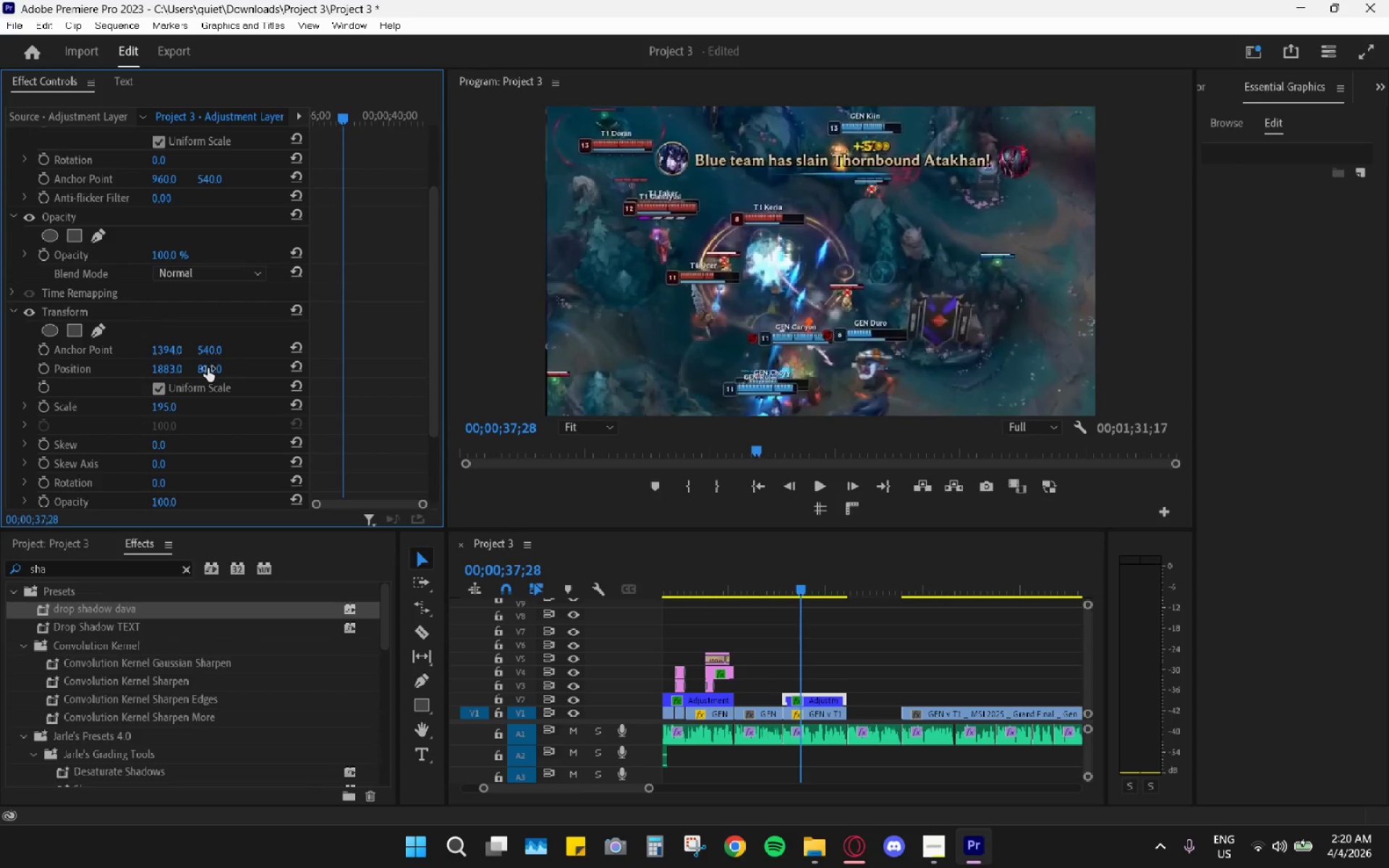 
key(Control+Z)
 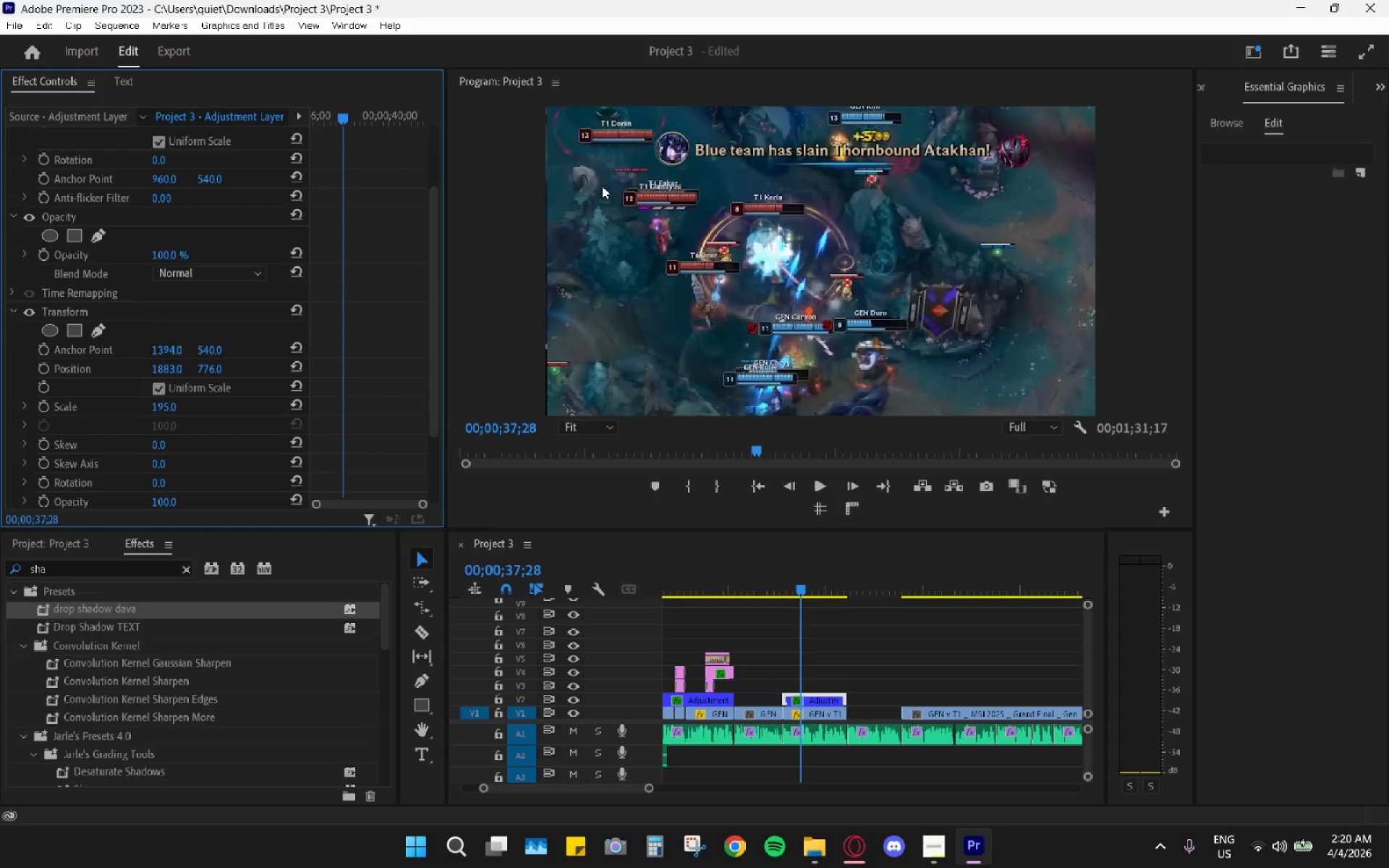 
left_click([814, 711])
 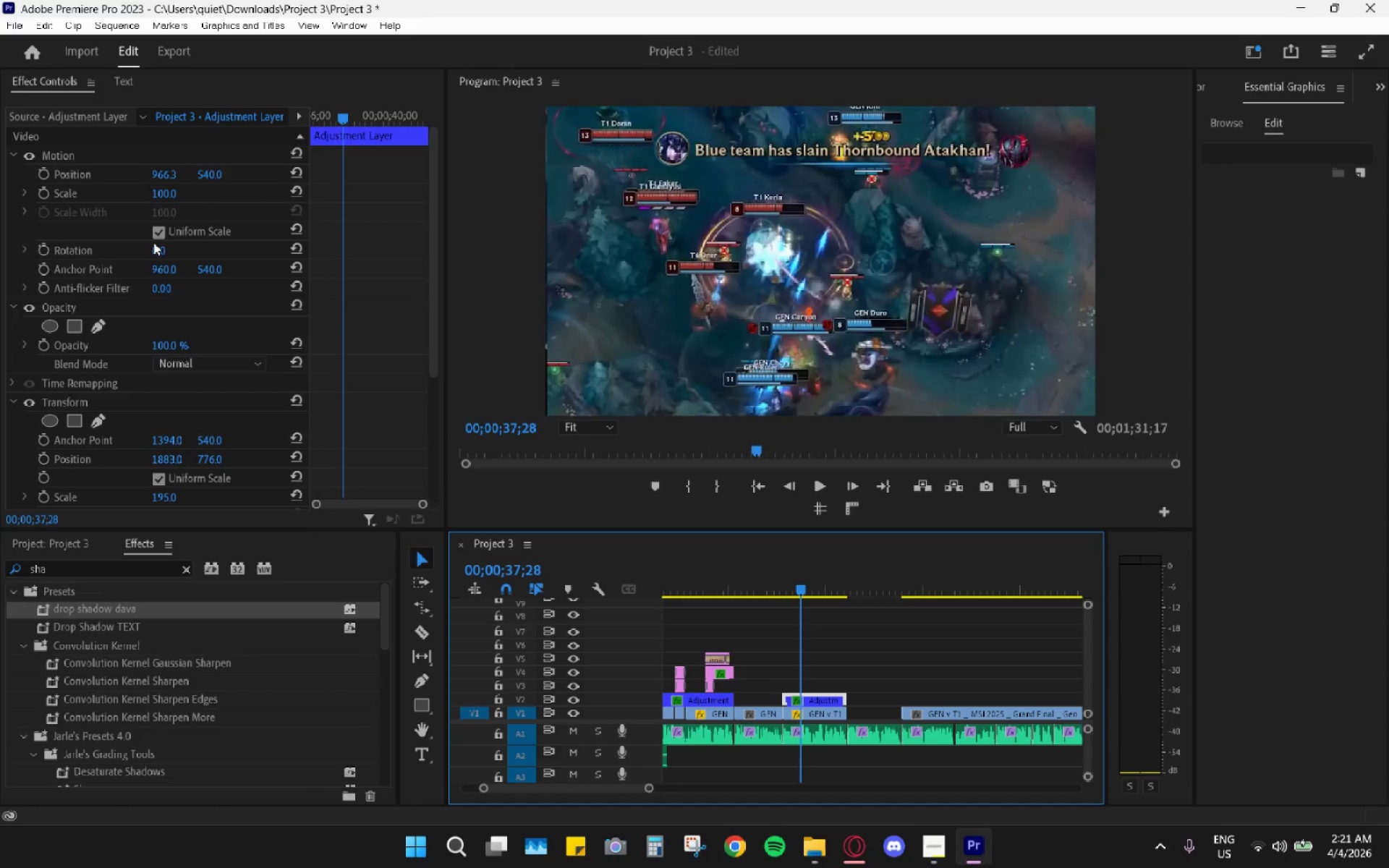 
mouse_move([295, 185])
 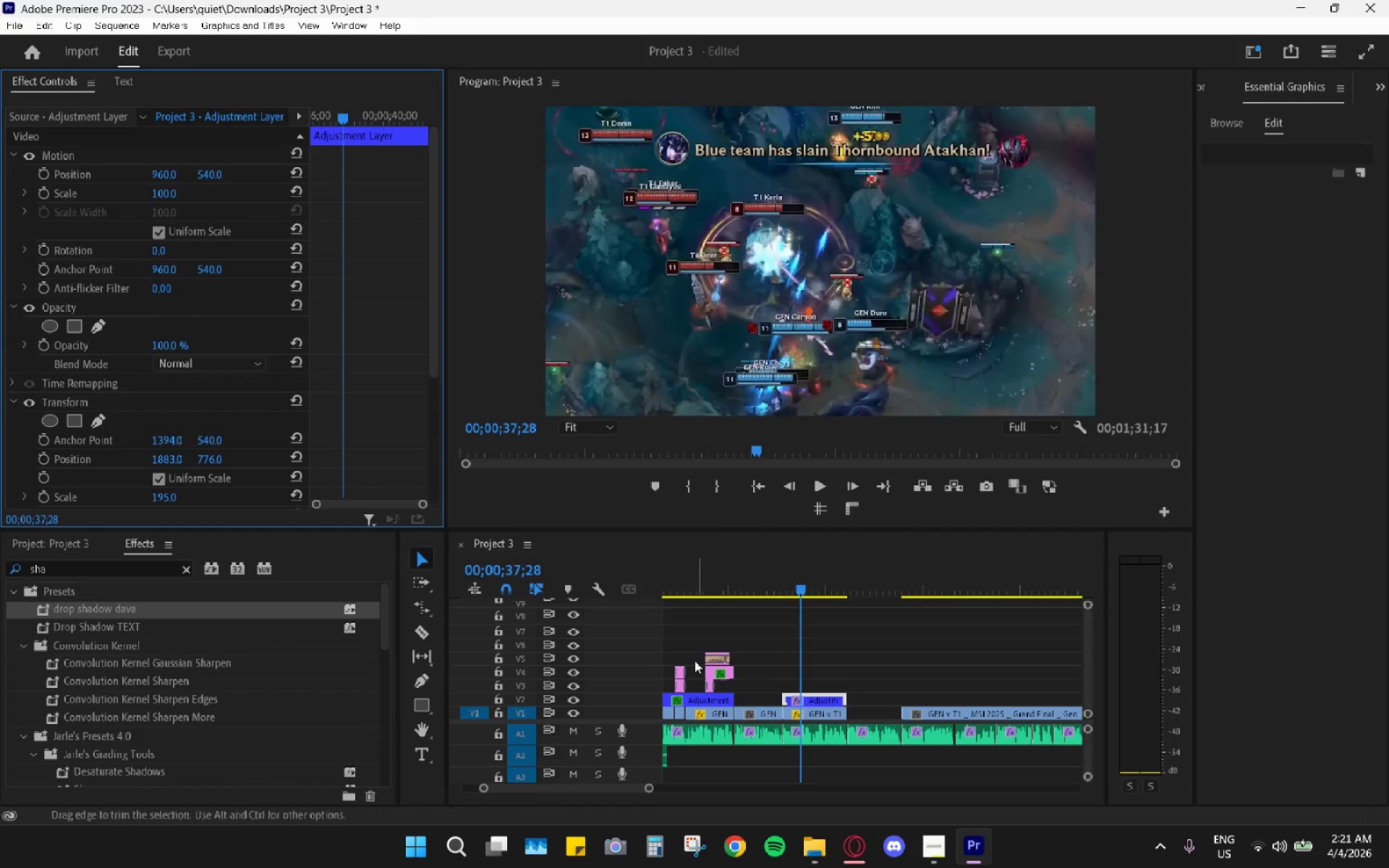 
left_click_drag(start_coordinate=[203, 457], to_coordinate=[41, 474])
 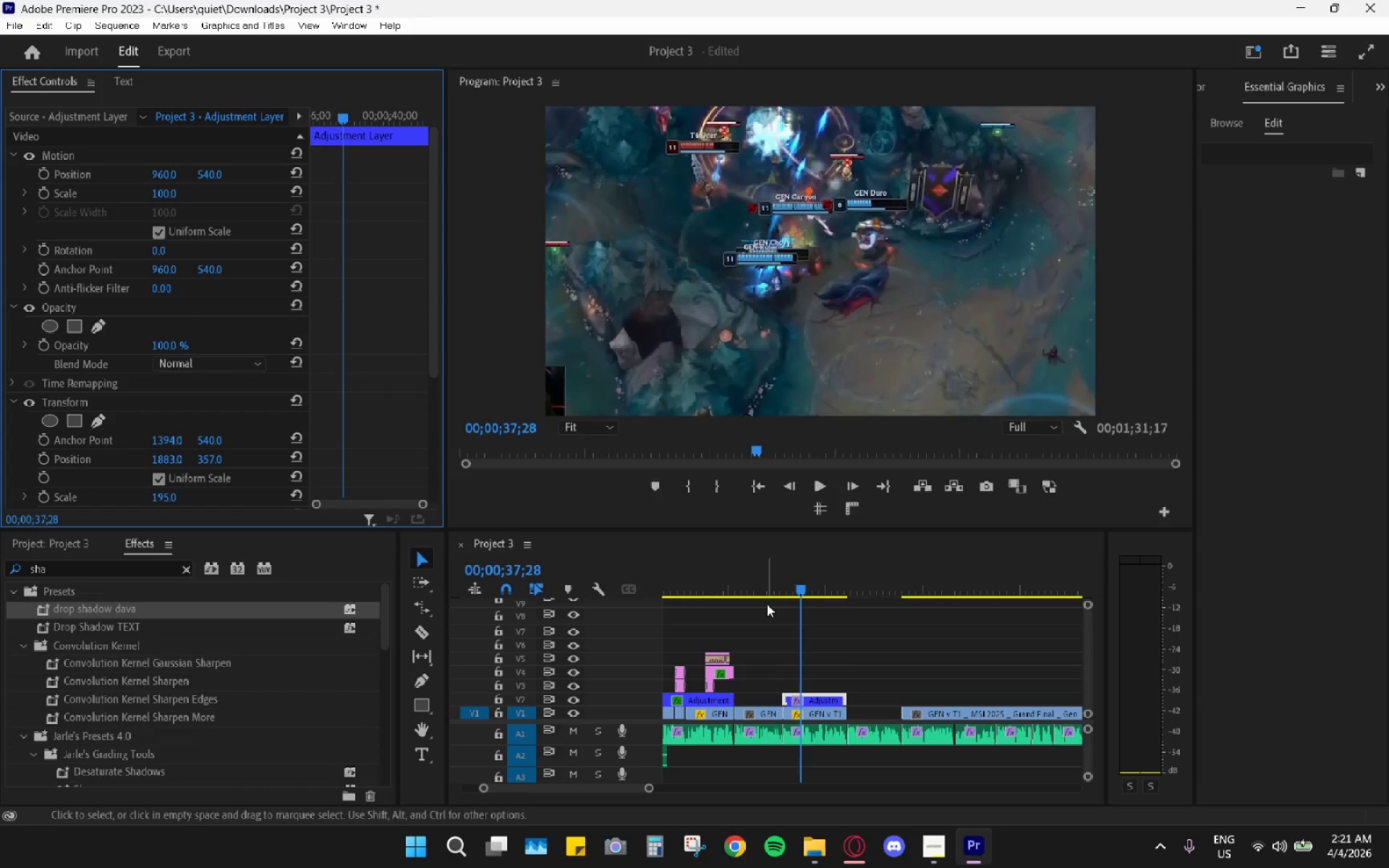 
left_click_drag(start_coordinate=[784, 588], to_coordinate=[763, 583])
 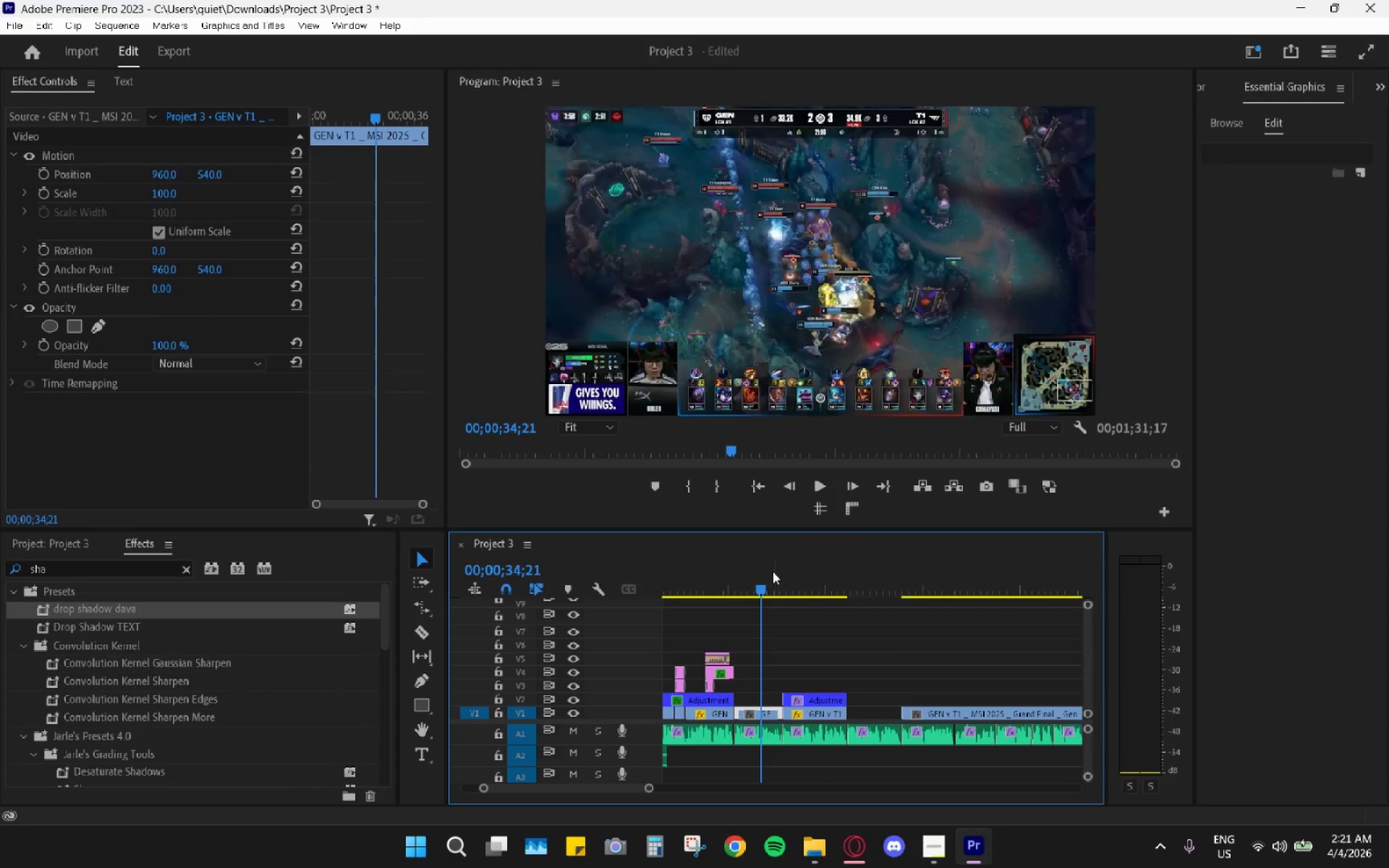 
key(Space)
 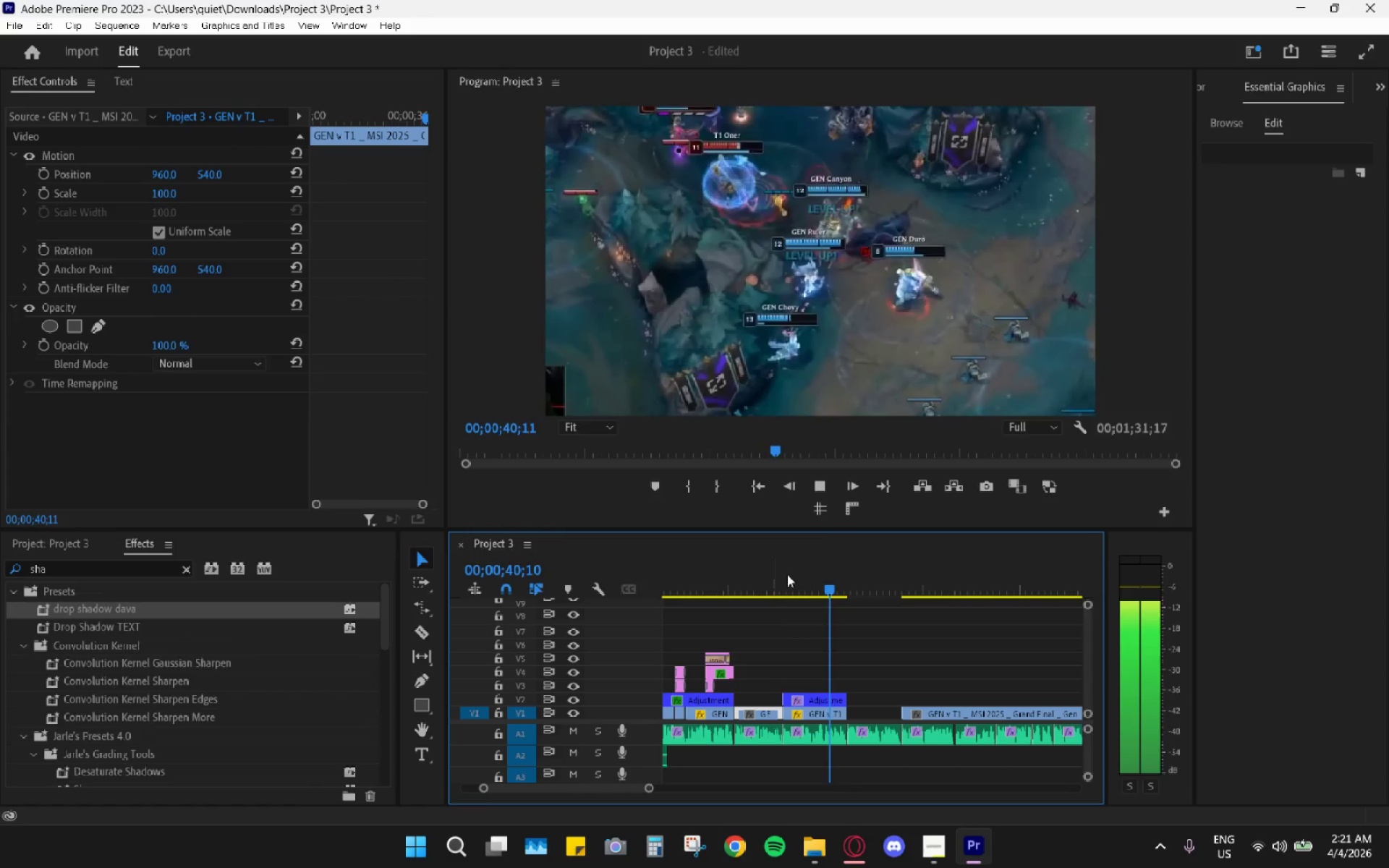 
wait(7.5)
 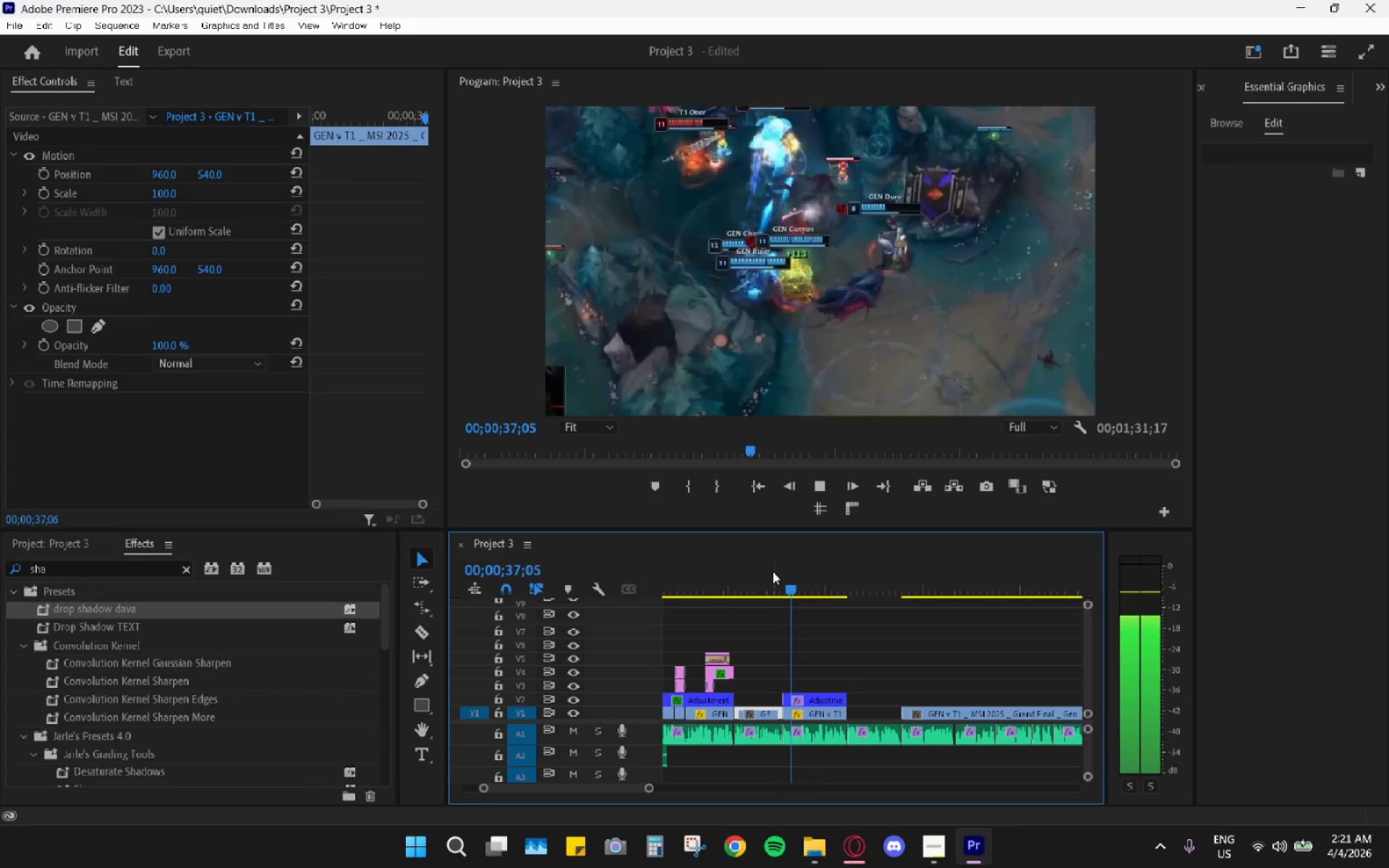 
left_click_drag(start_coordinate=[815, 581], to_coordinate=[789, 574])
 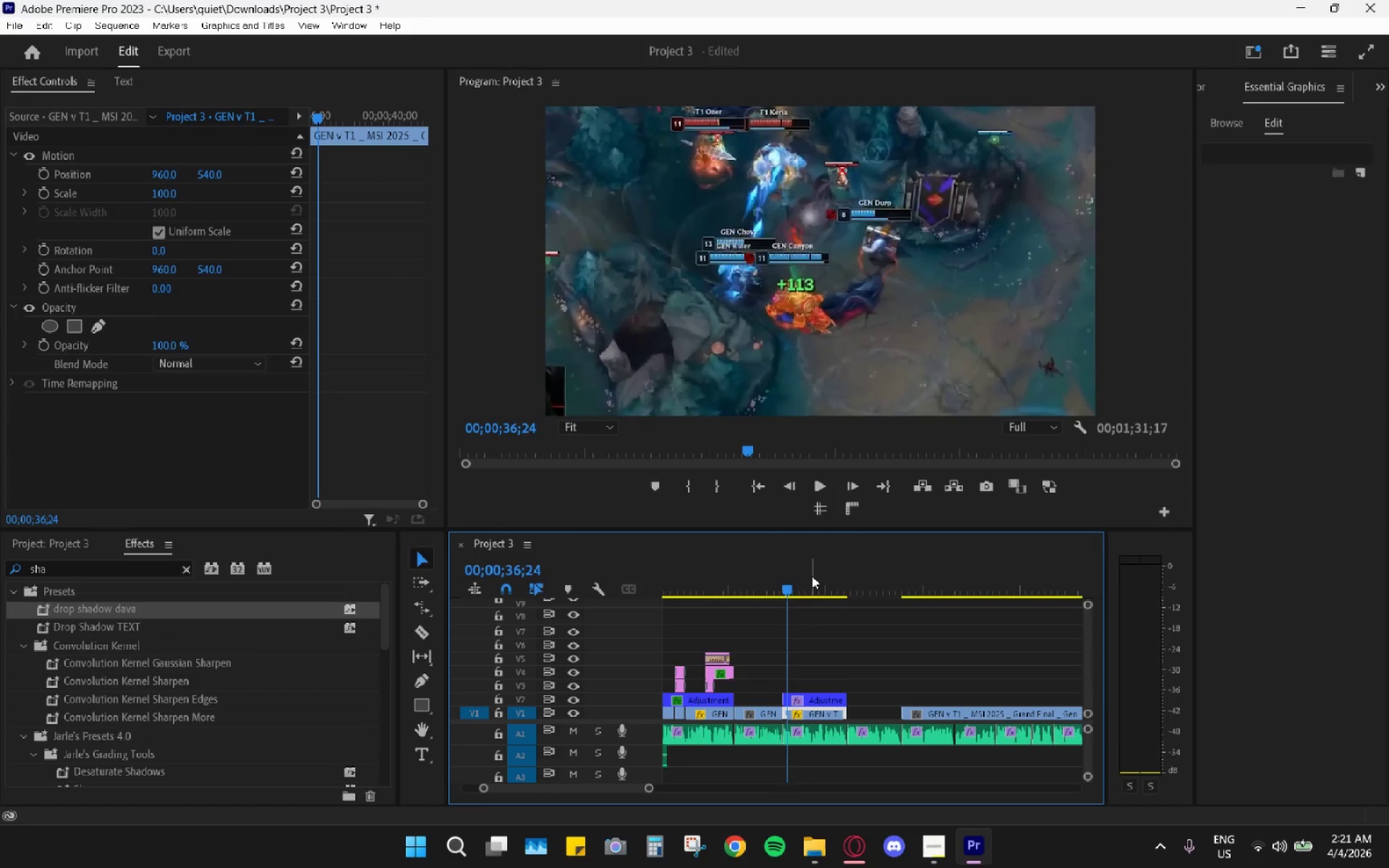 
left_click_drag(start_coordinate=[793, 573], to_coordinate=[781, 574])
 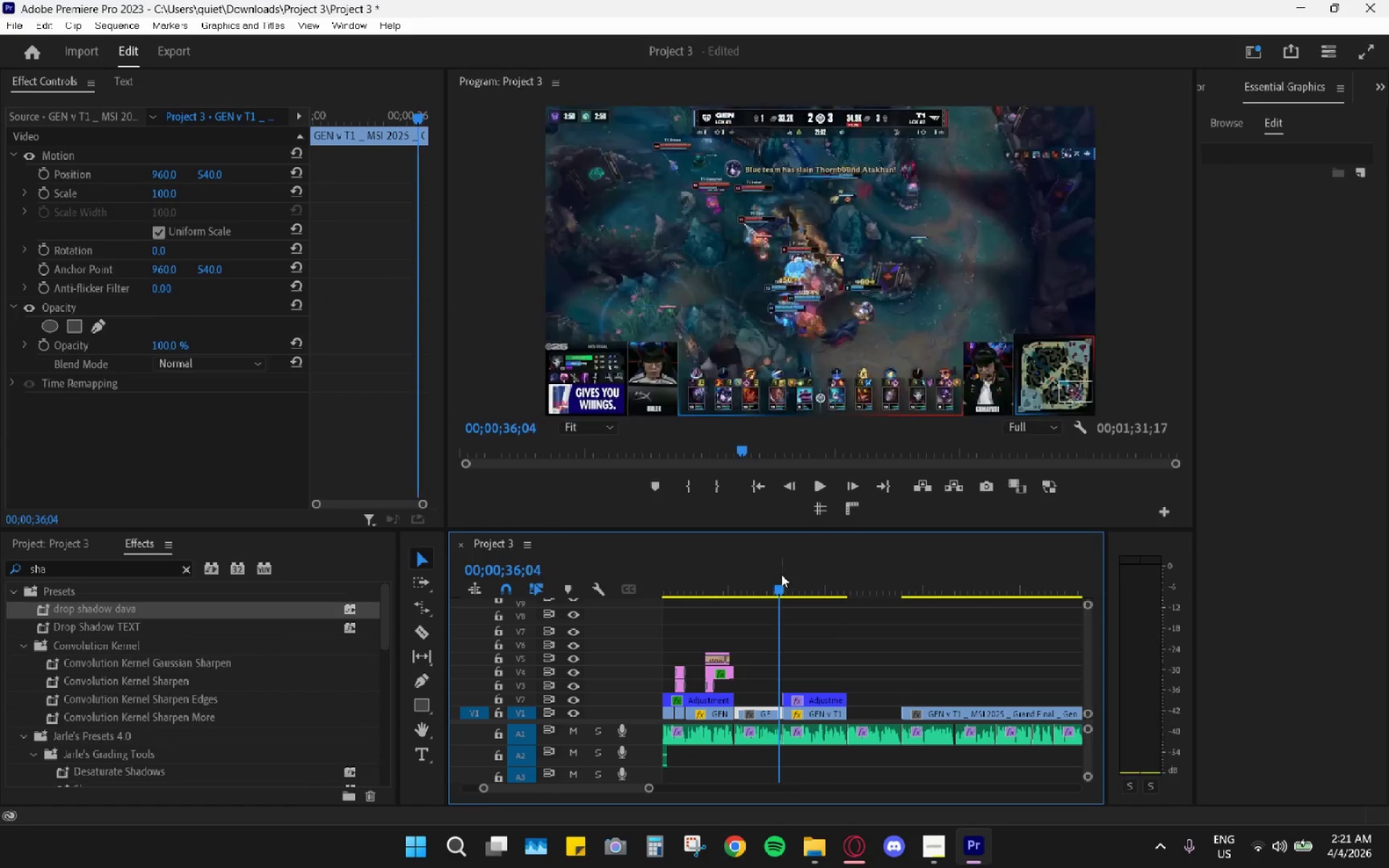 
key(Space)
 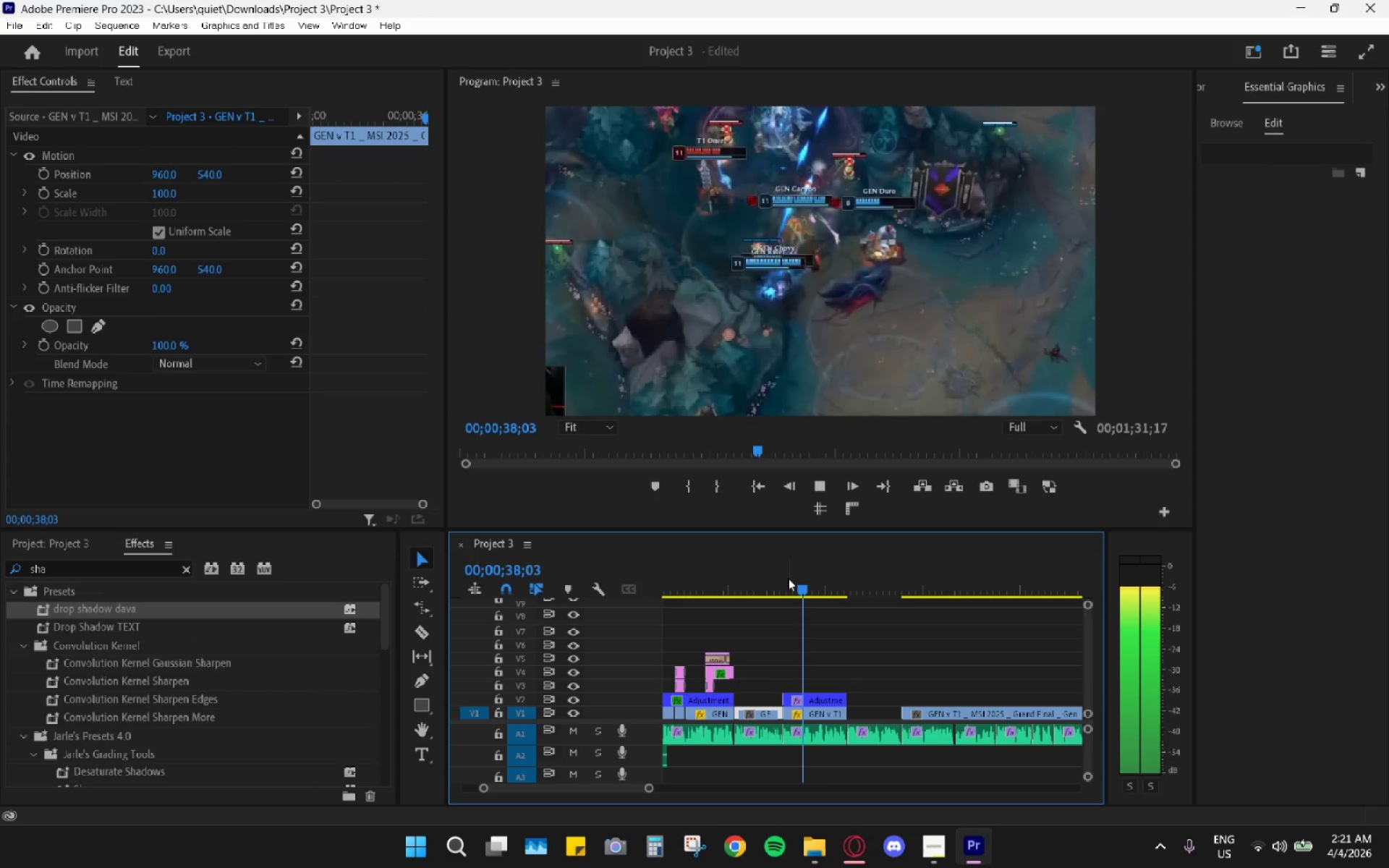 
key(Space)
 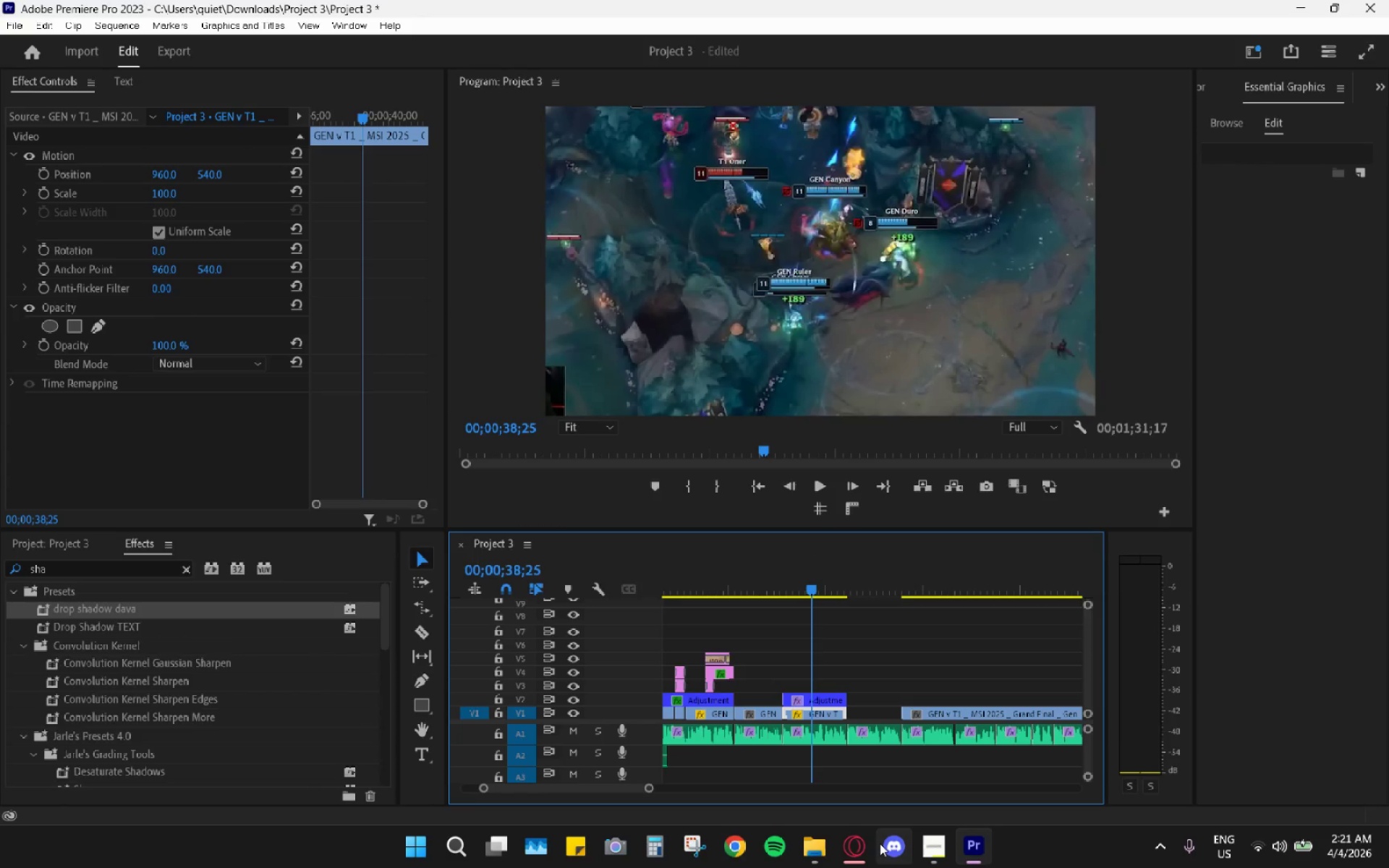 
left_click([859, 847])
 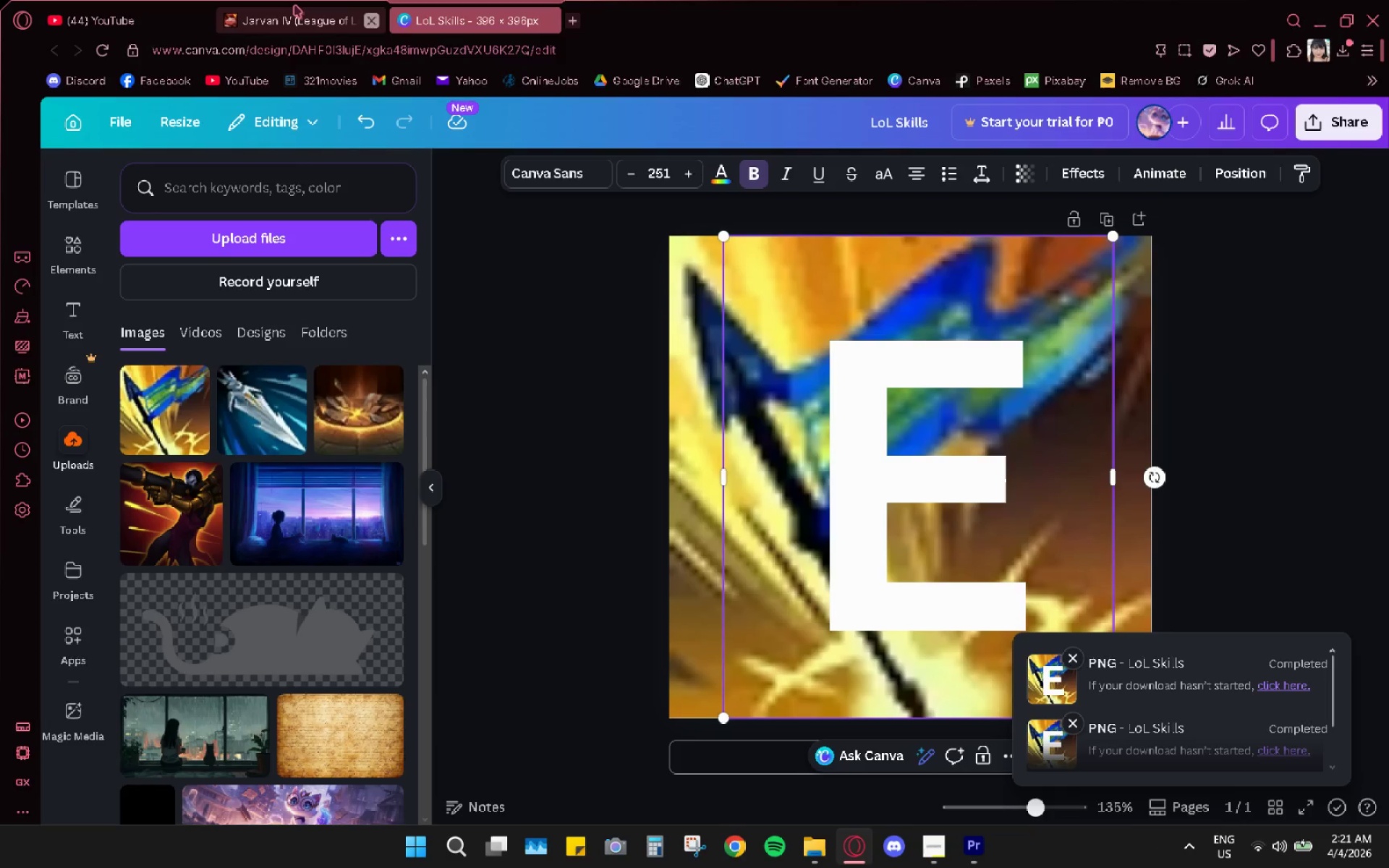 
left_click([294, 5])
 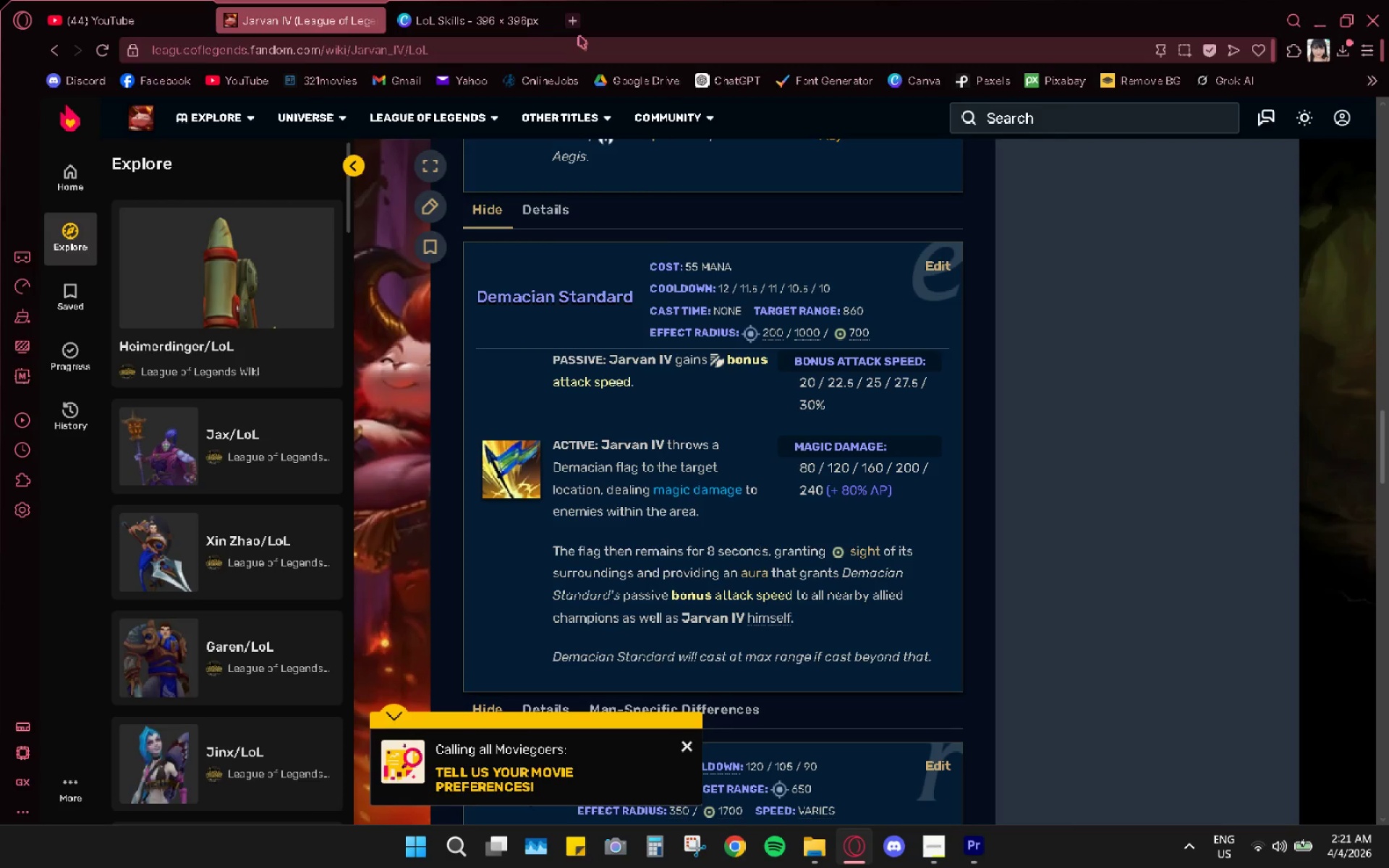 
double_click([556, 52])
 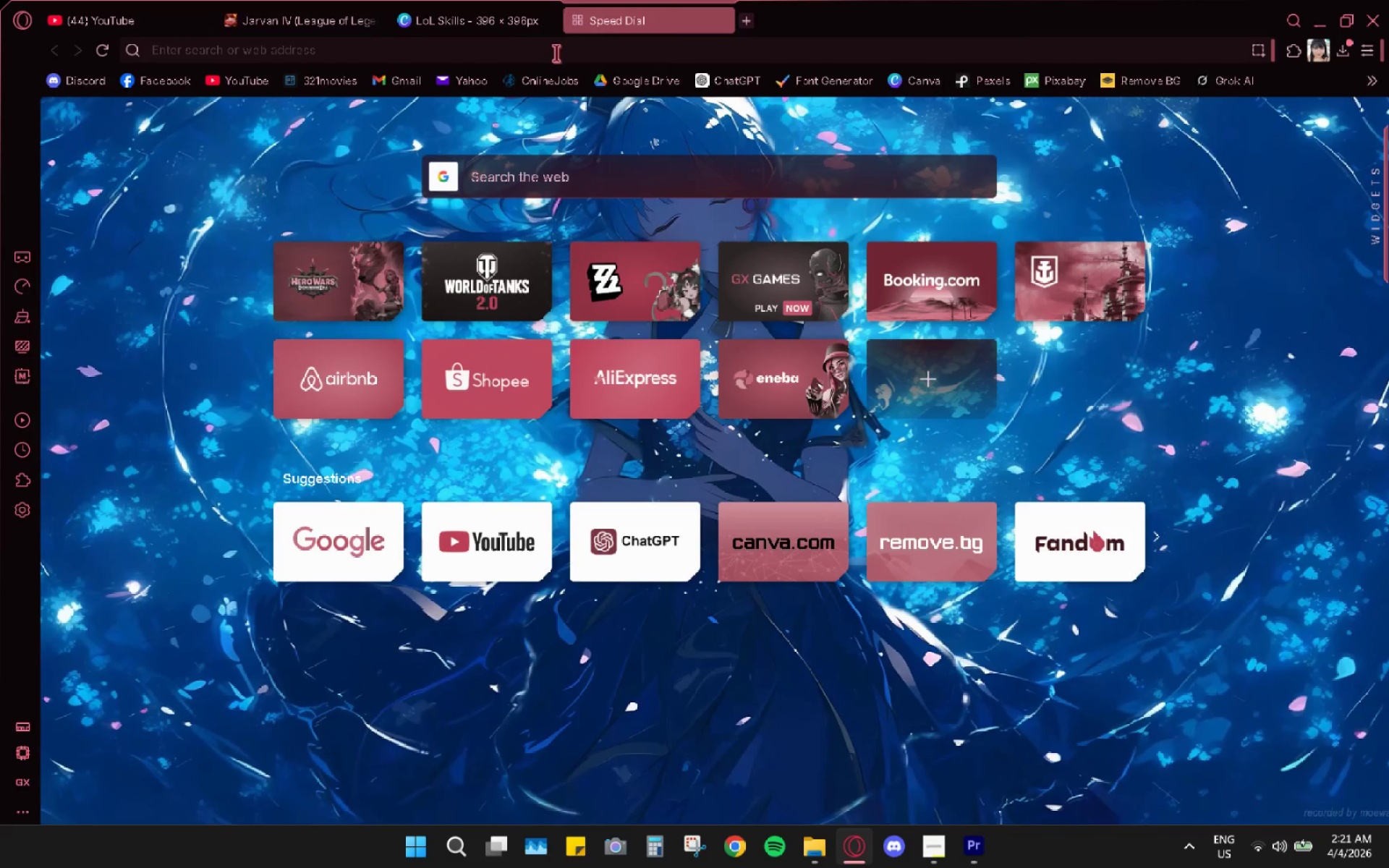 
type(flash league of legends)
 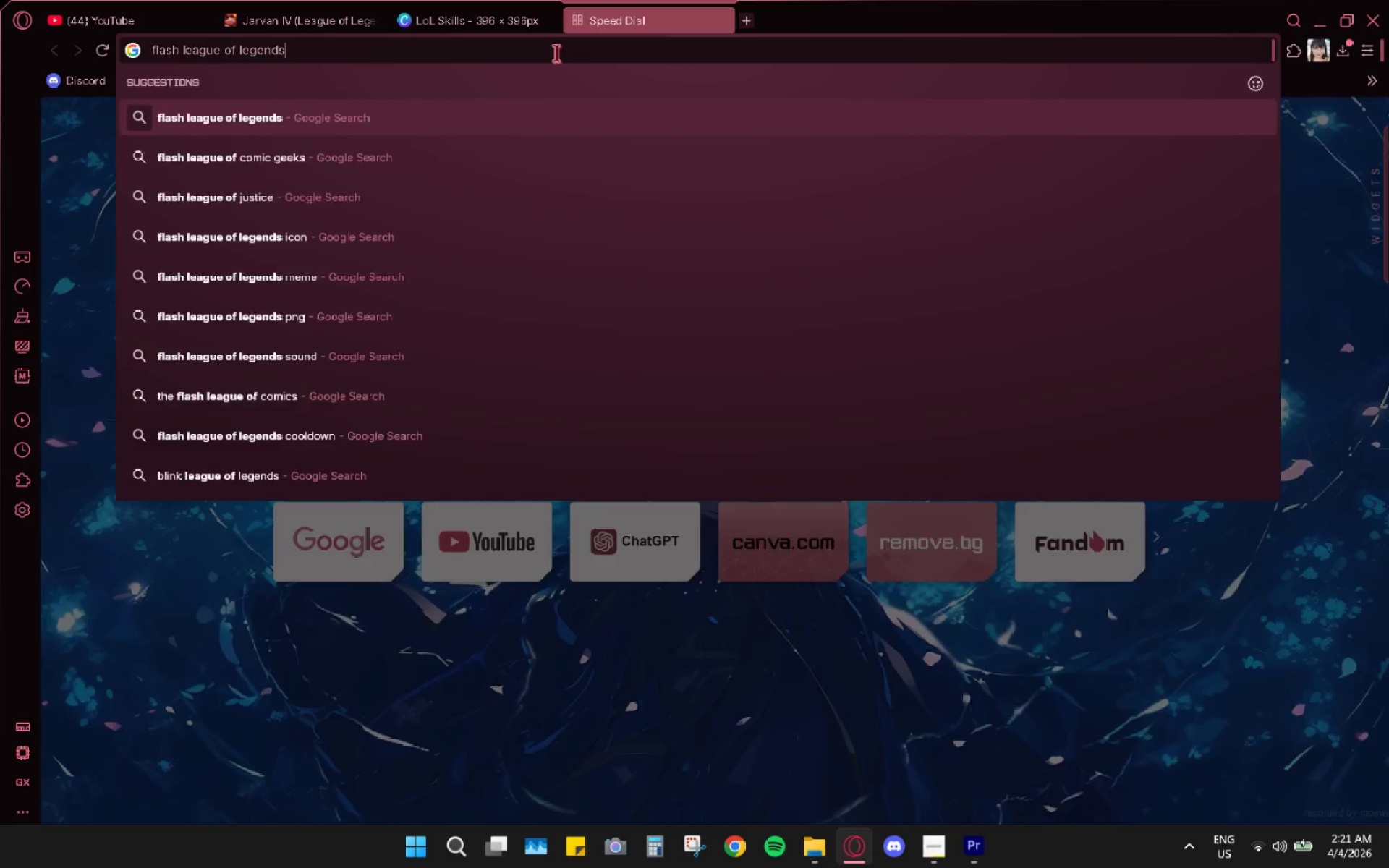 
key(Enter)
 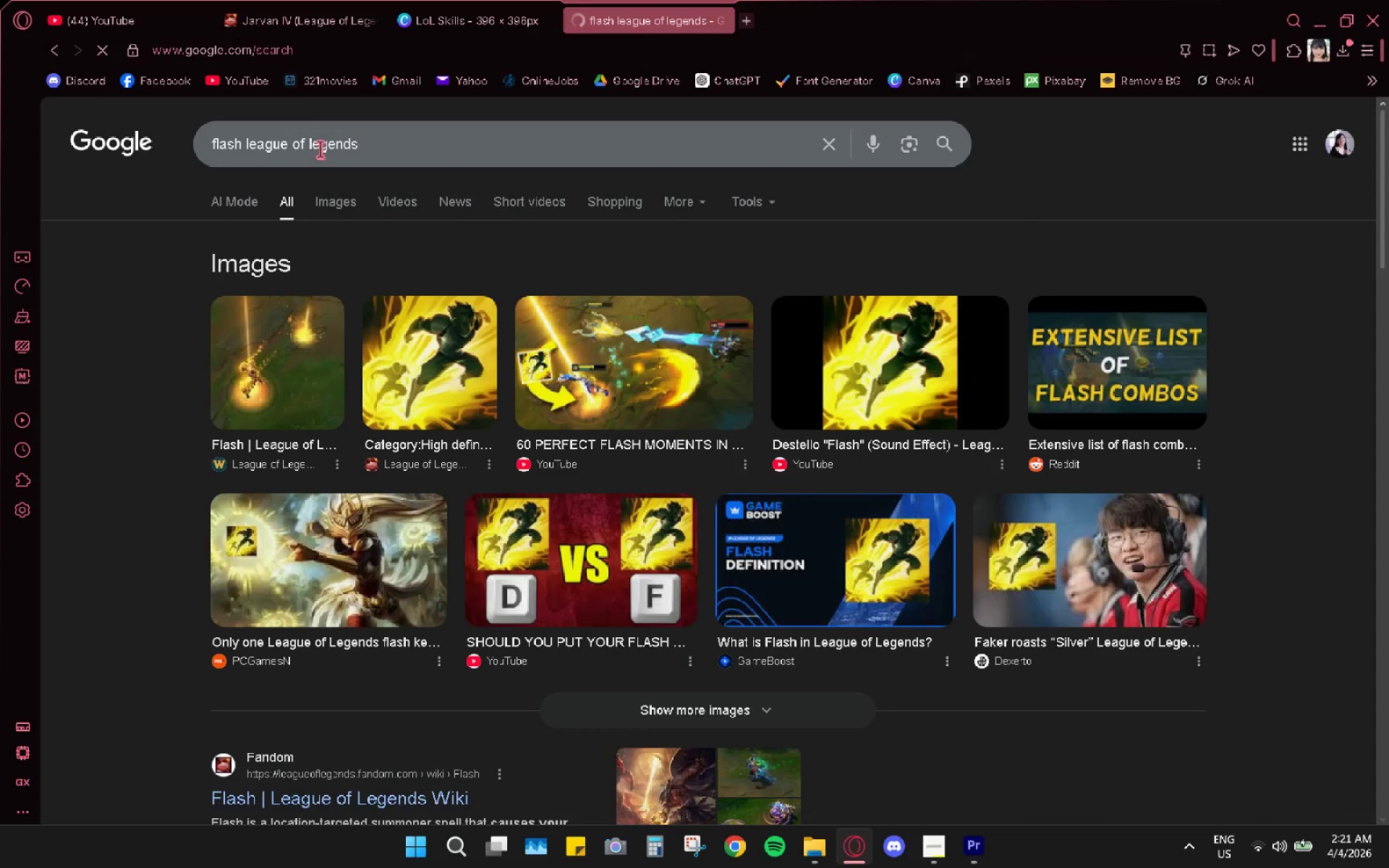 
left_click([331, 203])
 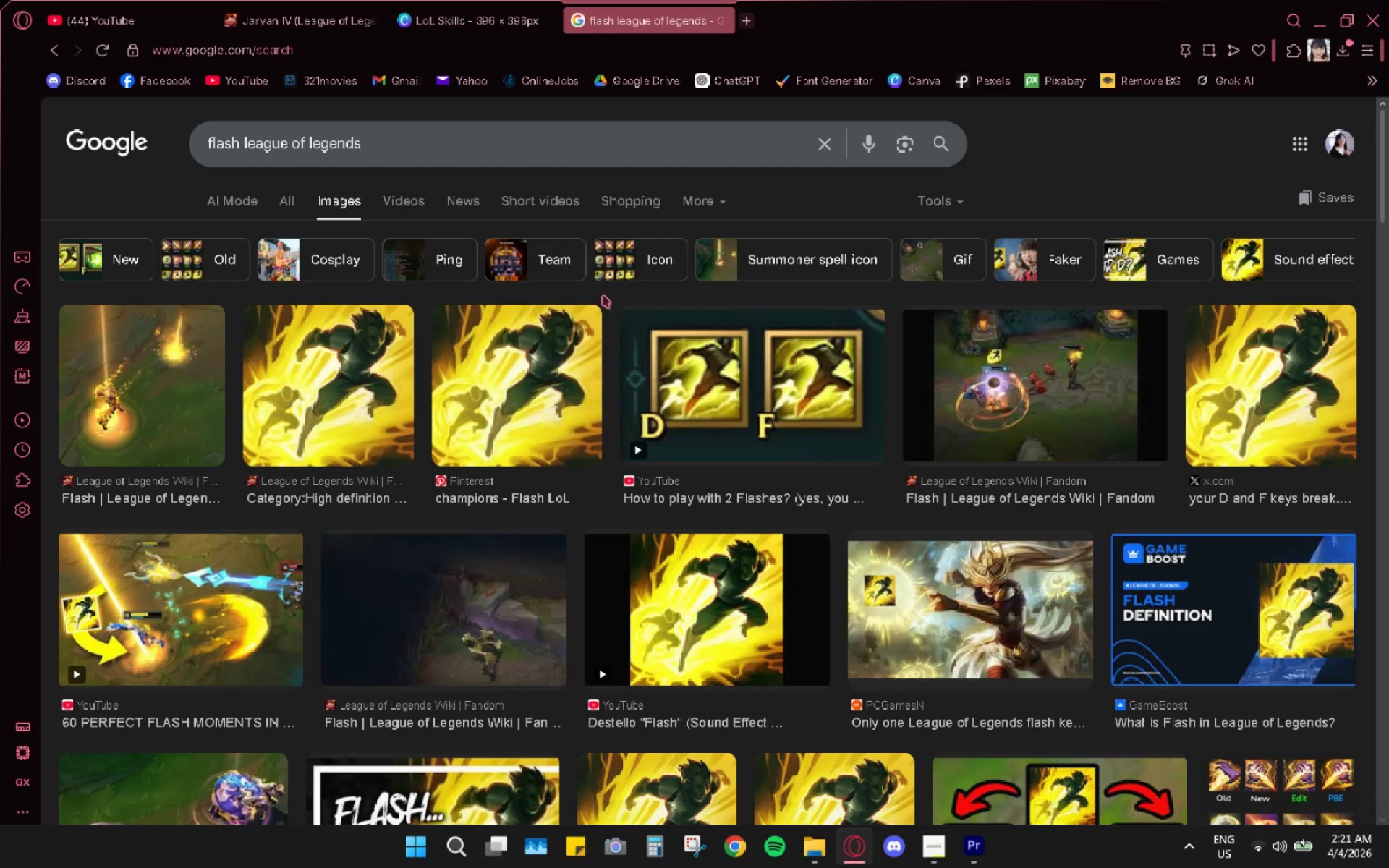 
scroll: coordinate [425, 174], scroll_direction: down, amount: 19.0
 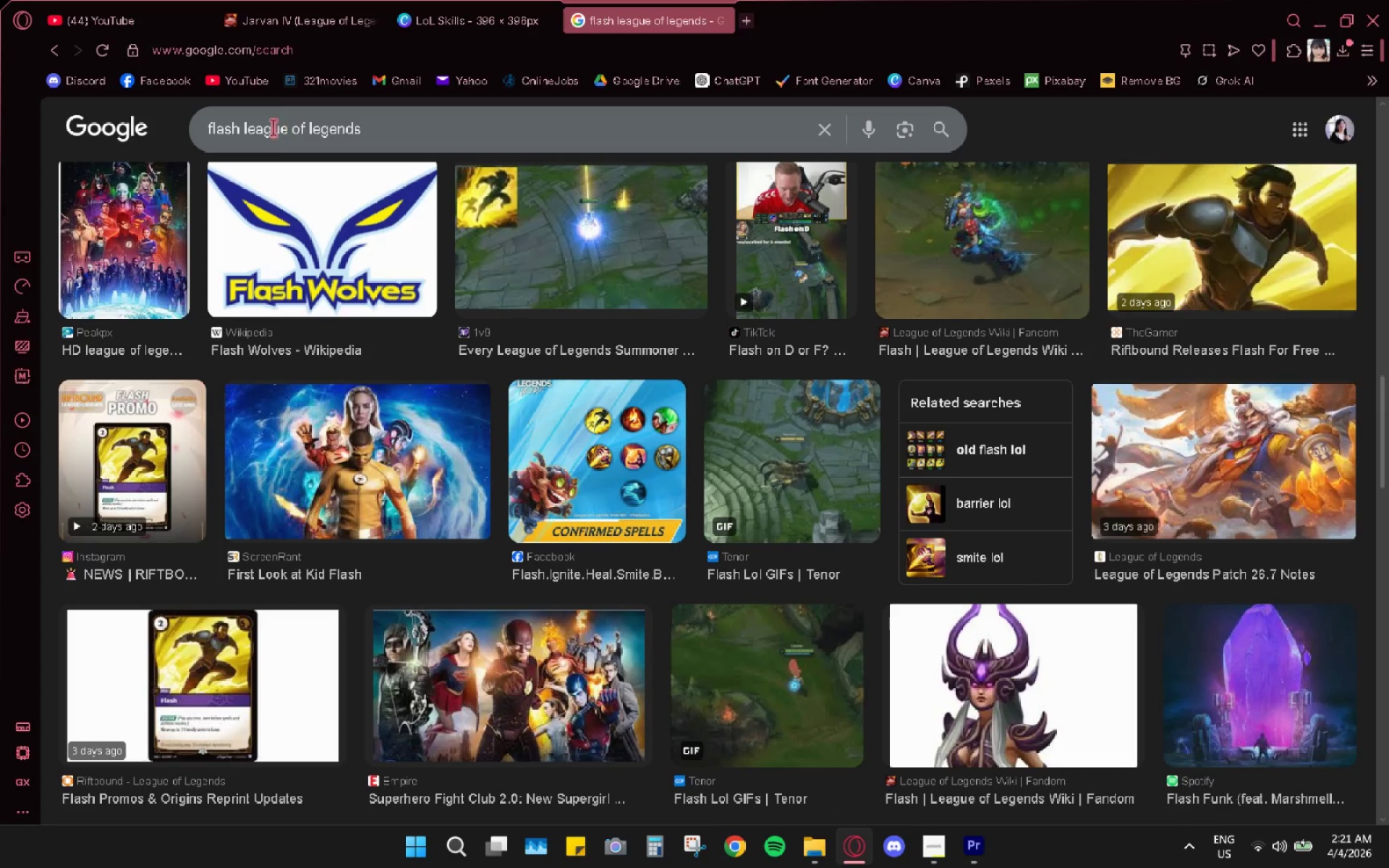 
left_click([239, 128])
 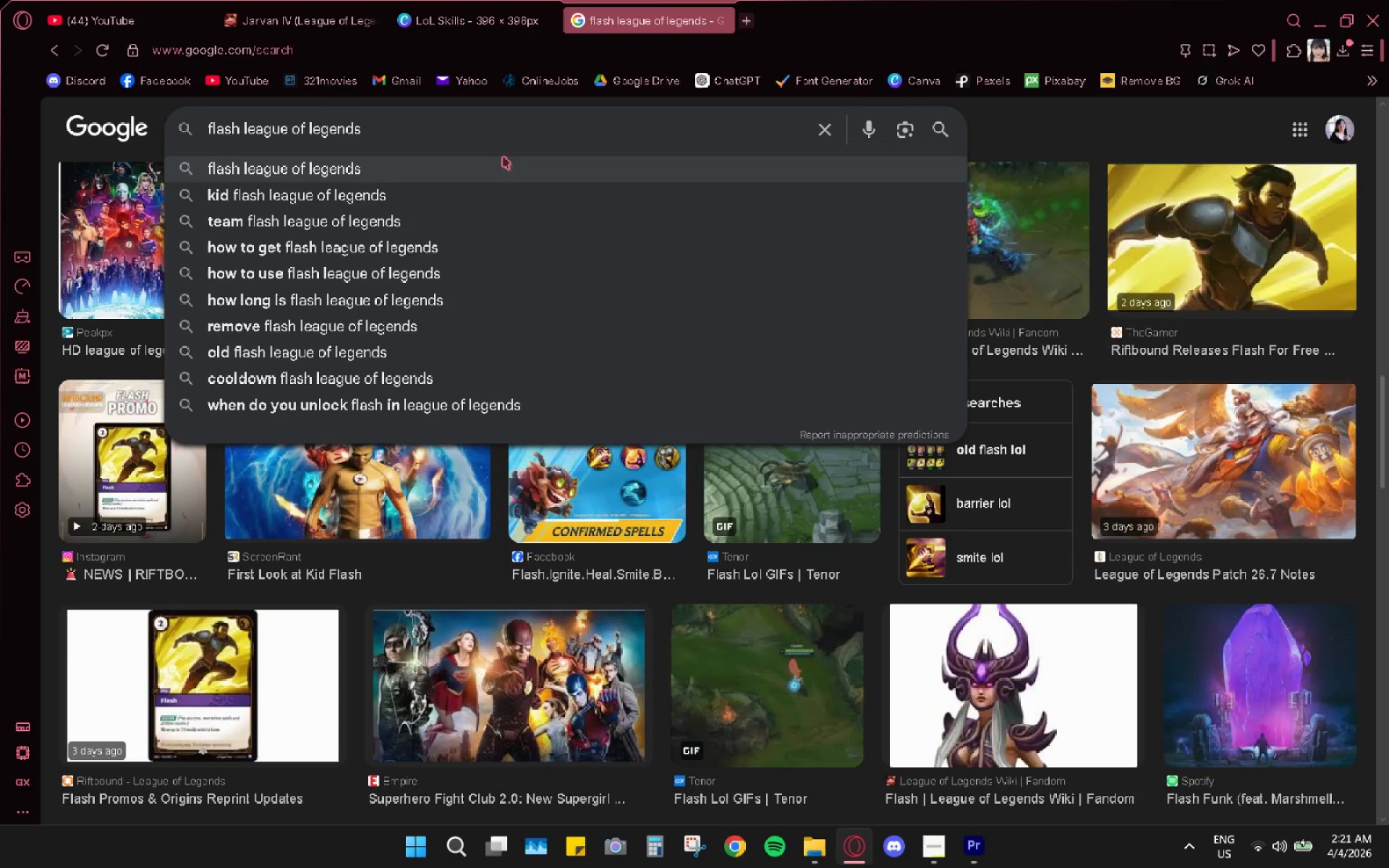 
type( gray)
 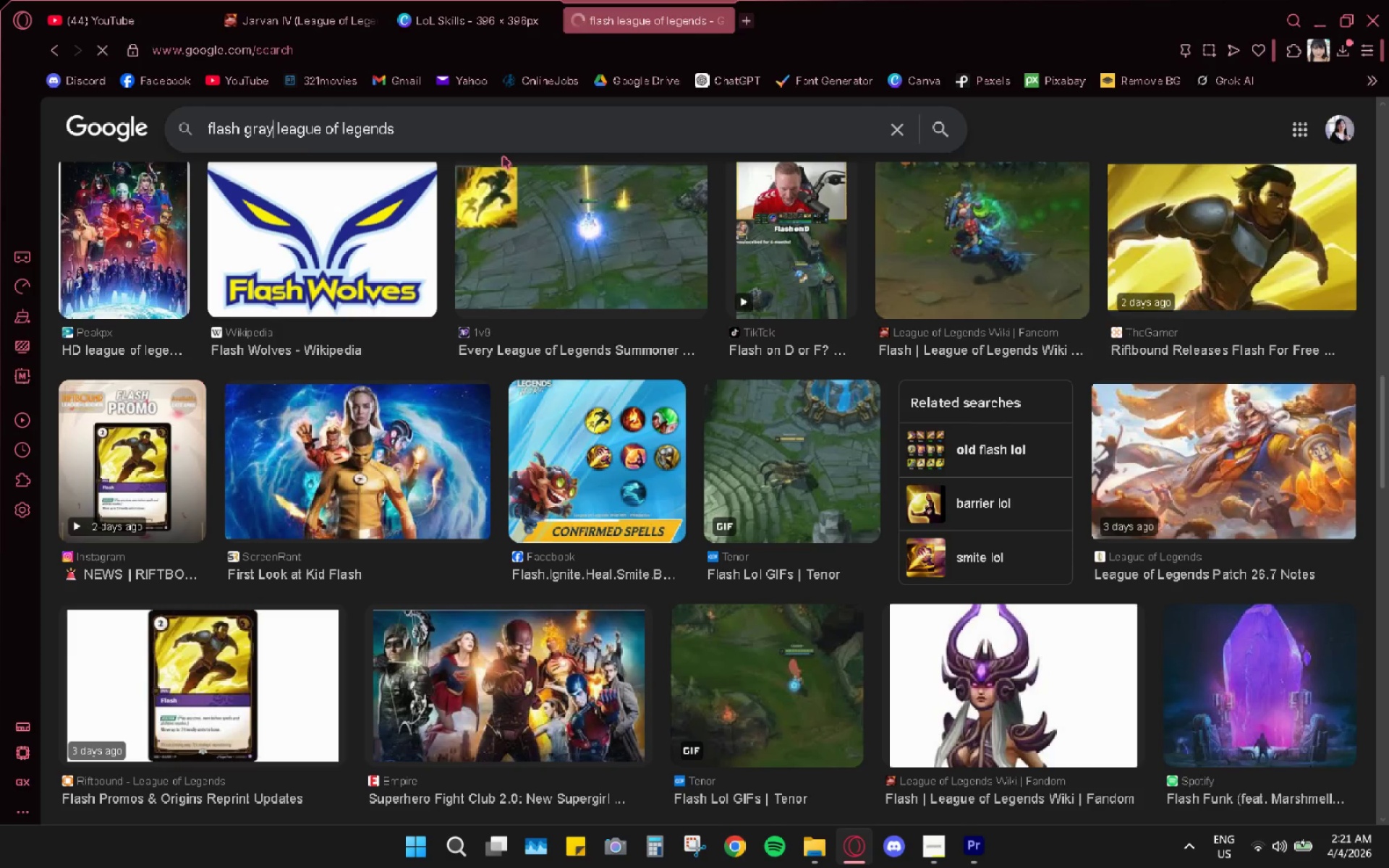 
key(Enter)
 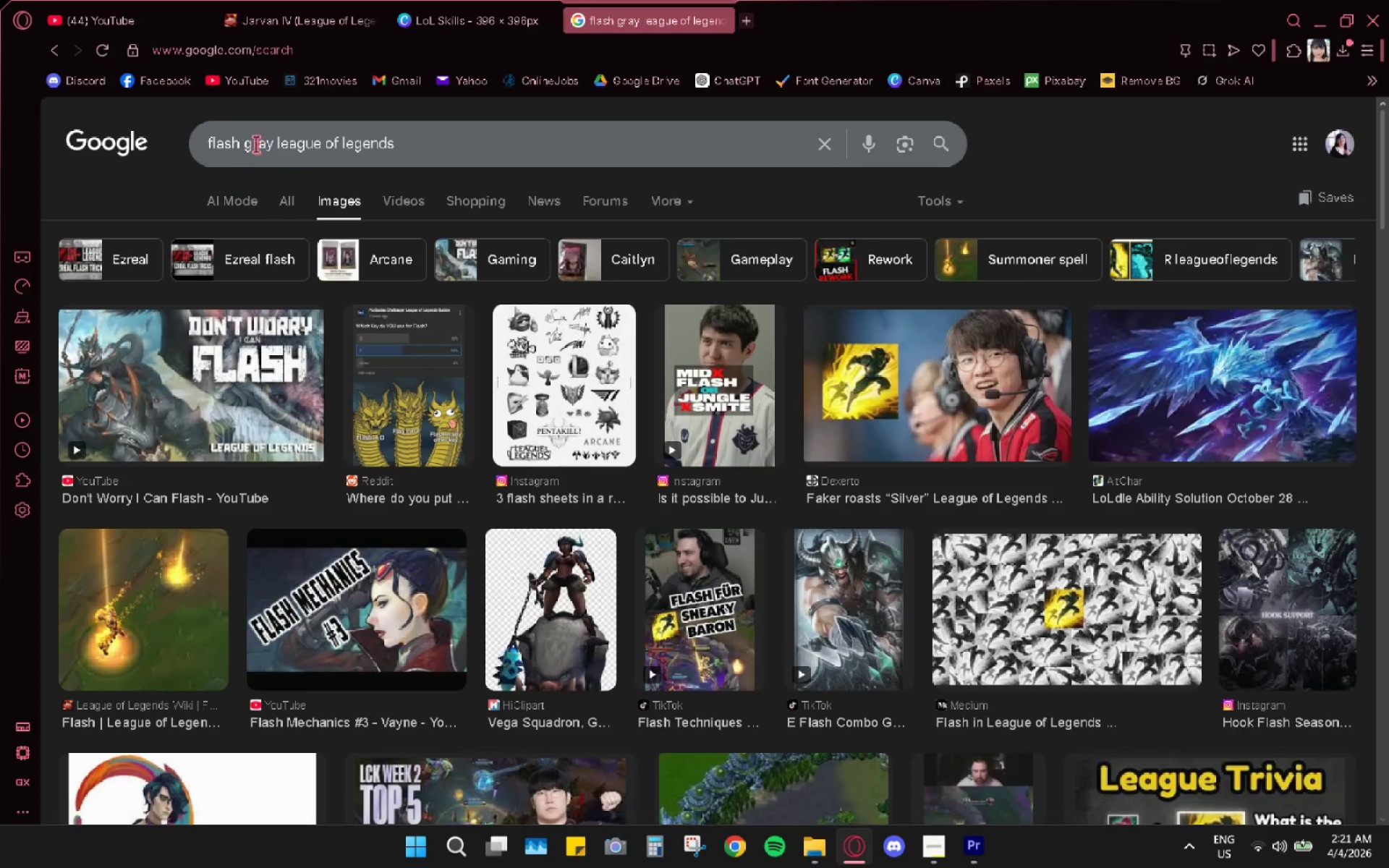 
scroll: coordinate [524, 381], scroll_direction: down, amount: 15.0
 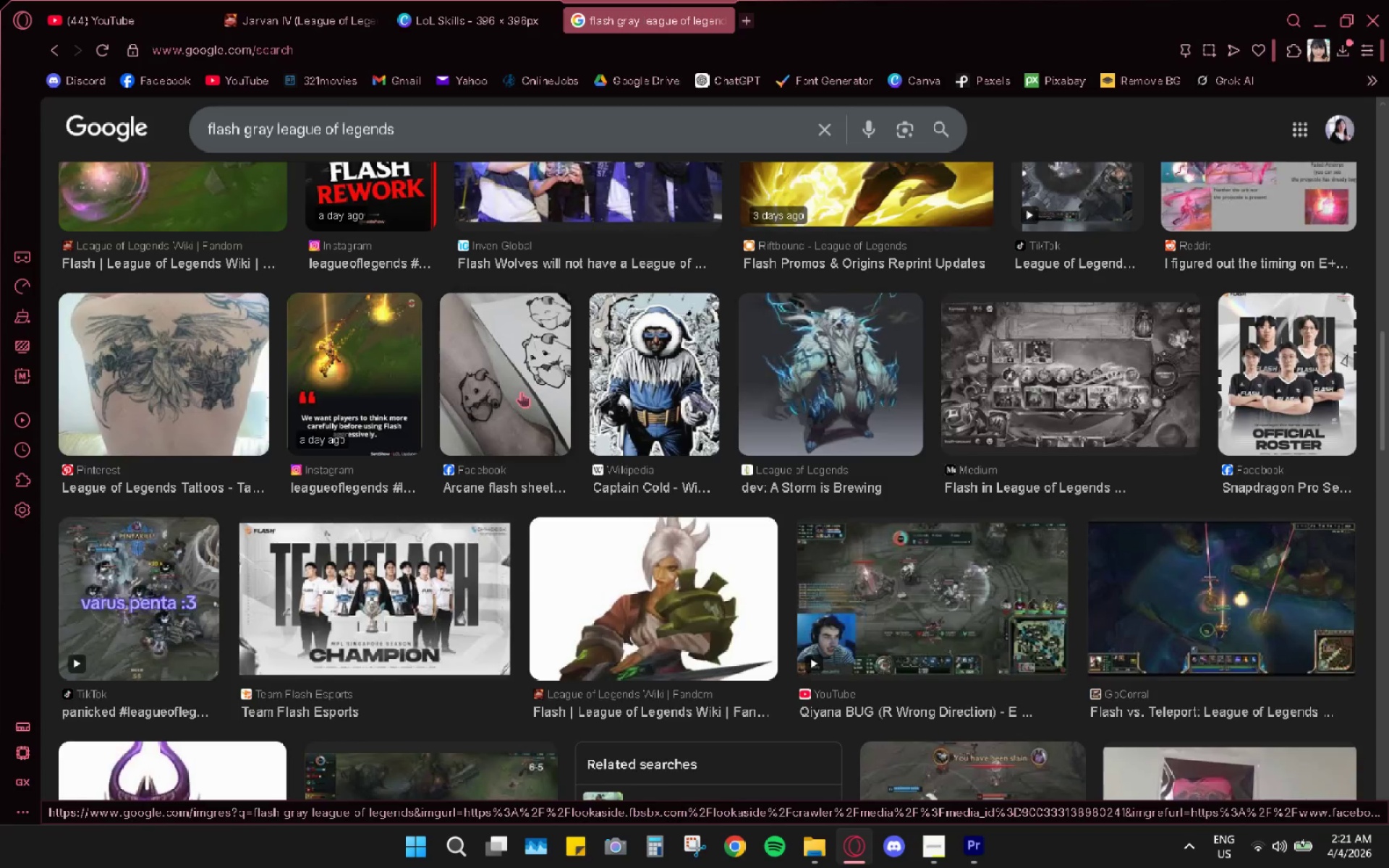 
scroll: coordinate [521, 391], scroll_direction: up, amount: 4.0
 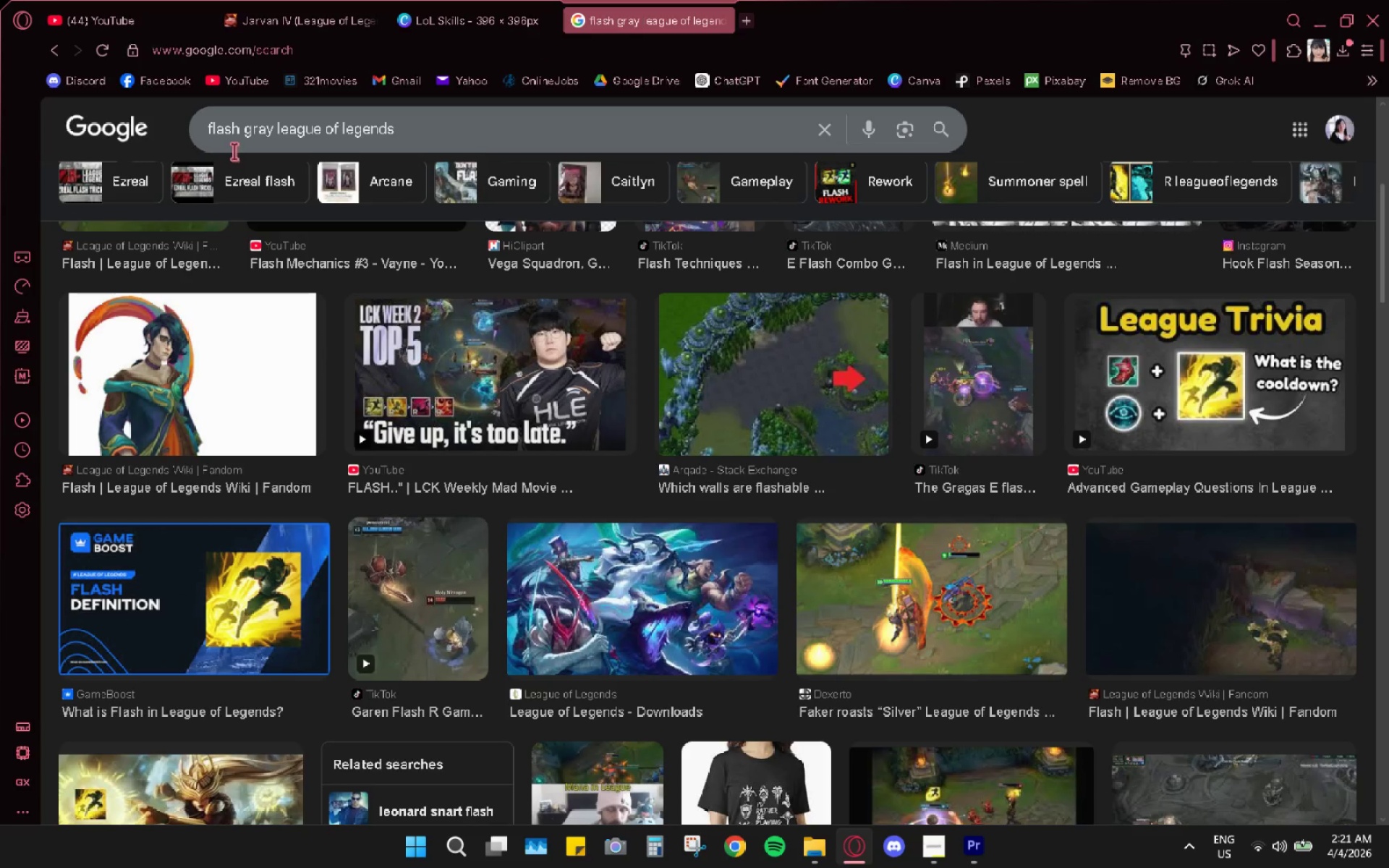 
left_click([54, 54])
 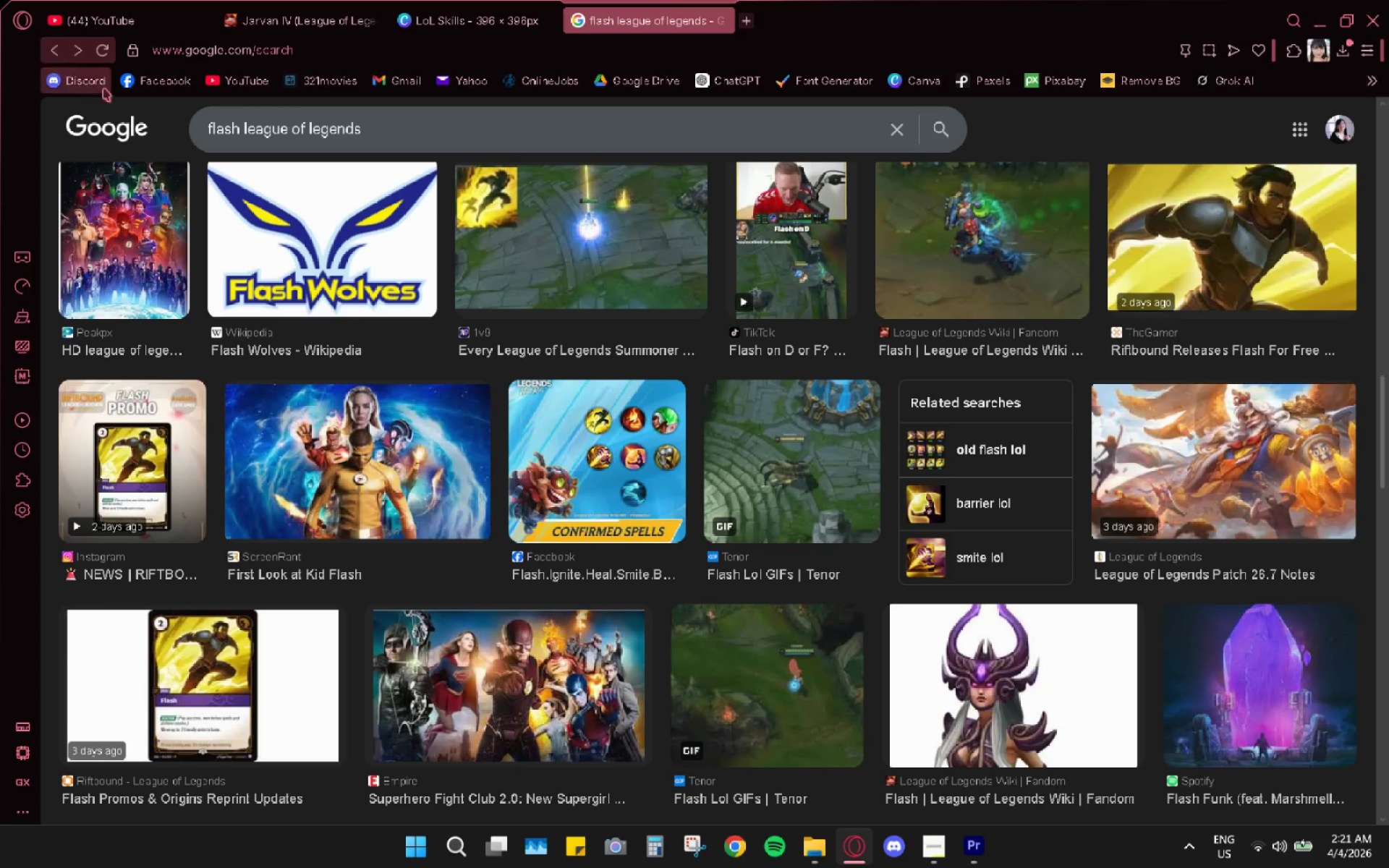 
scroll: coordinate [731, 587], scroll_direction: up, amount: 19.0
 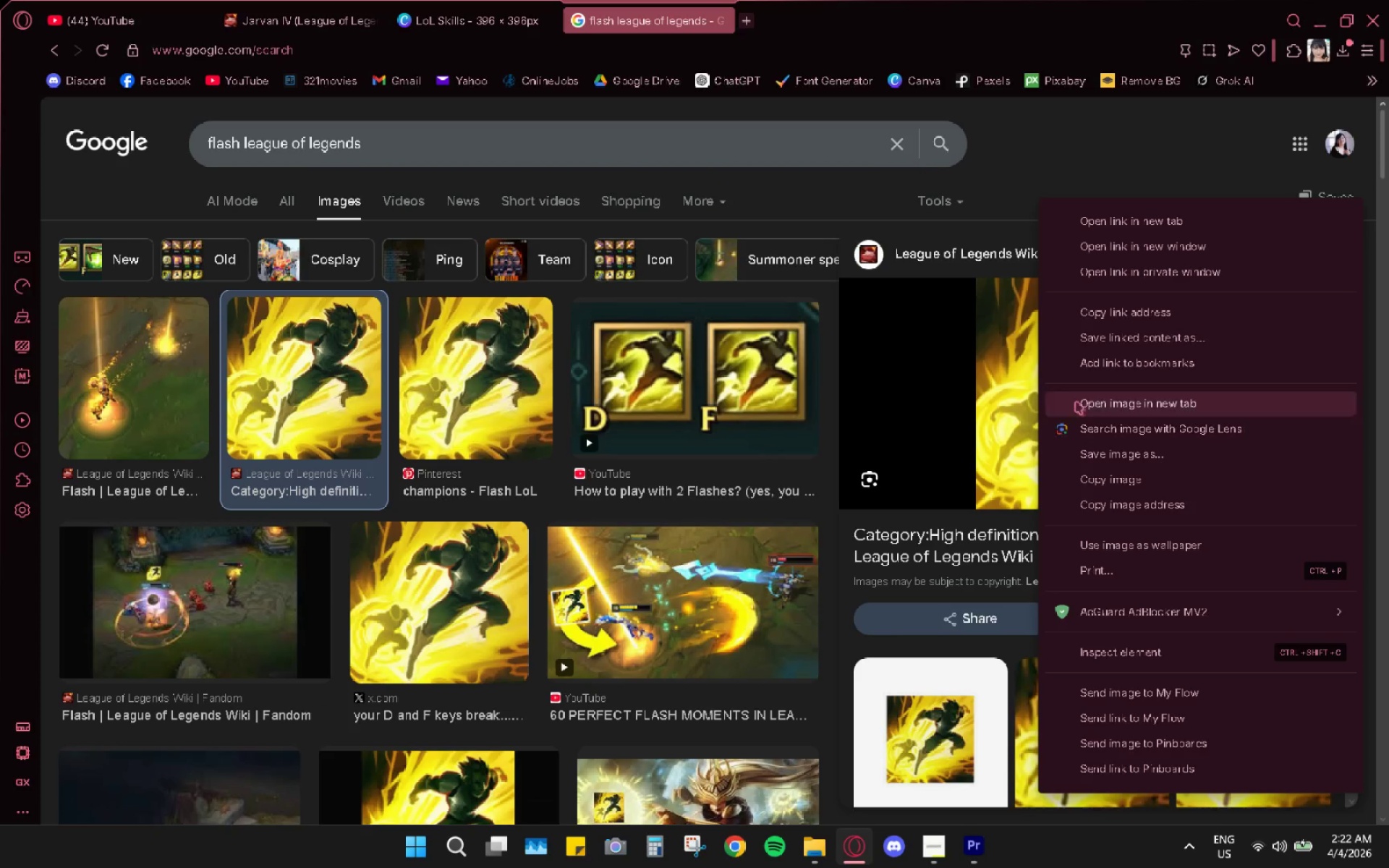 
left_click([1107, 474])
 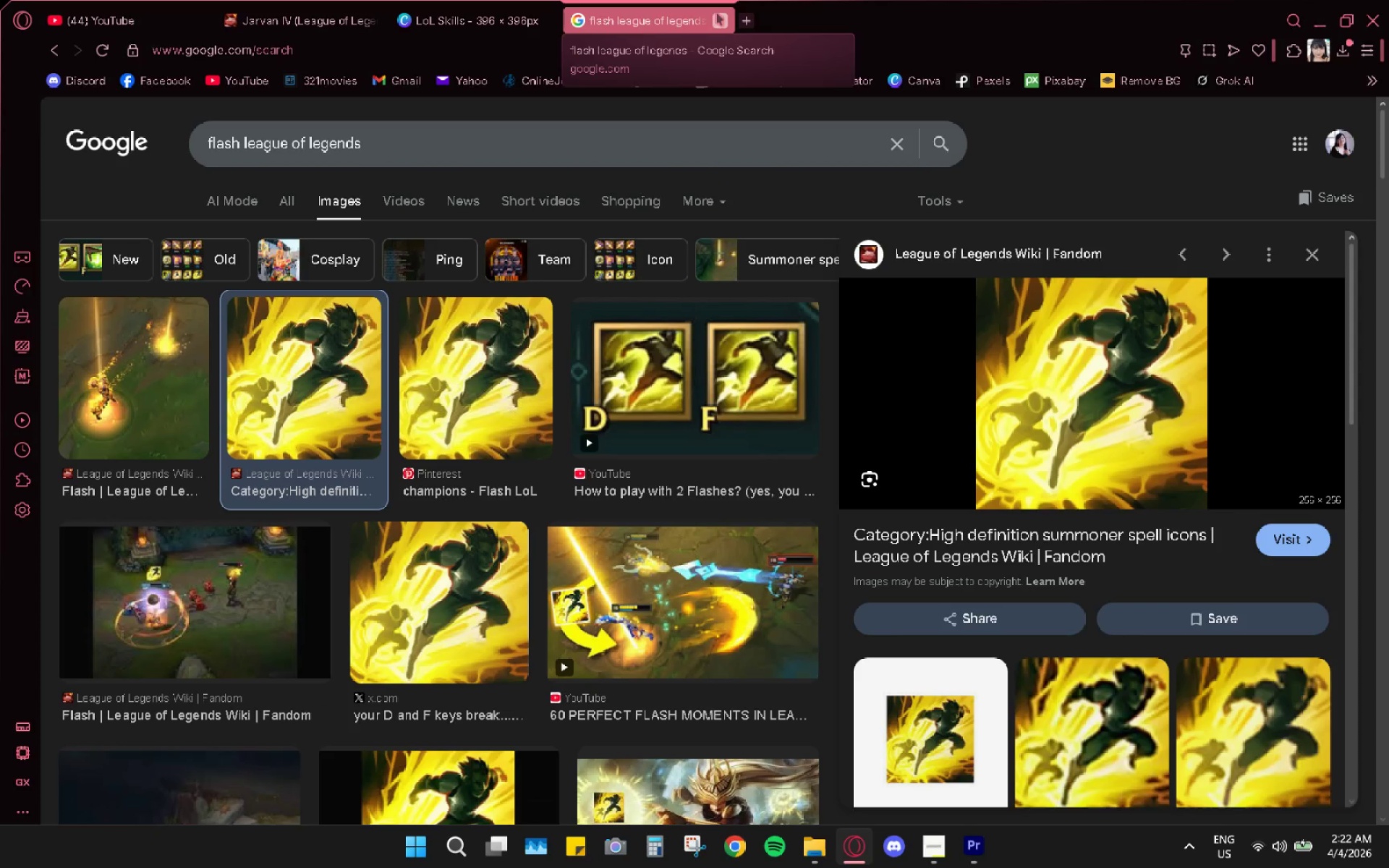 
left_click([453, 16])
 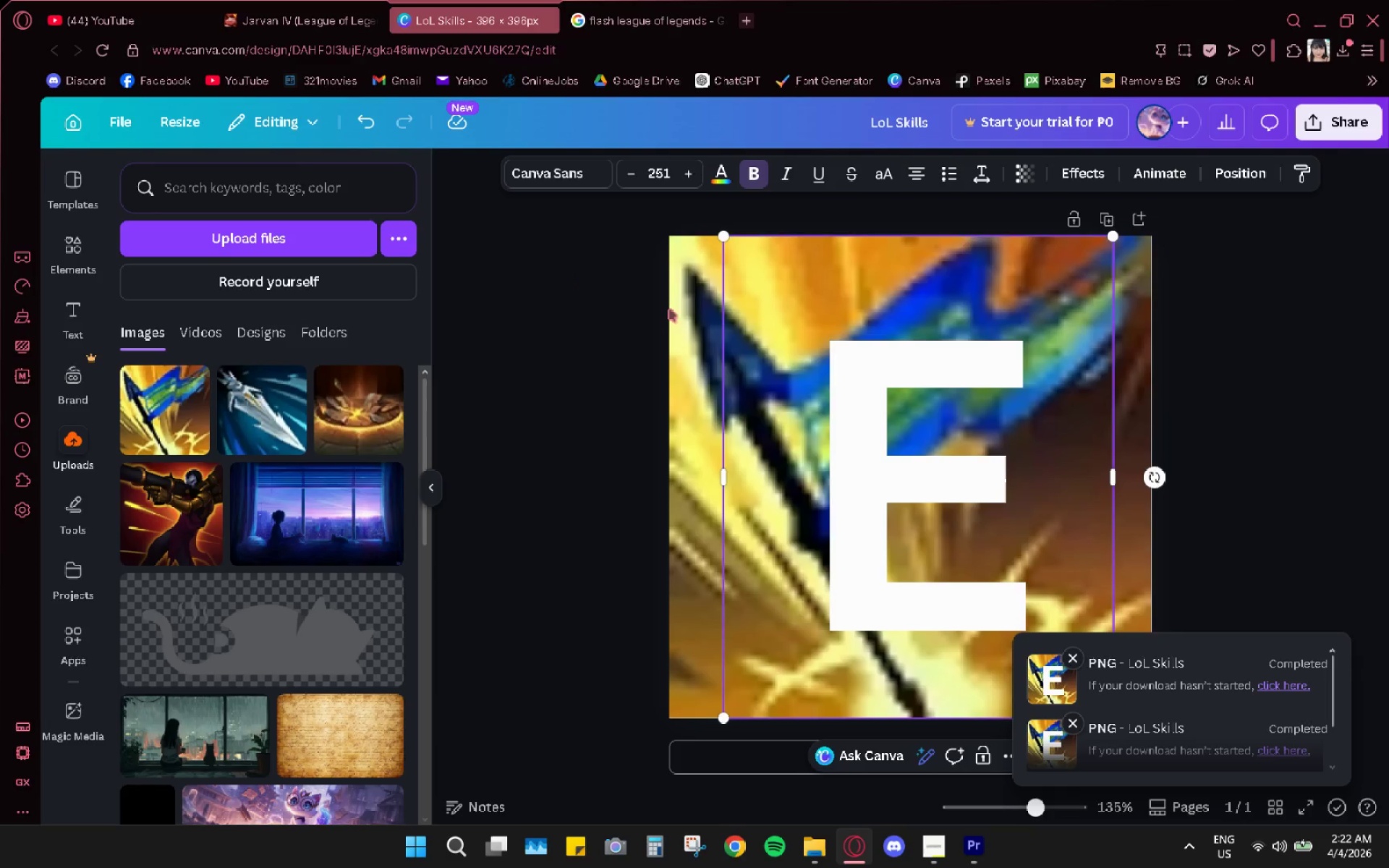 
left_click([676, 309])
 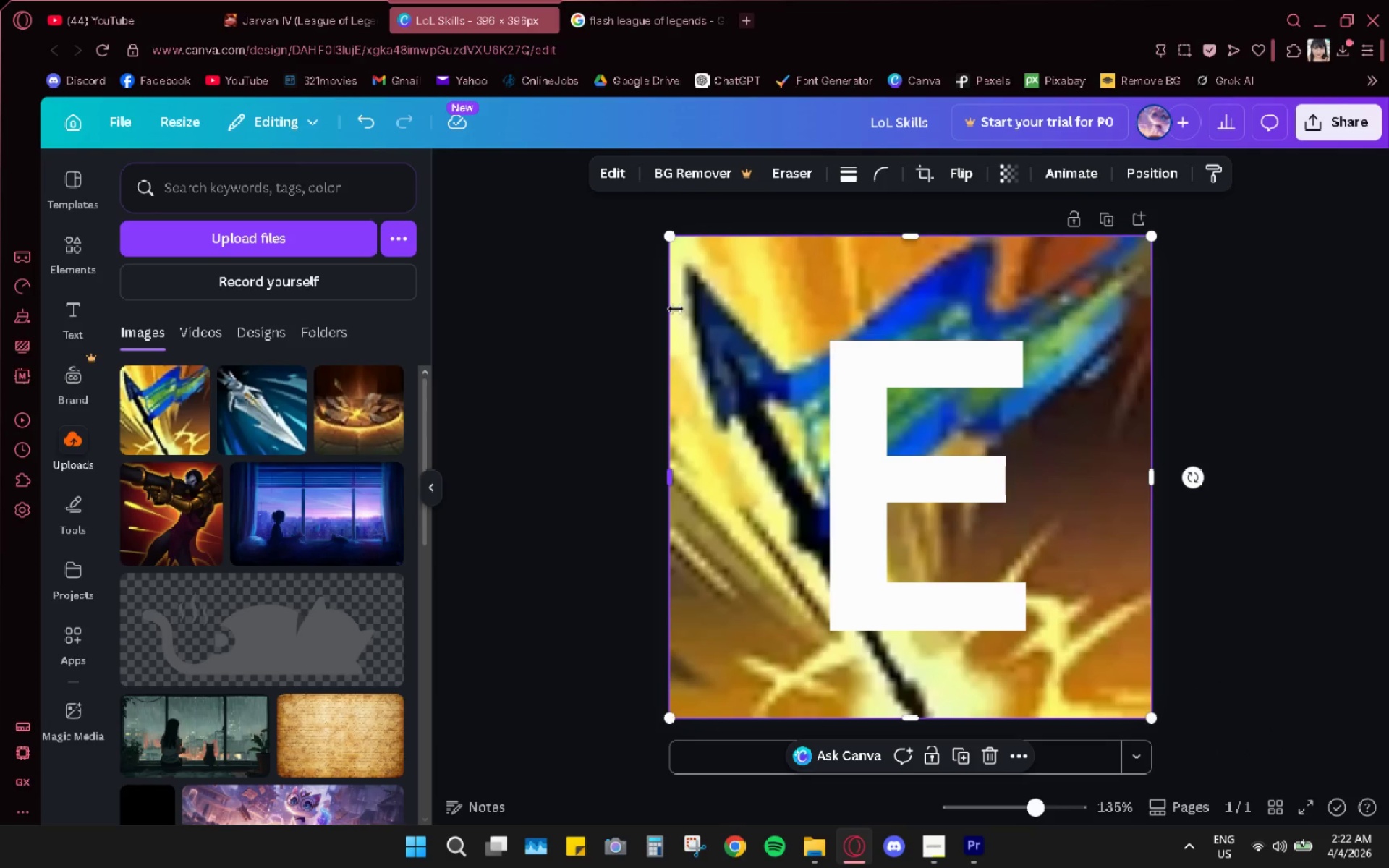 
key(Control+ControlLeft)
 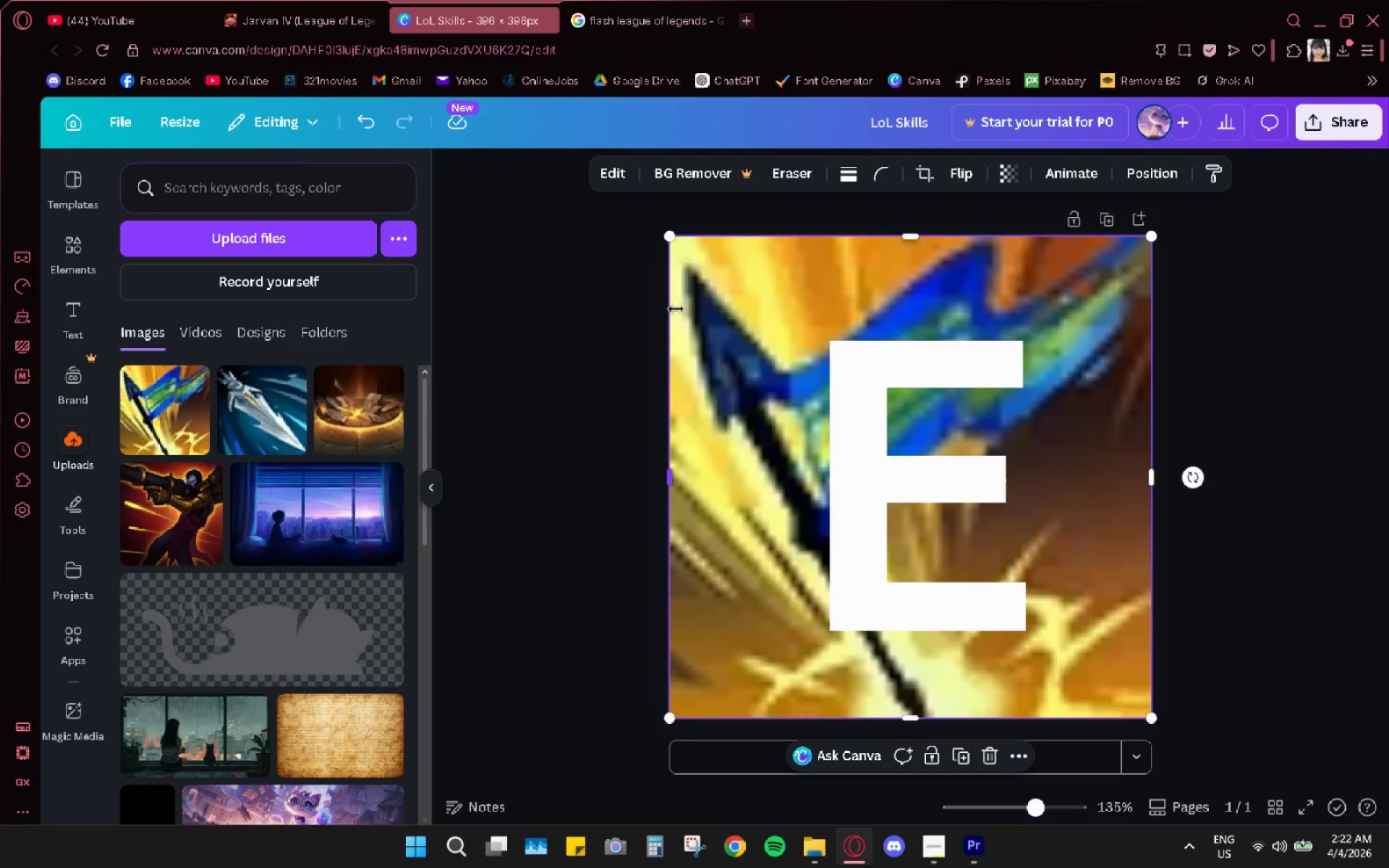 
key(Control+V)
 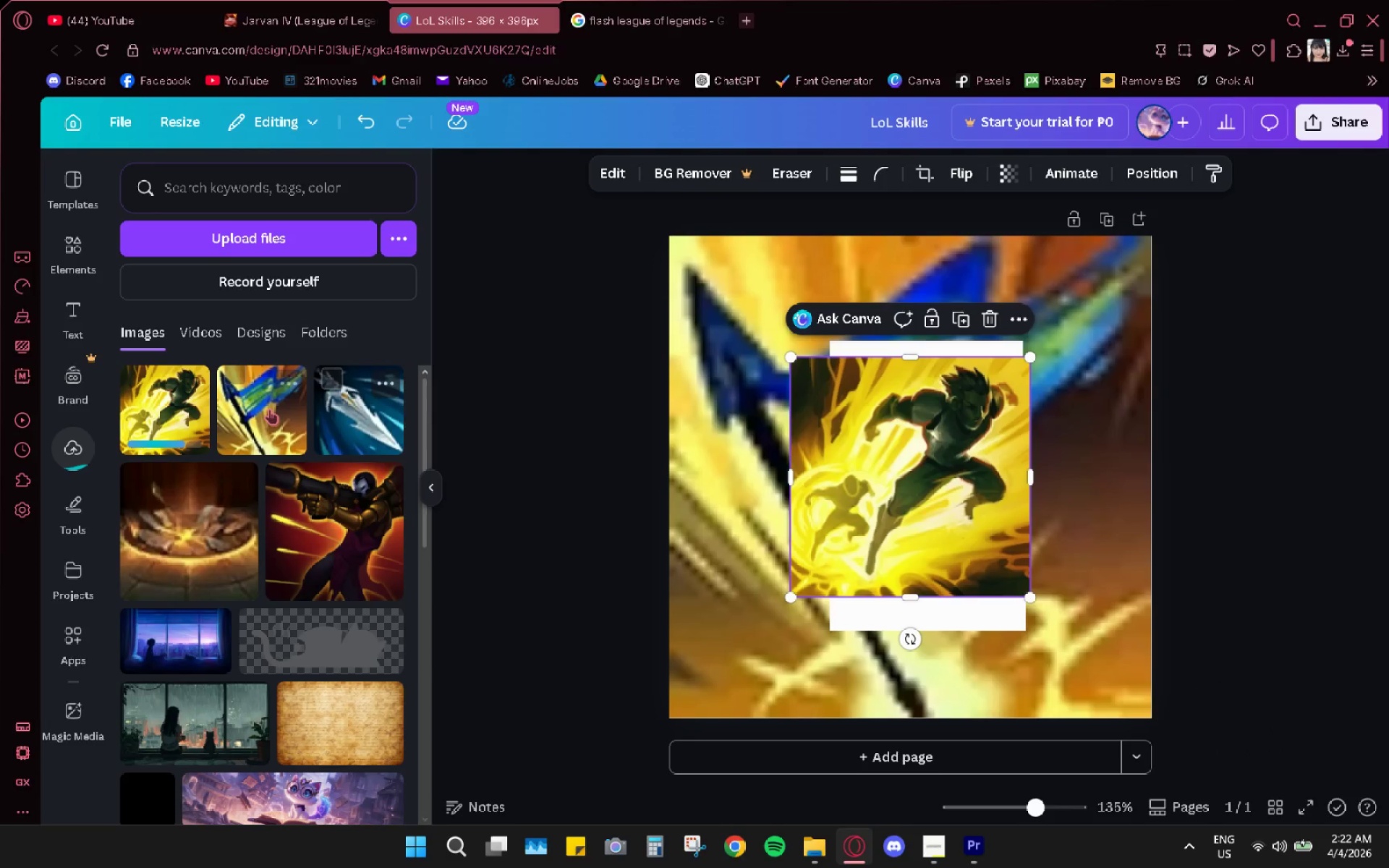 
left_click_drag(start_coordinate=[163, 406], to_coordinate=[735, 388])
 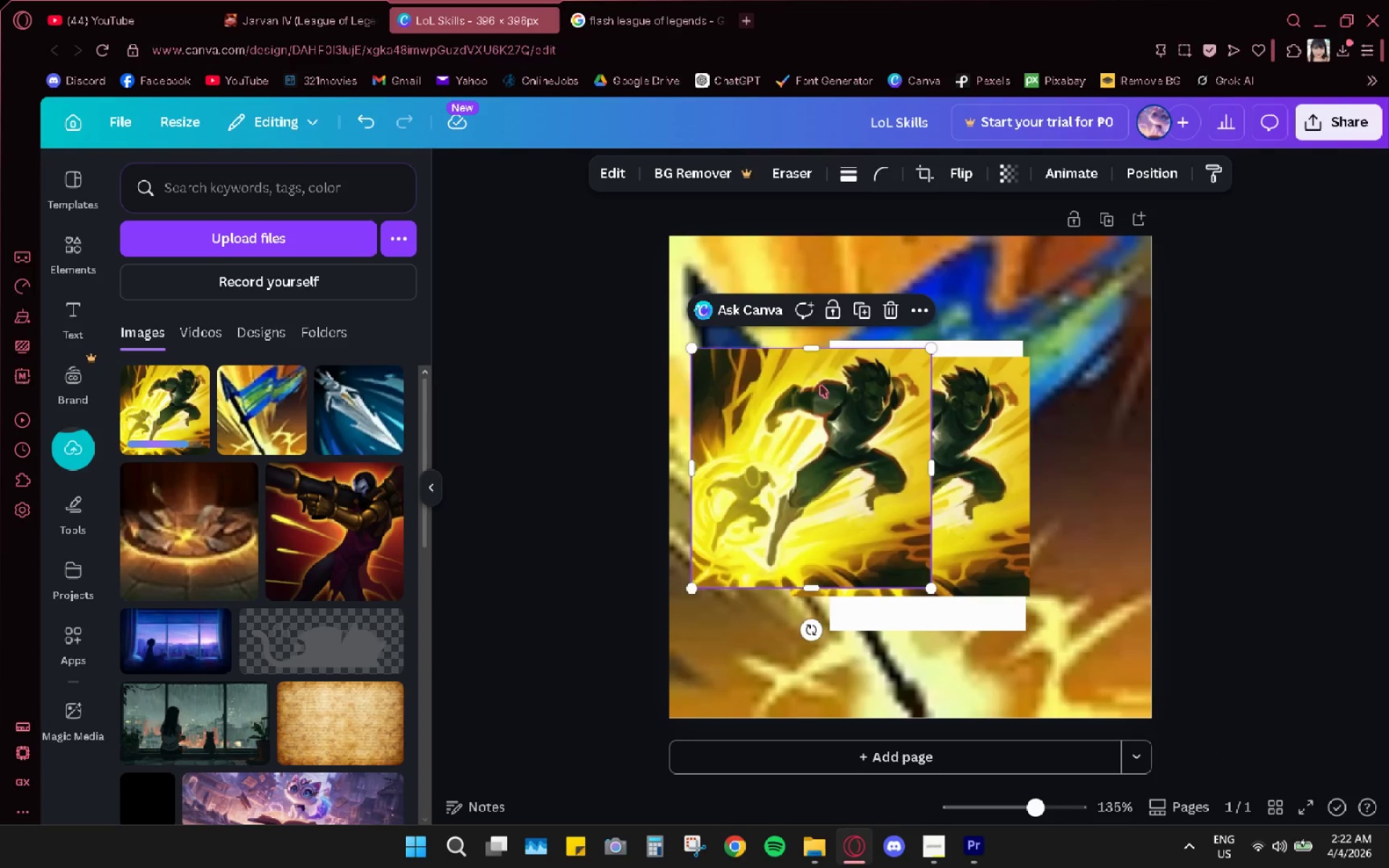 
key(Control+Z)
 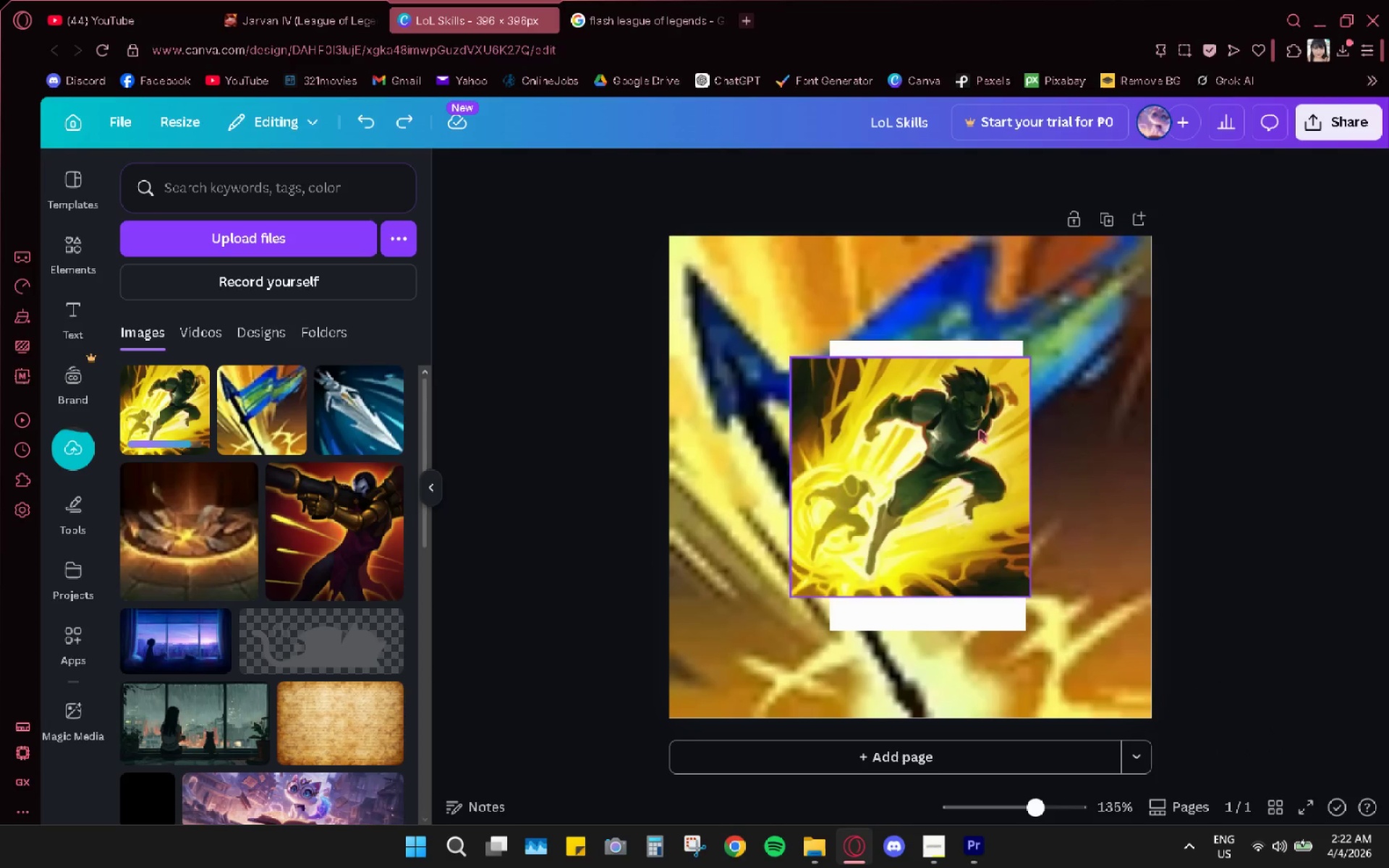 
key(Control+Z)
 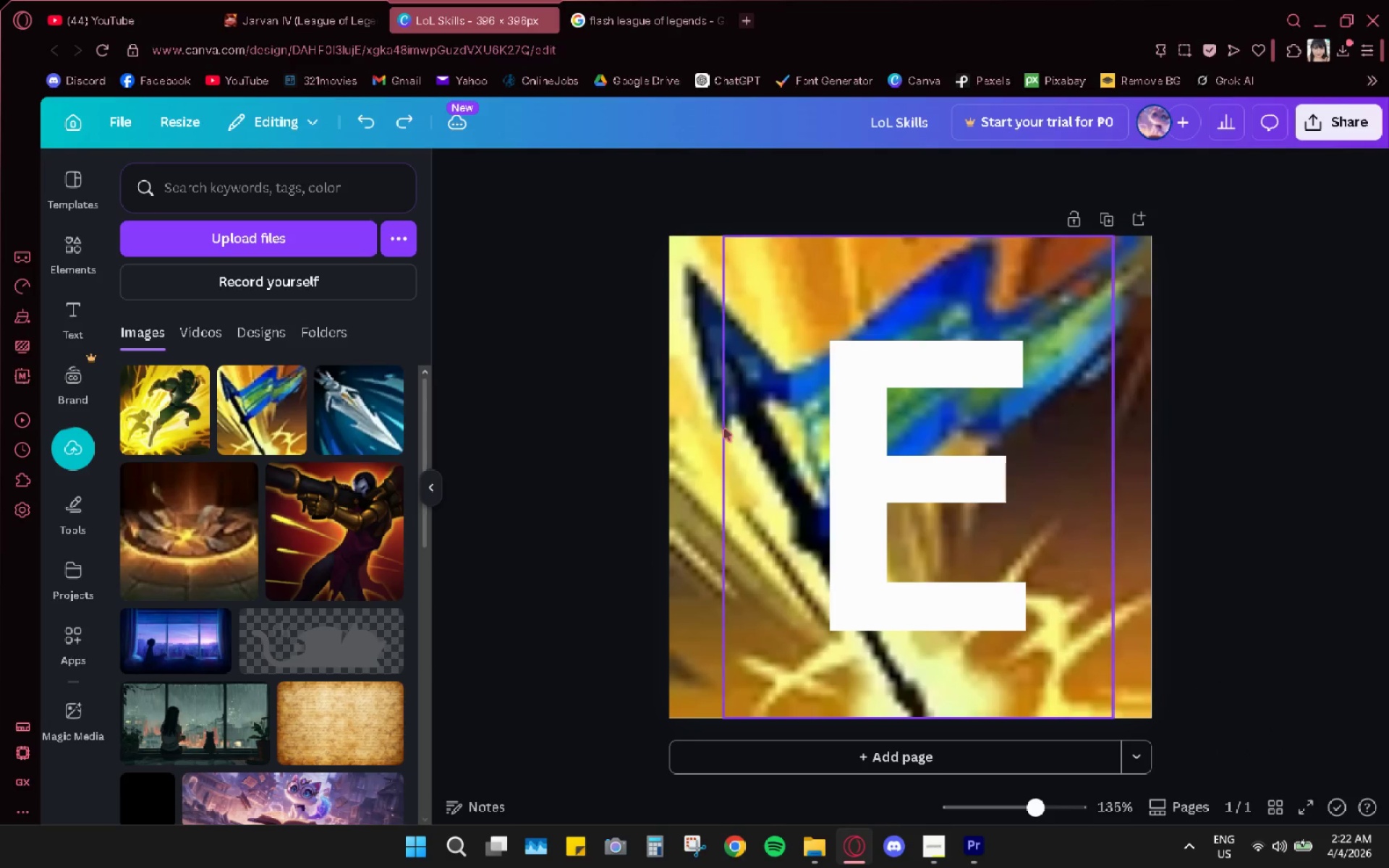 
left_click_drag(start_coordinate=[162, 420], to_coordinate=[762, 420])
 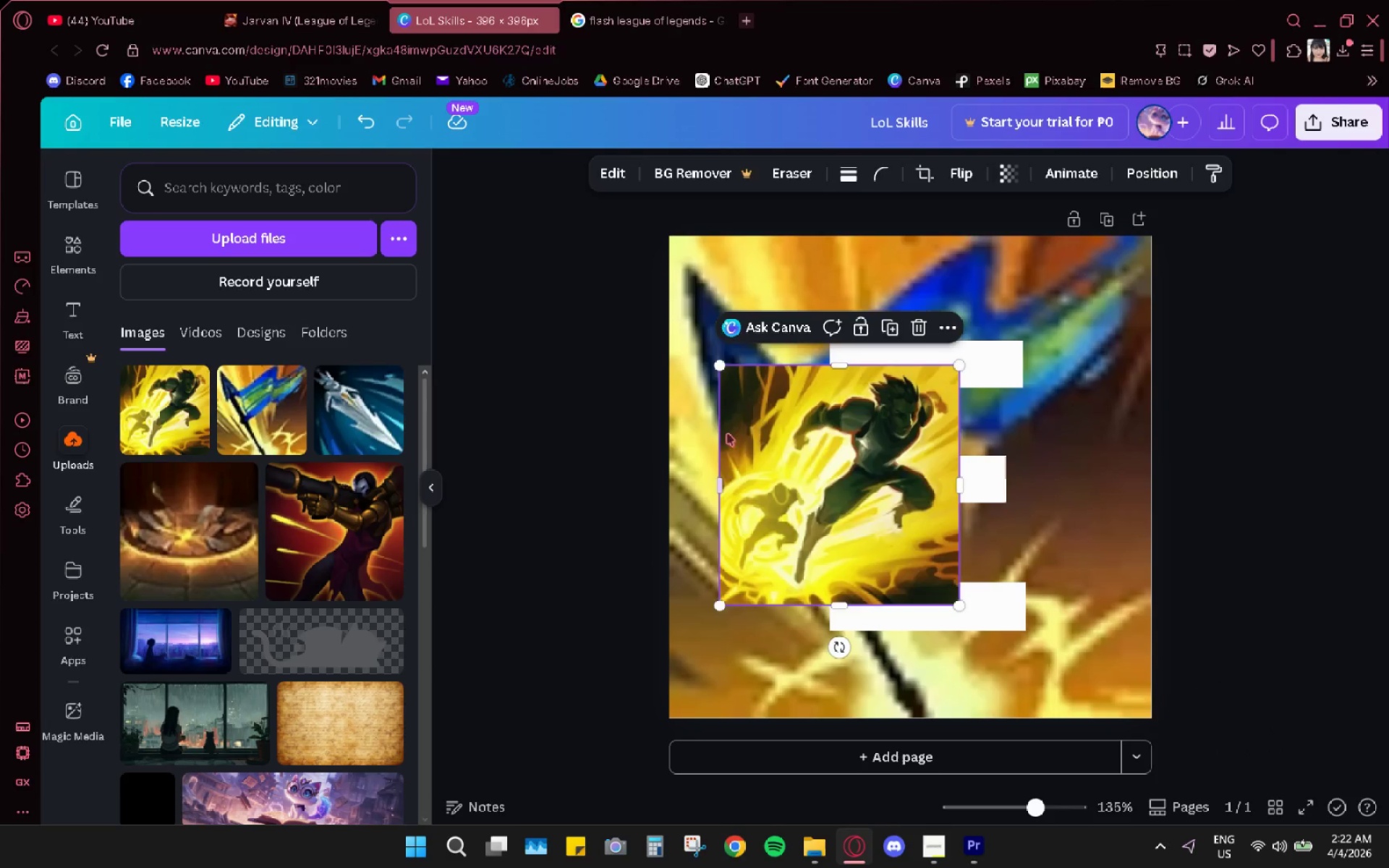 
key(Control+ControlLeft)
 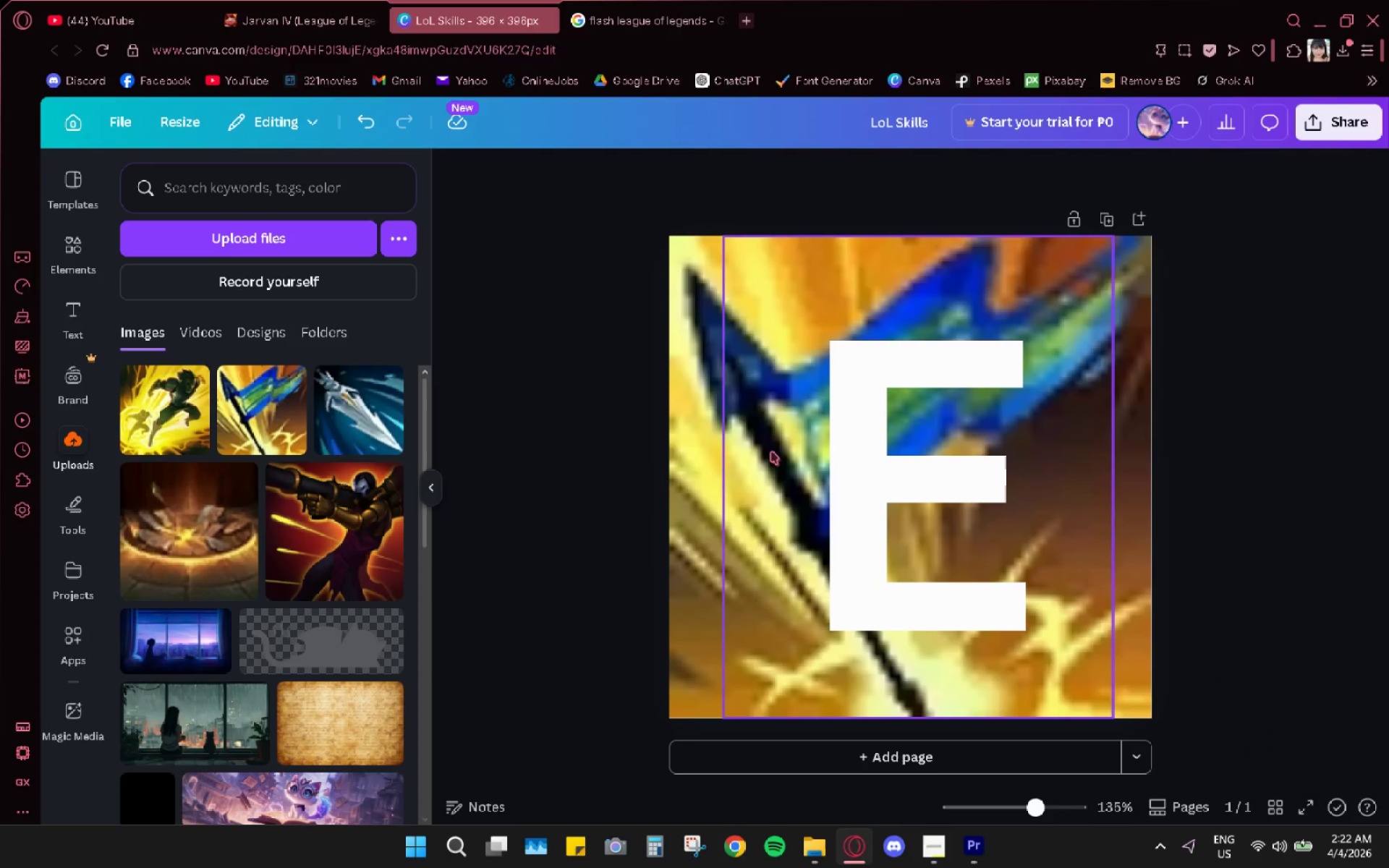 
key(Control+Z)
 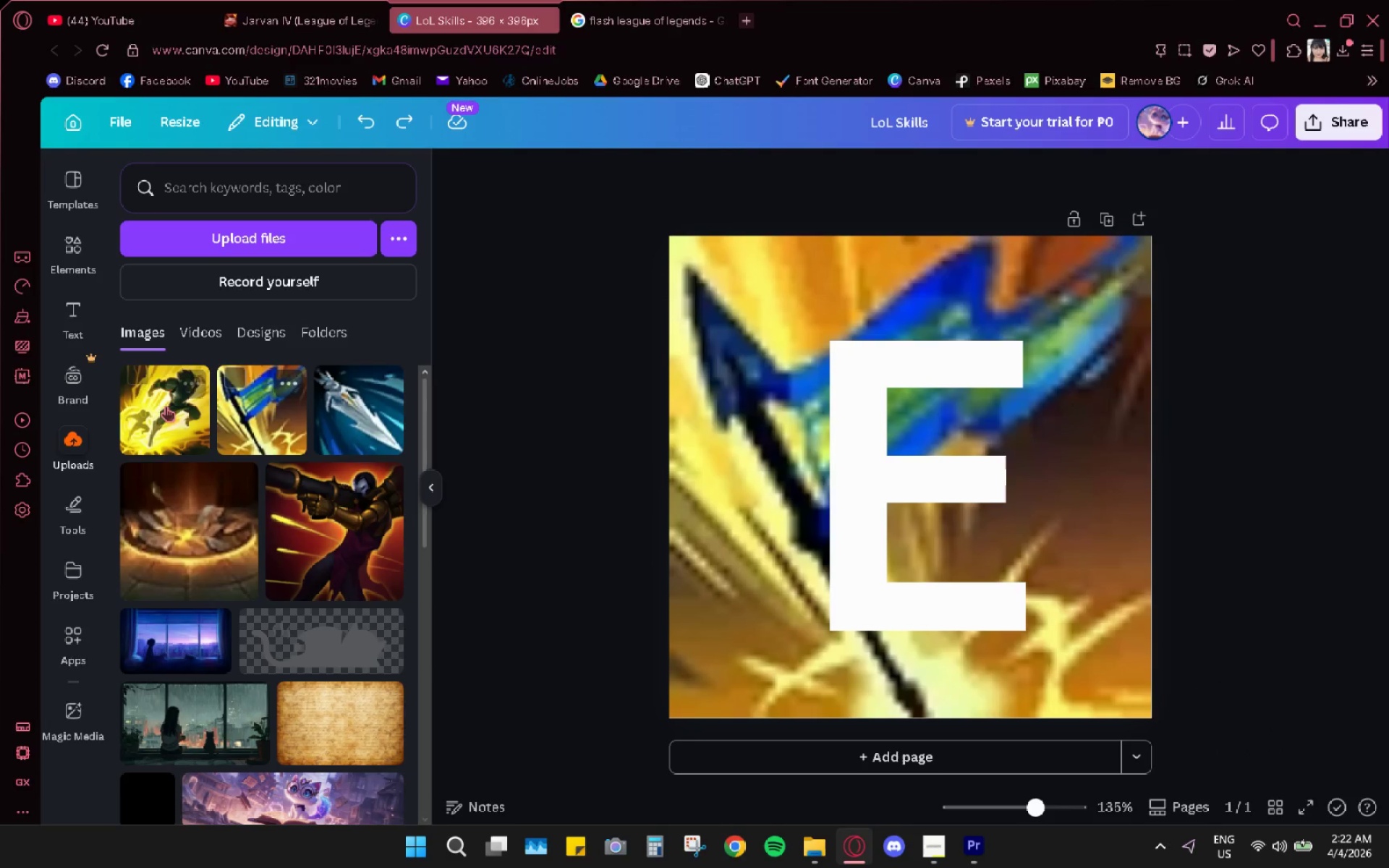 
left_click_drag(start_coordinate=[164, 407], to_coordinate=[715, 272])
 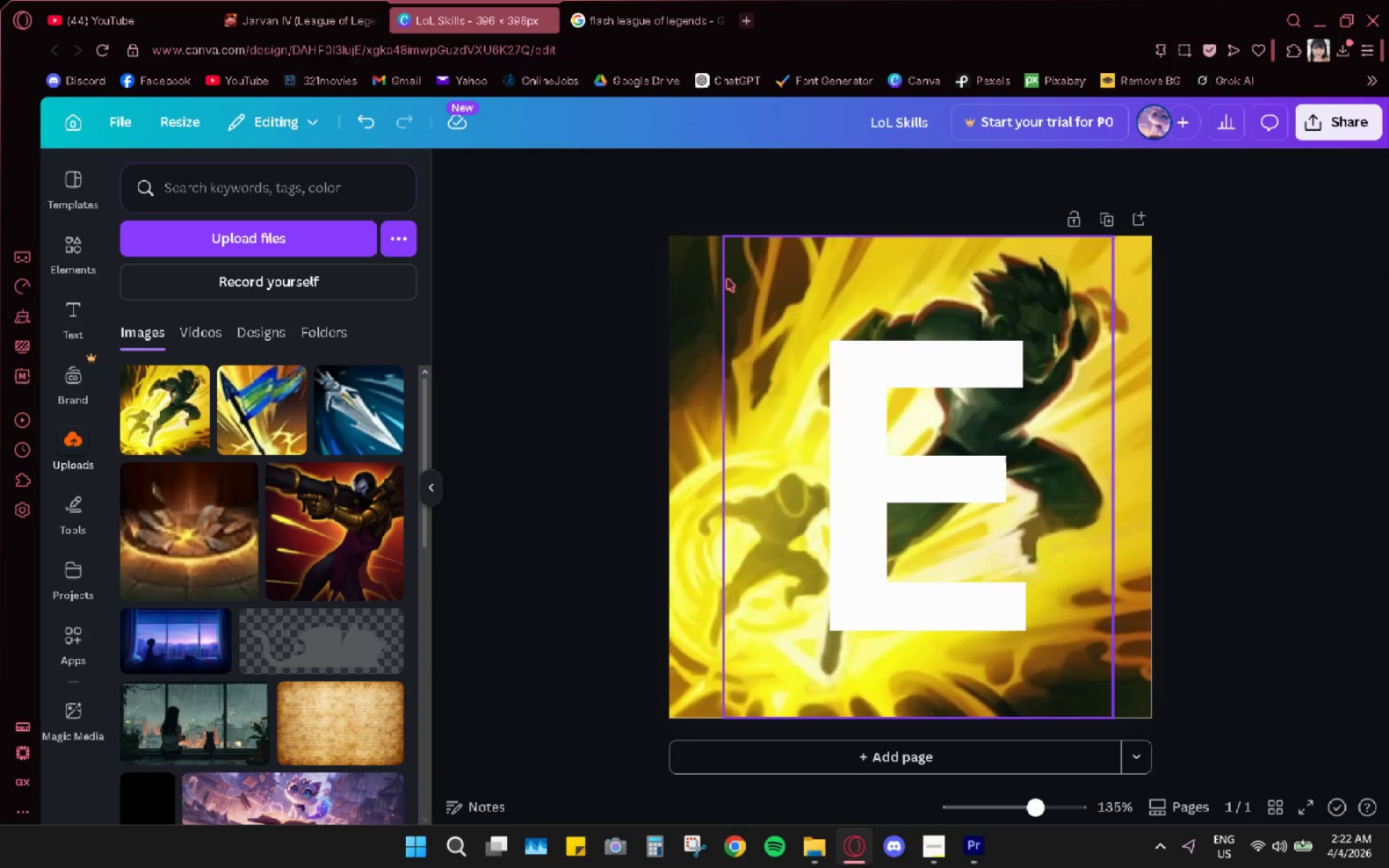 
double_click([823, 443])
 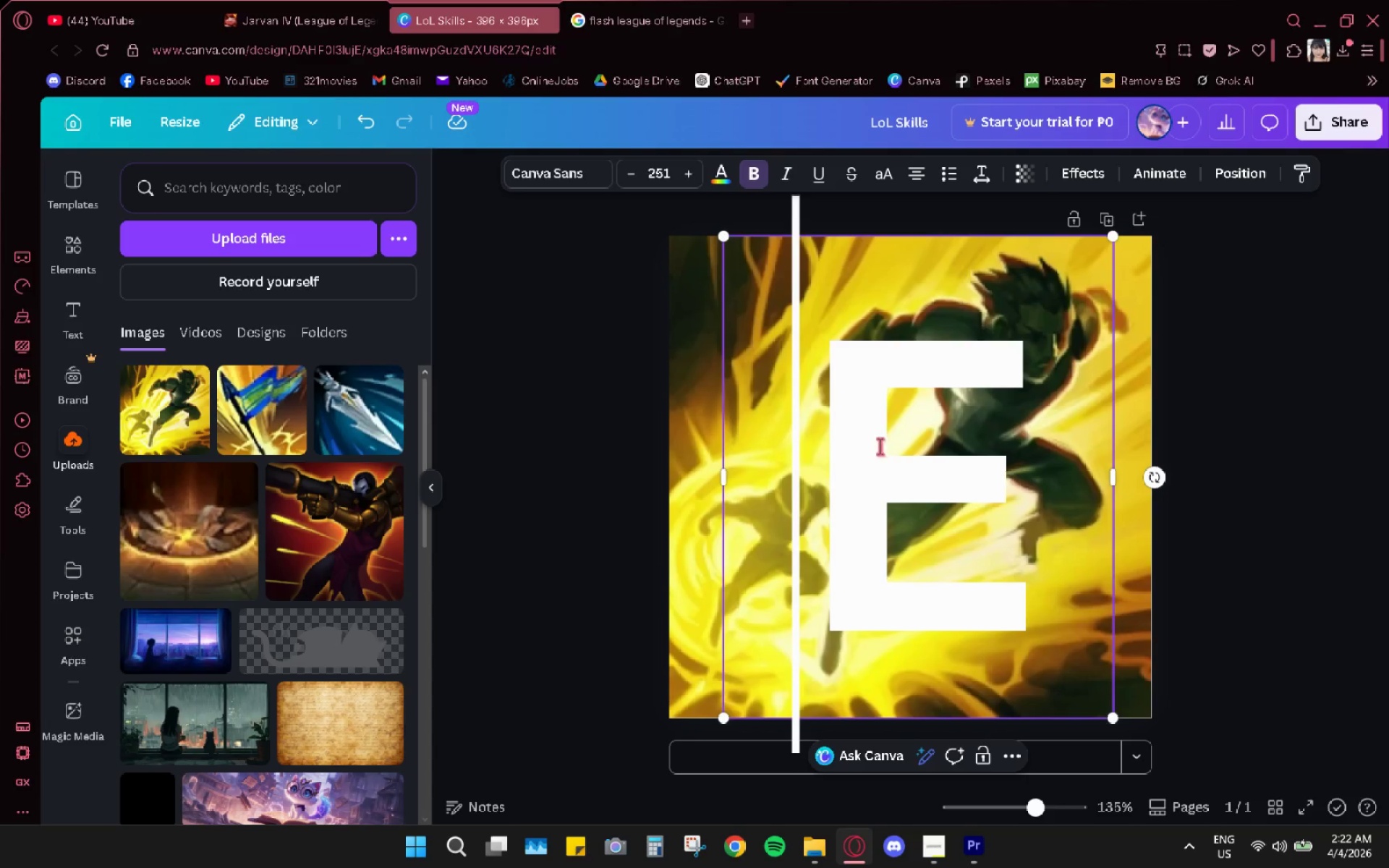 
triple_click([880, 446])
 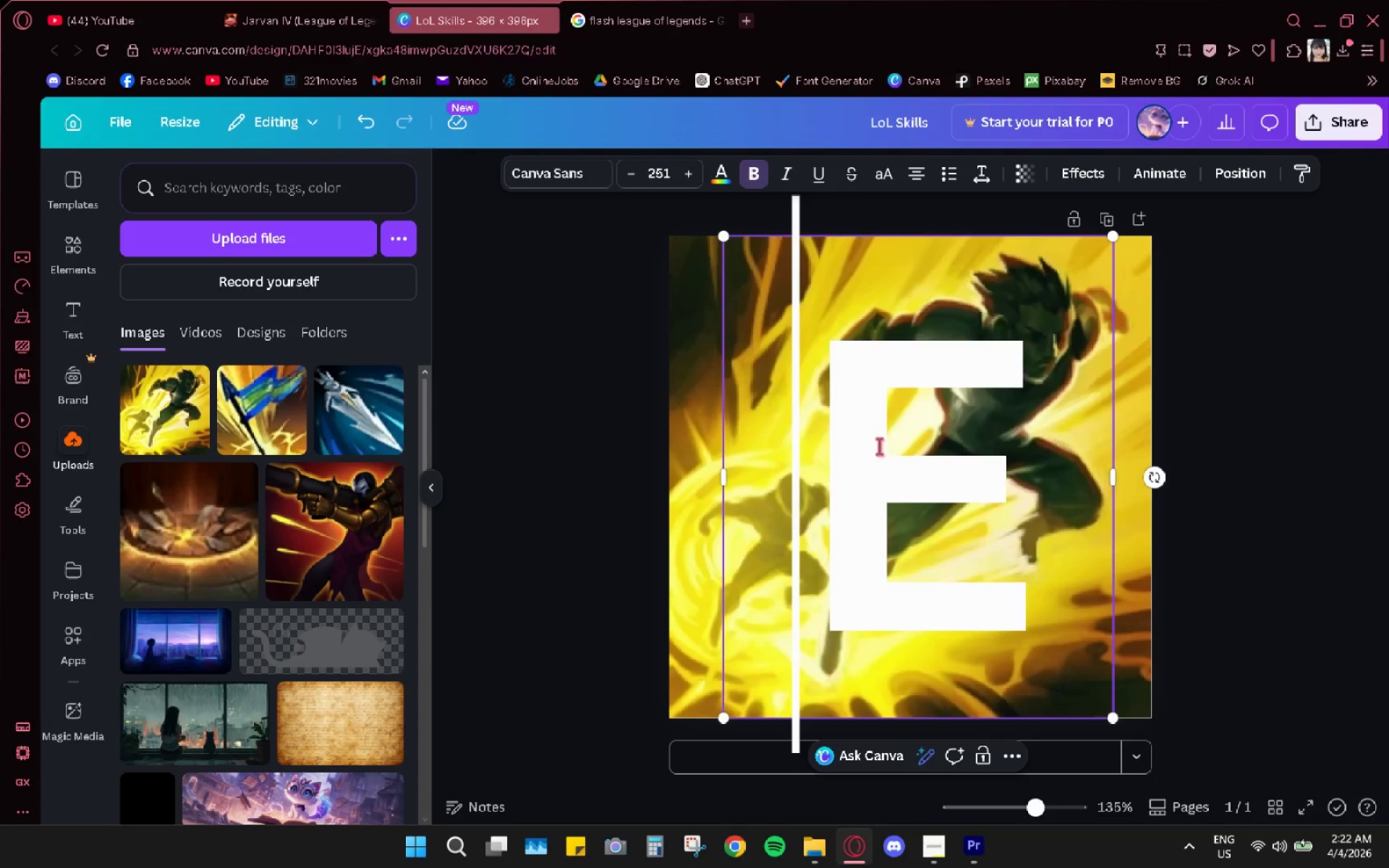 
triple_click([879, 446])
 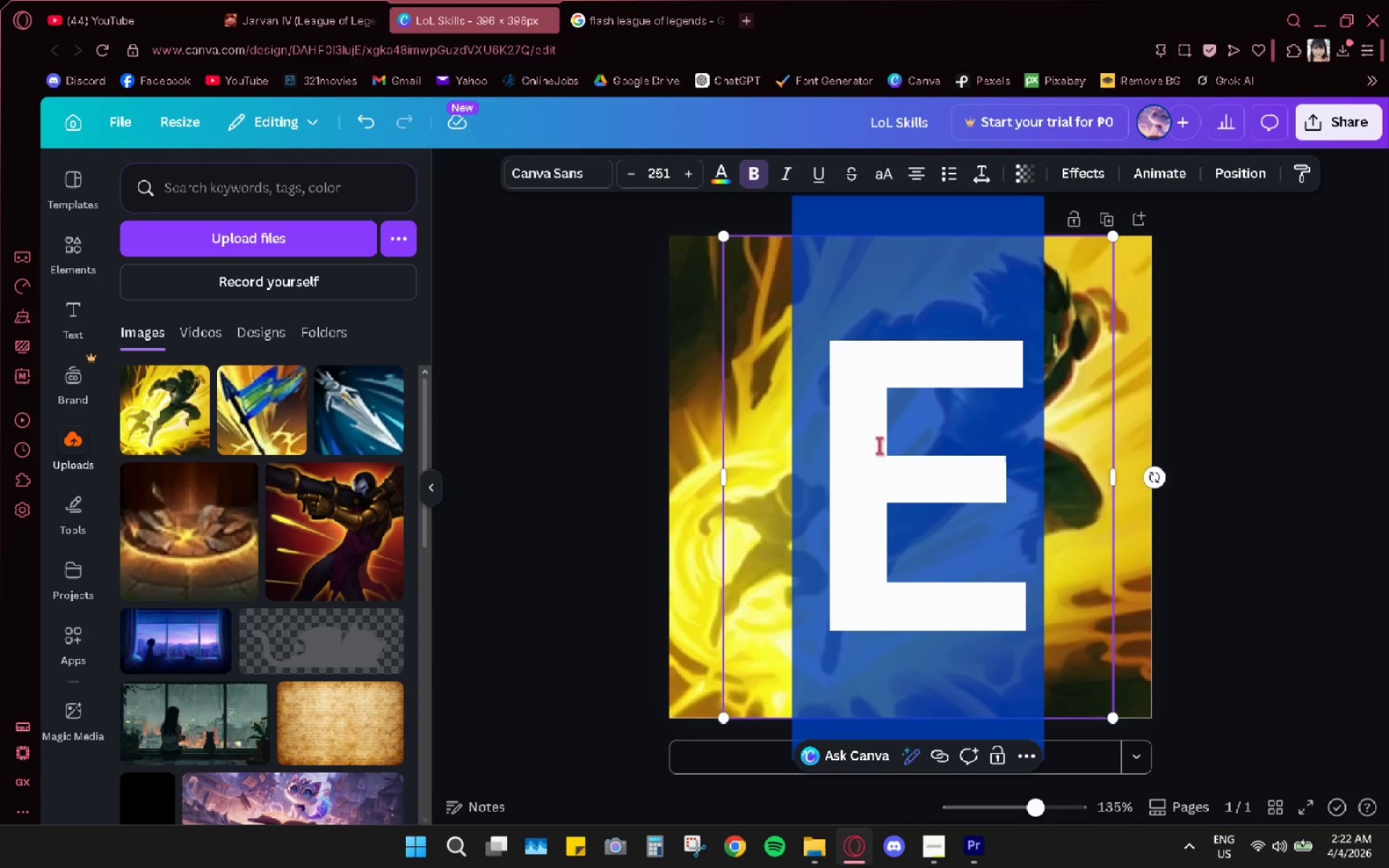 
key(Shift+F)
 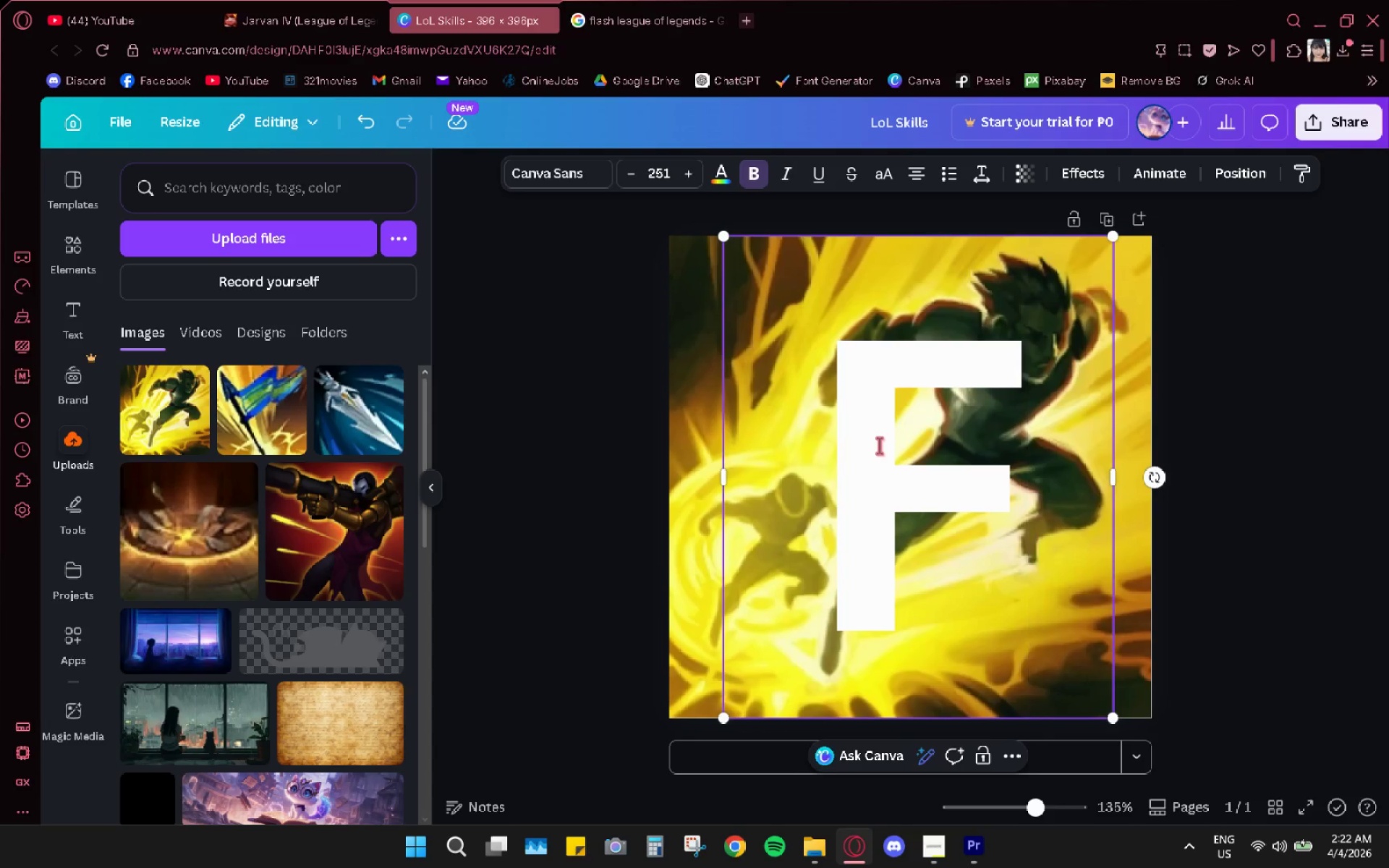 
left_click([879, 446])
 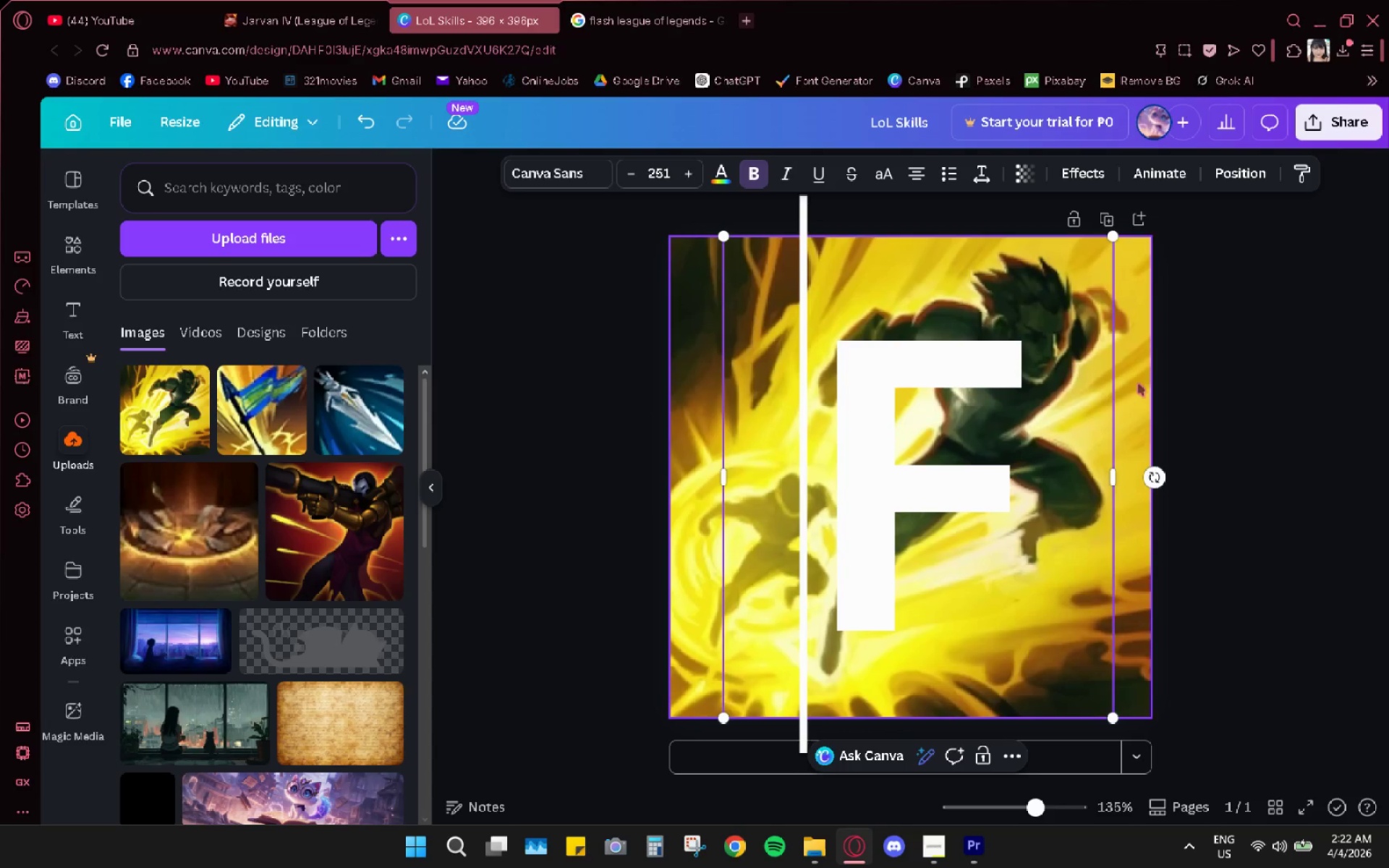 
left_click([1138, 383])
 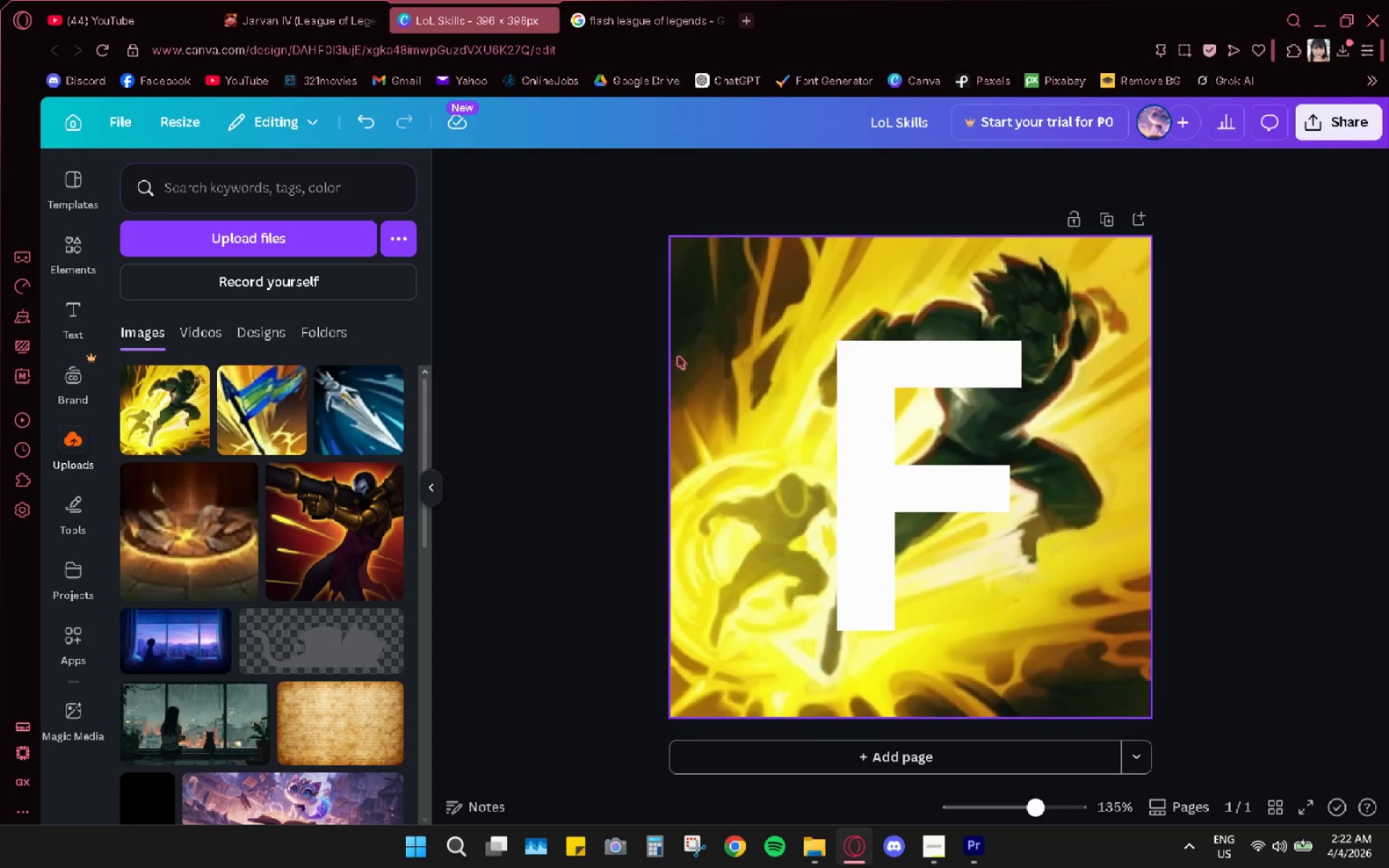 
left_click([691, 355])
 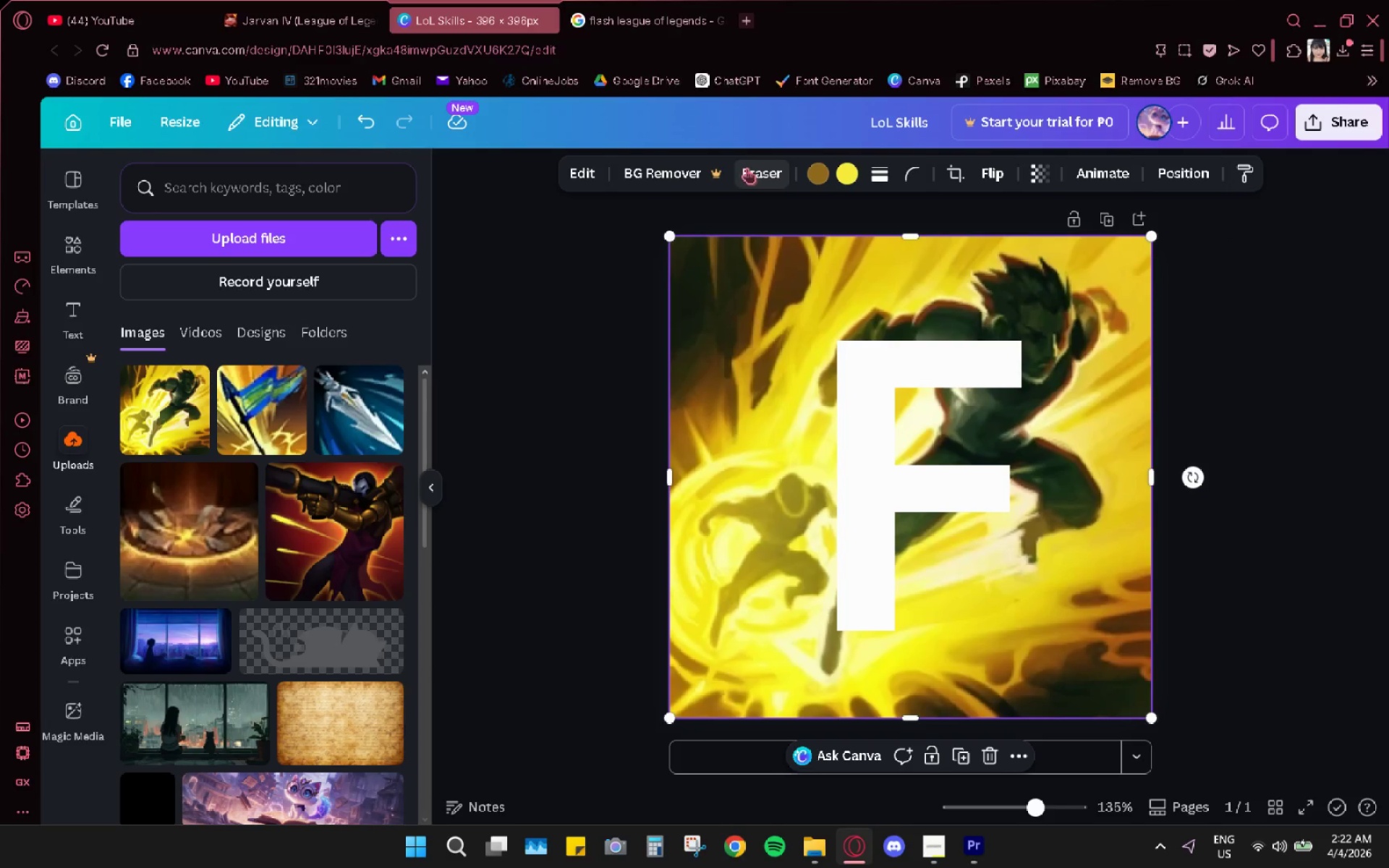 
wait(7.66)
 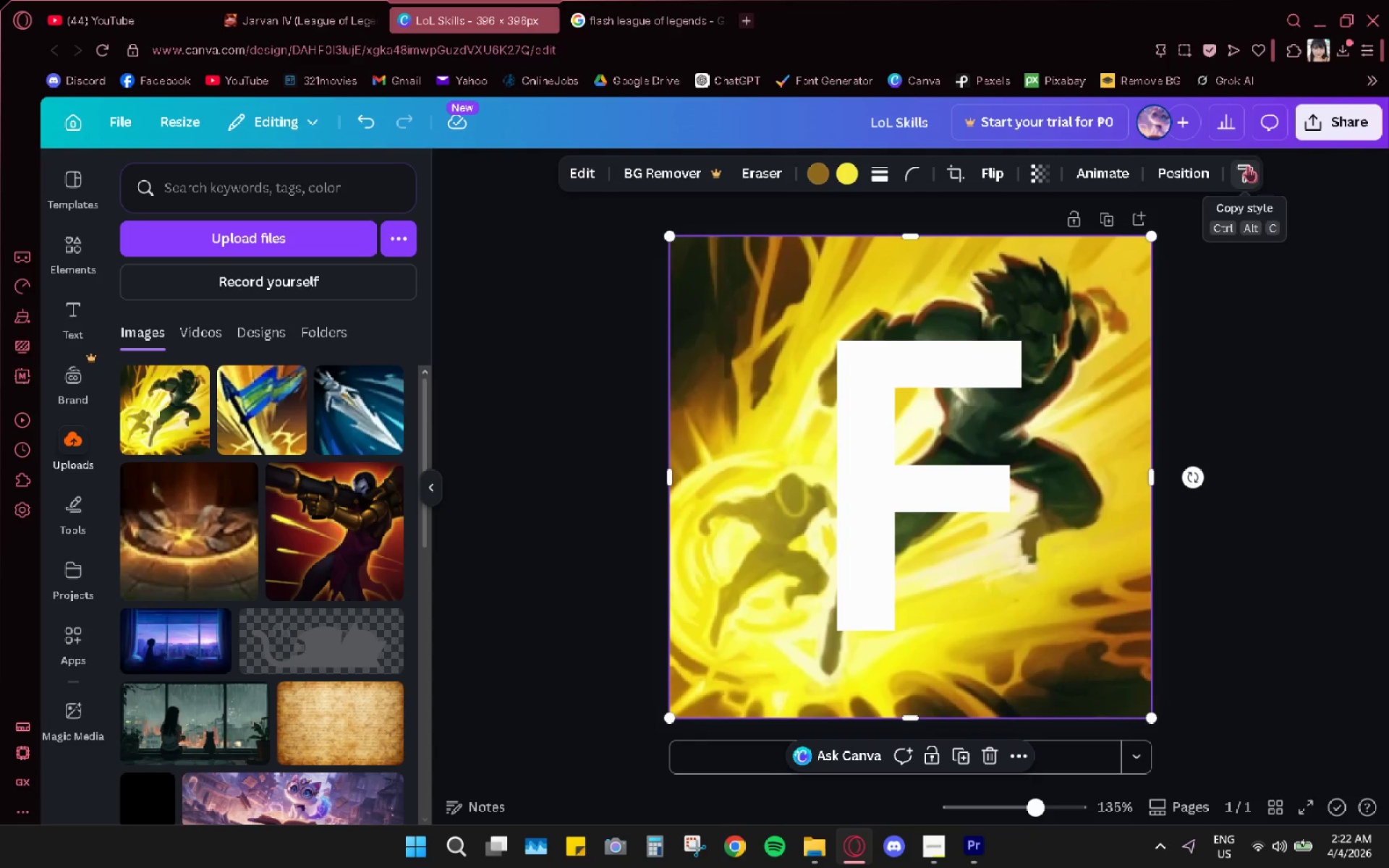 
mouse_move([797, 178])
 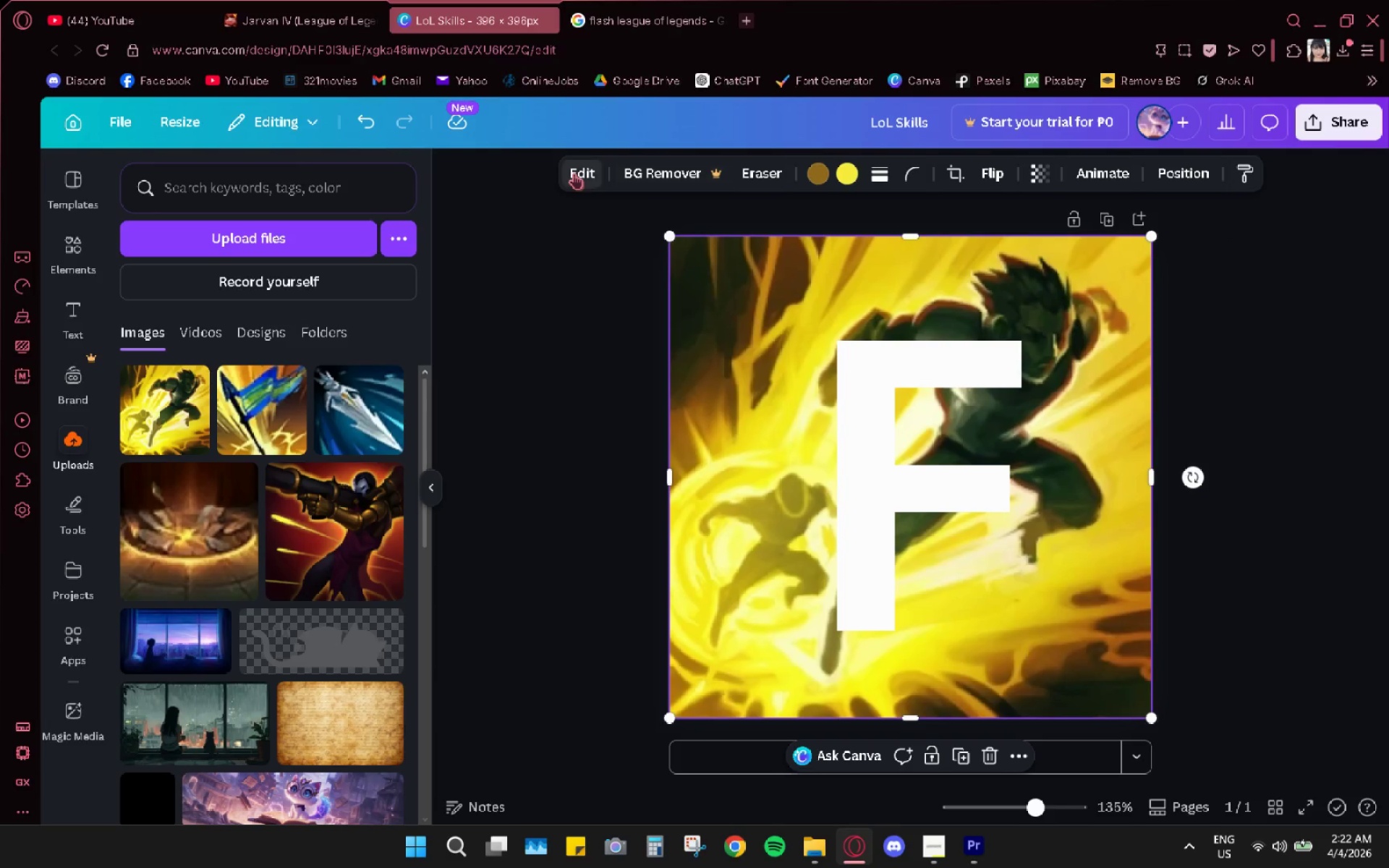 
left_click([574, 173])
 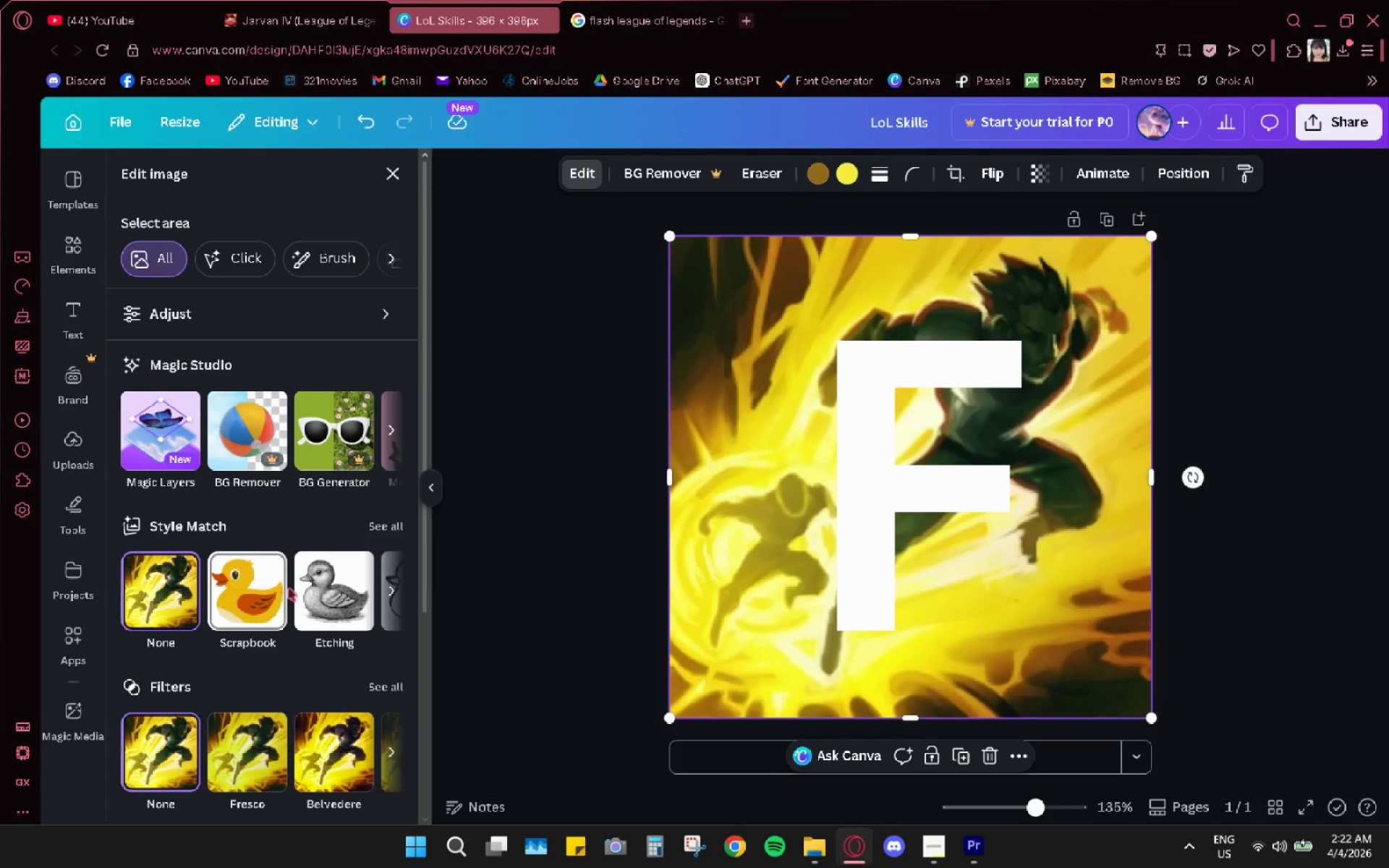 
left_click([311, 592])
 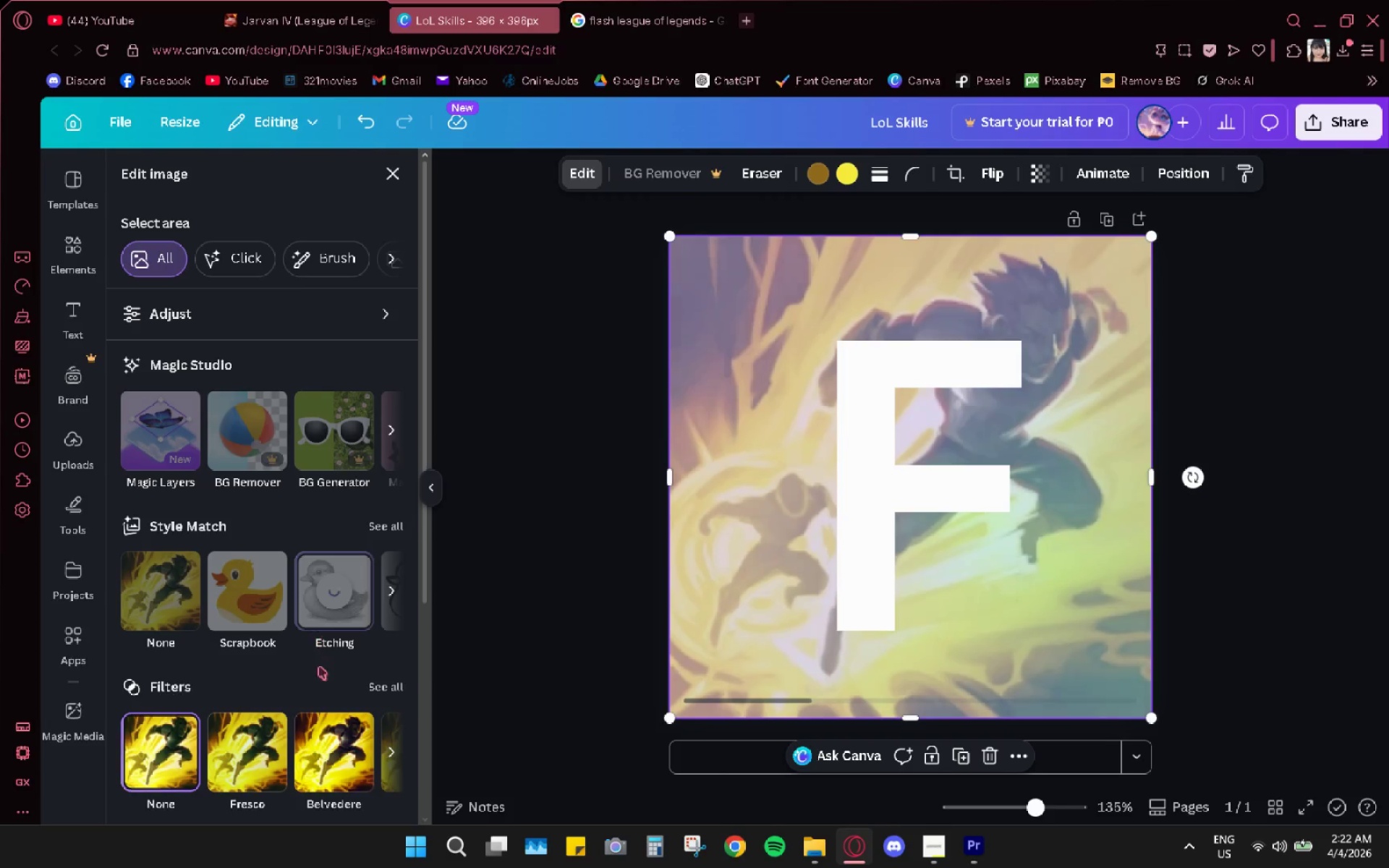 
left_click([394, 696])
 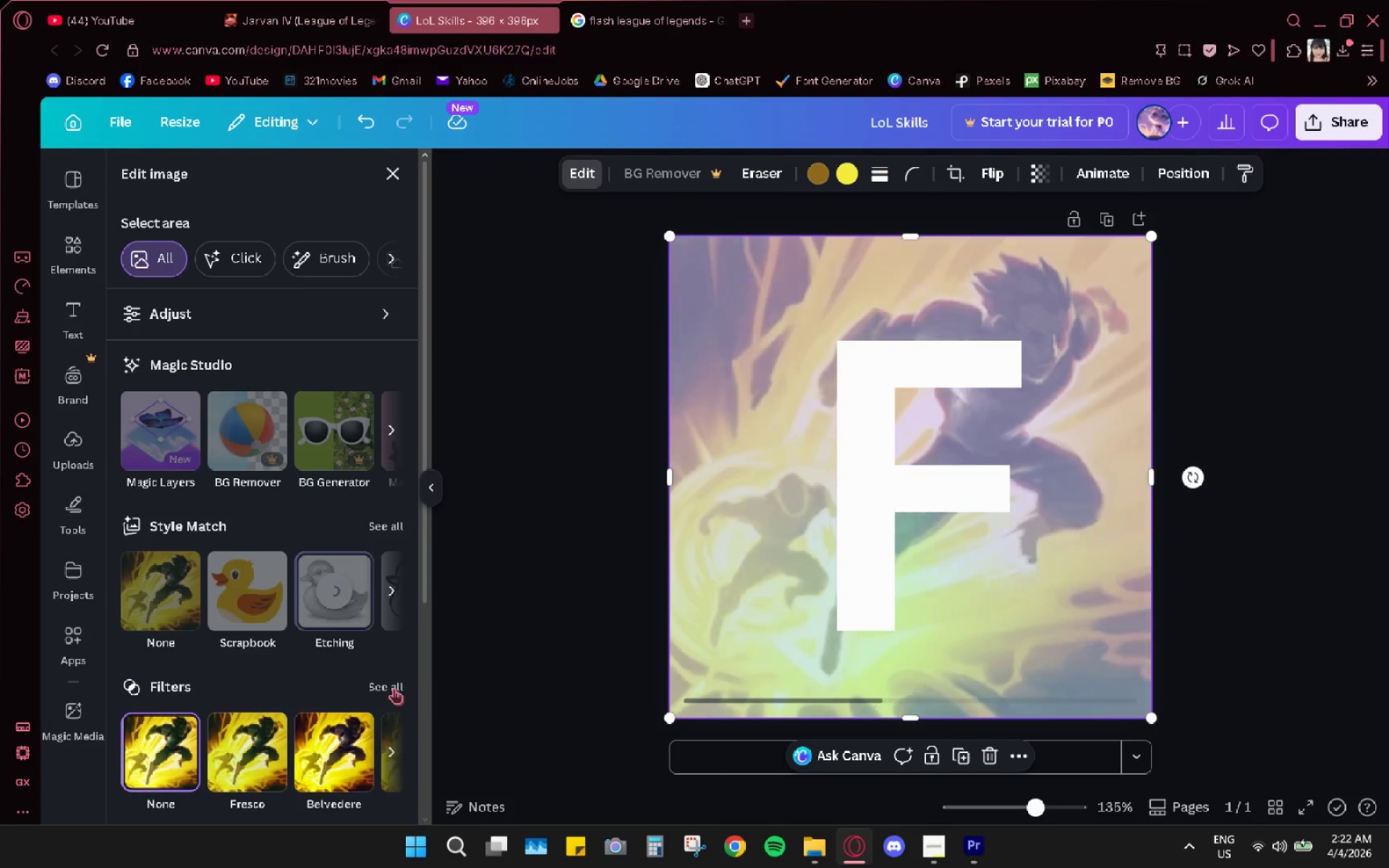 
left_click([394, 688])
 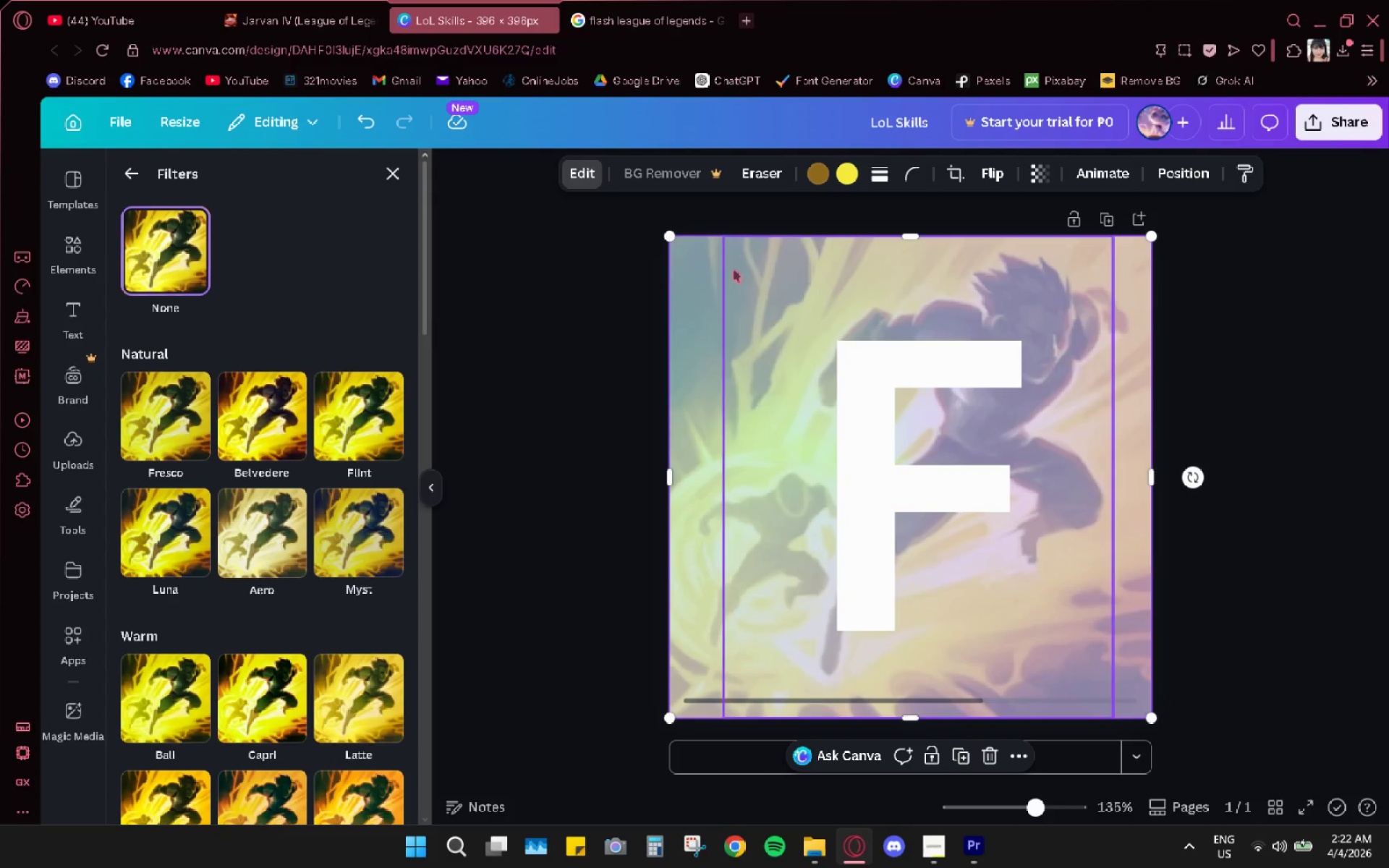 
left_click([364, 107])
 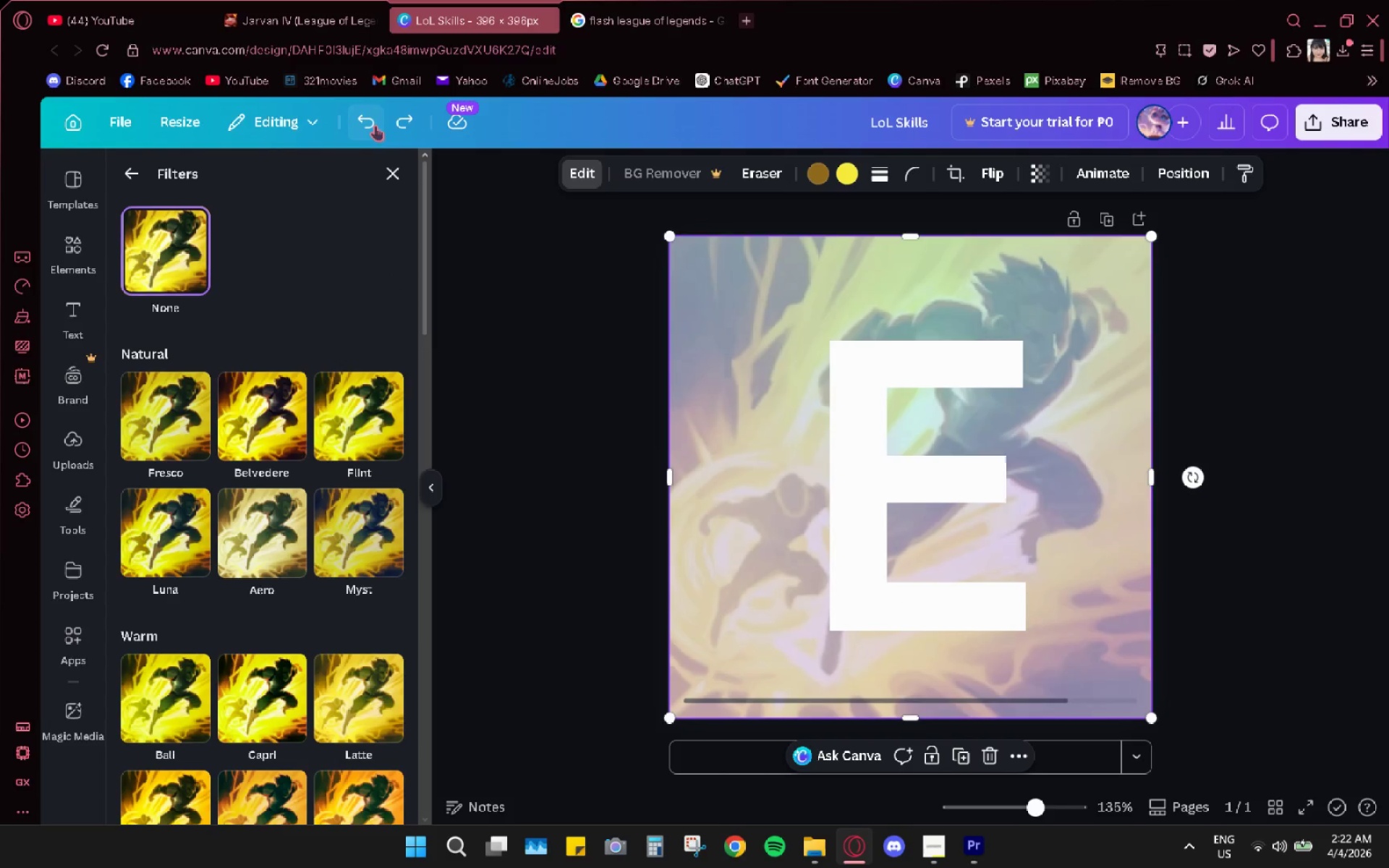 
left_click([408, 121])
 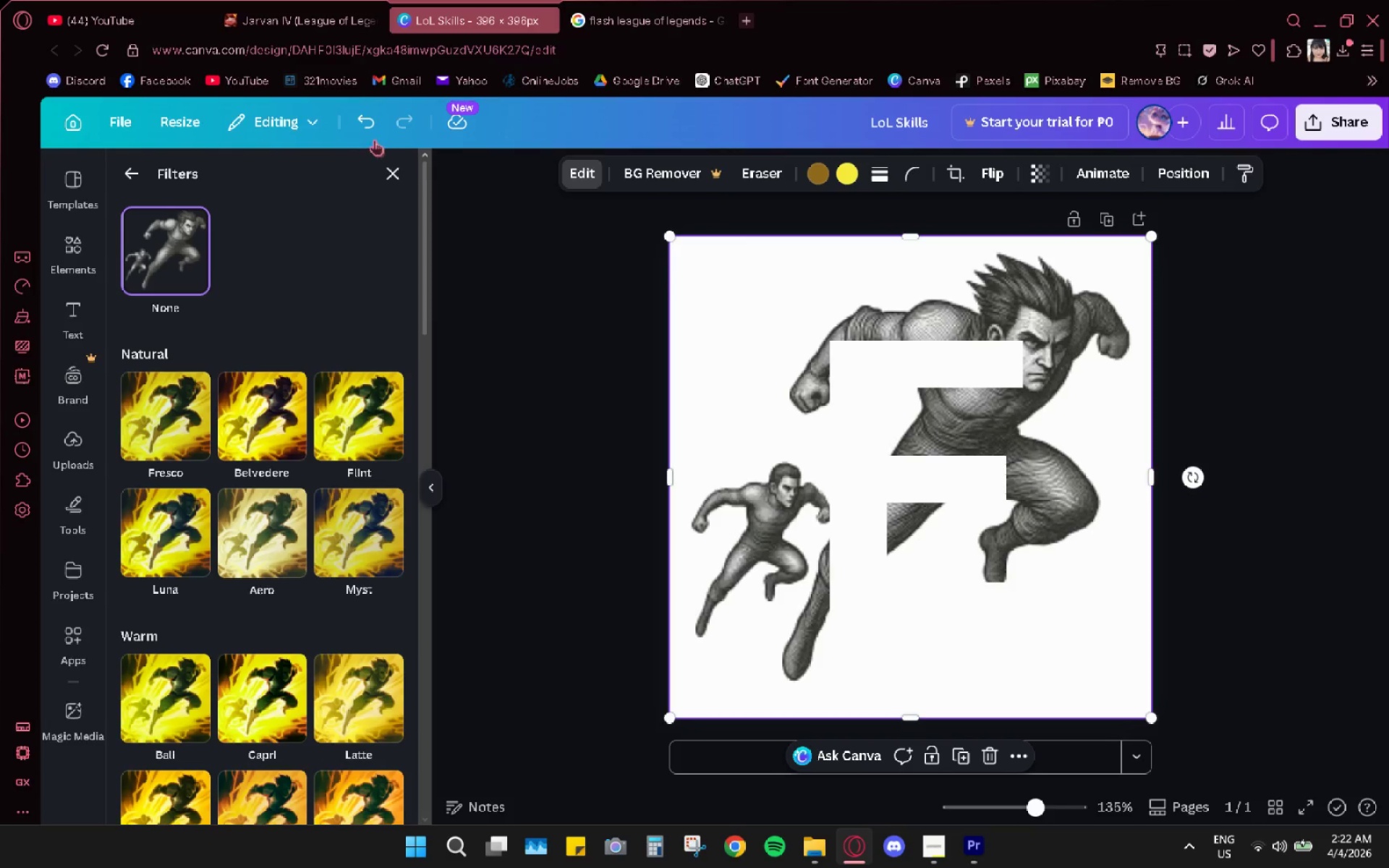 
left_click([368, 123])
 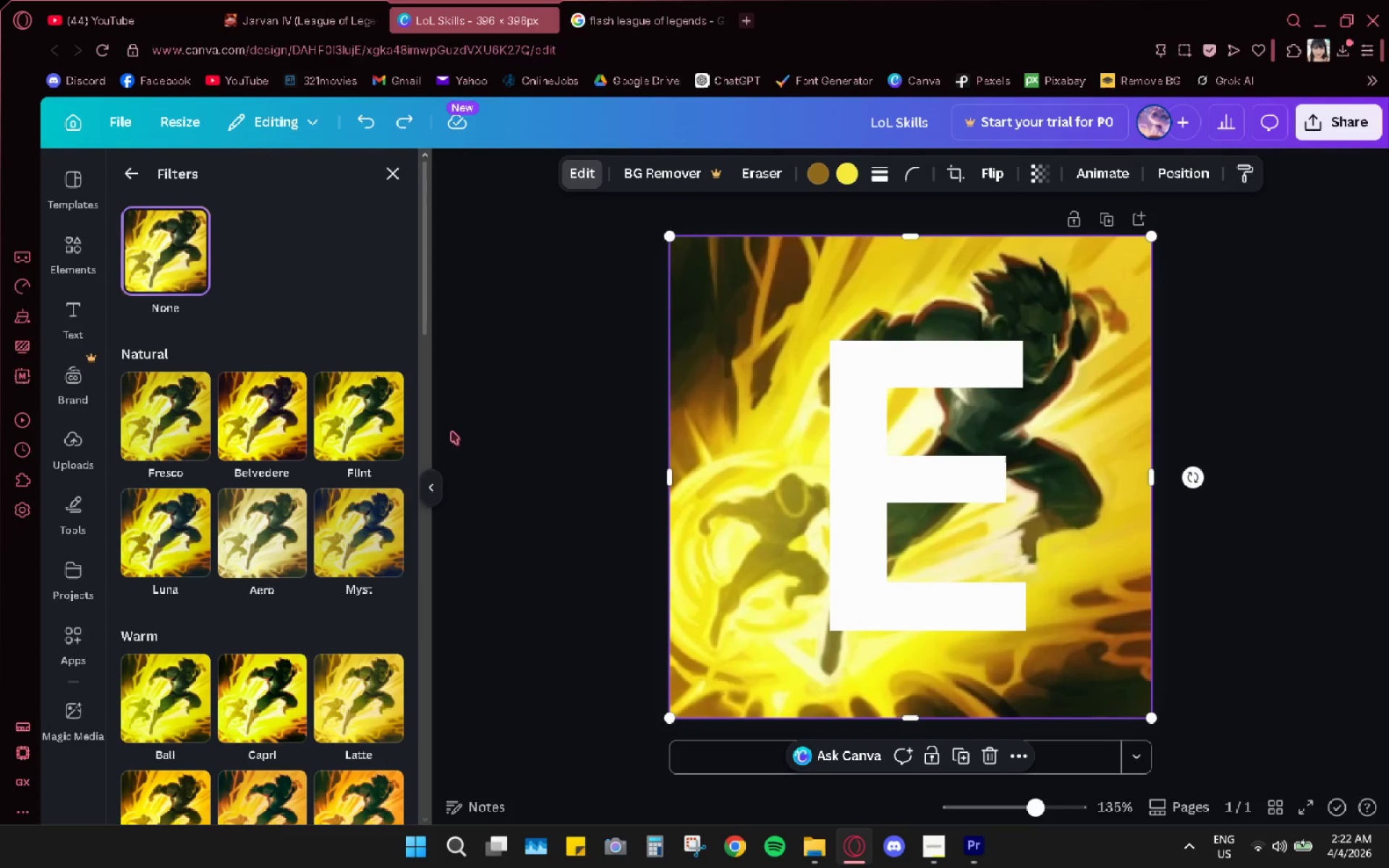 
scroll: coordinate [338, 587], scroll_direction: down, amount: 17.0
 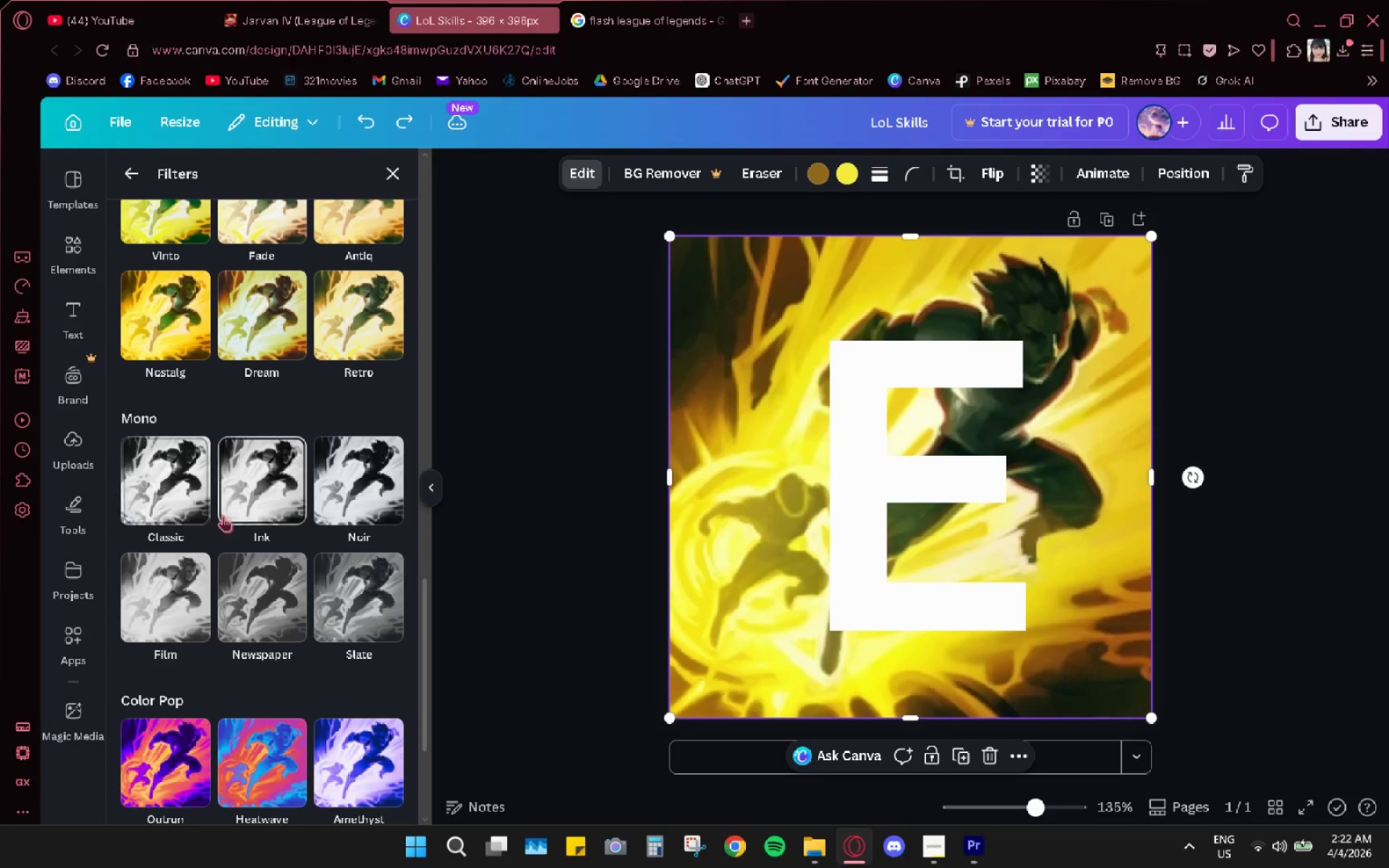 
left_click([163, 482])
 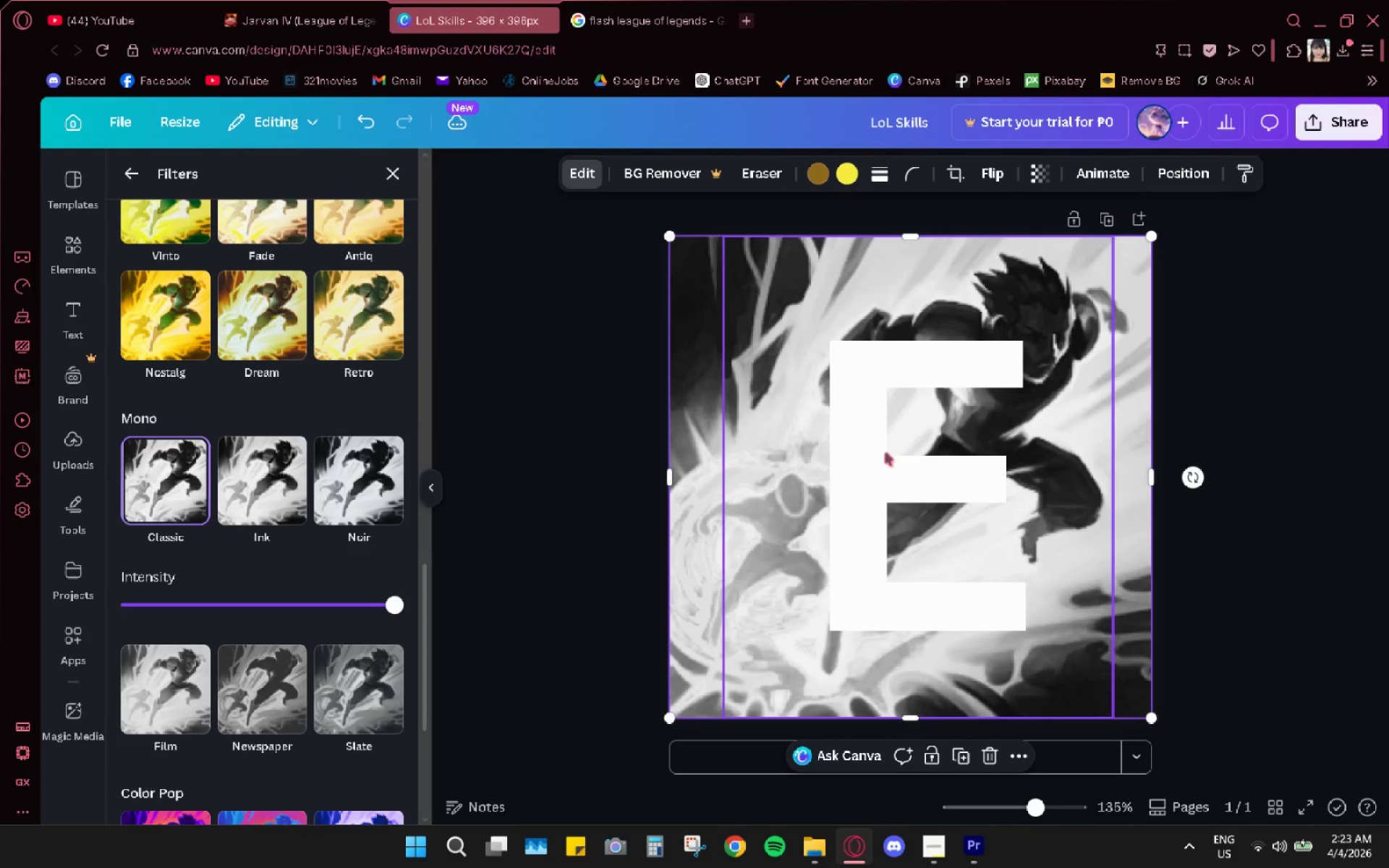 
left_click([885, 453])
 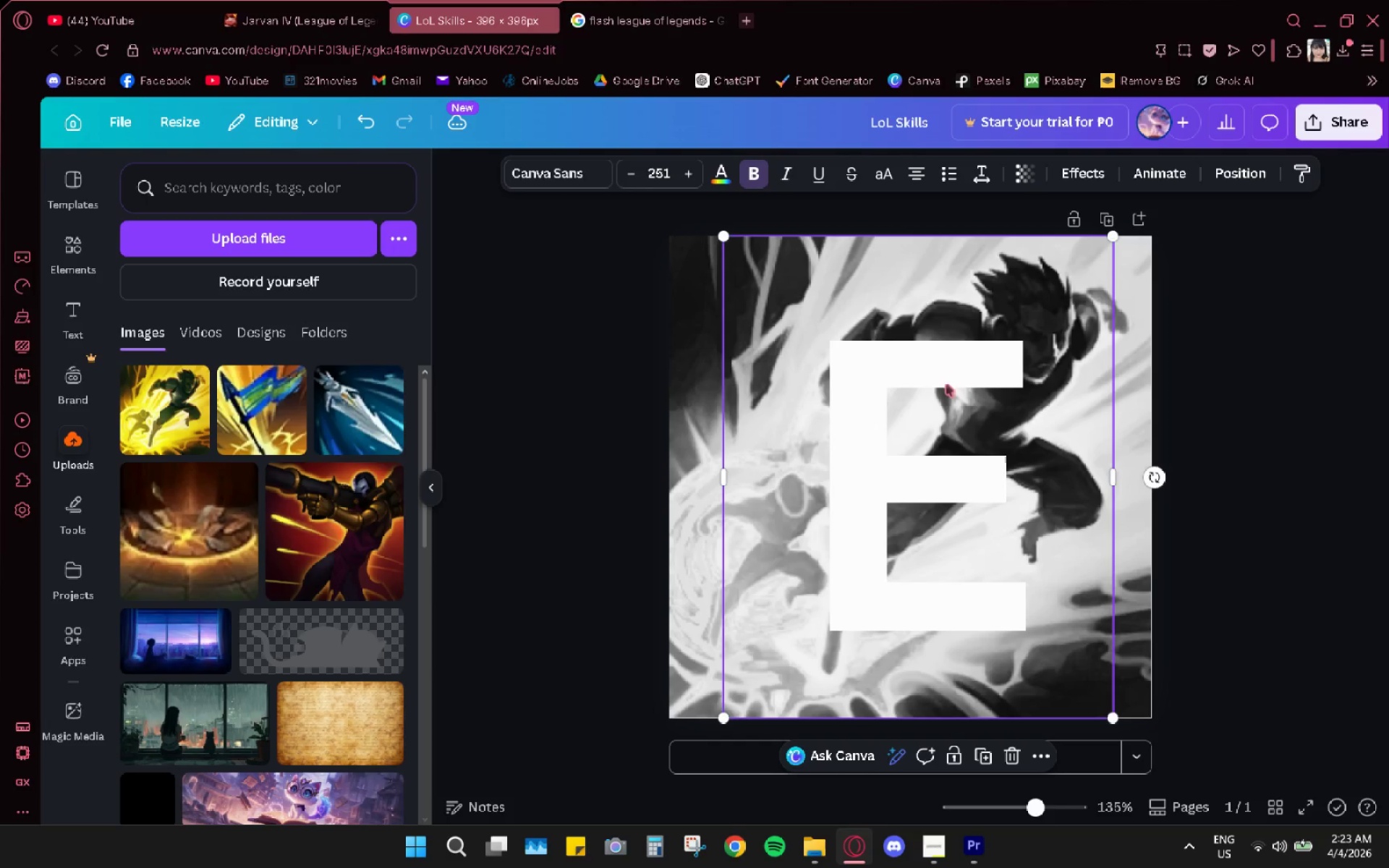 
hold_key(key=ControlLeft, duration=0.42)
 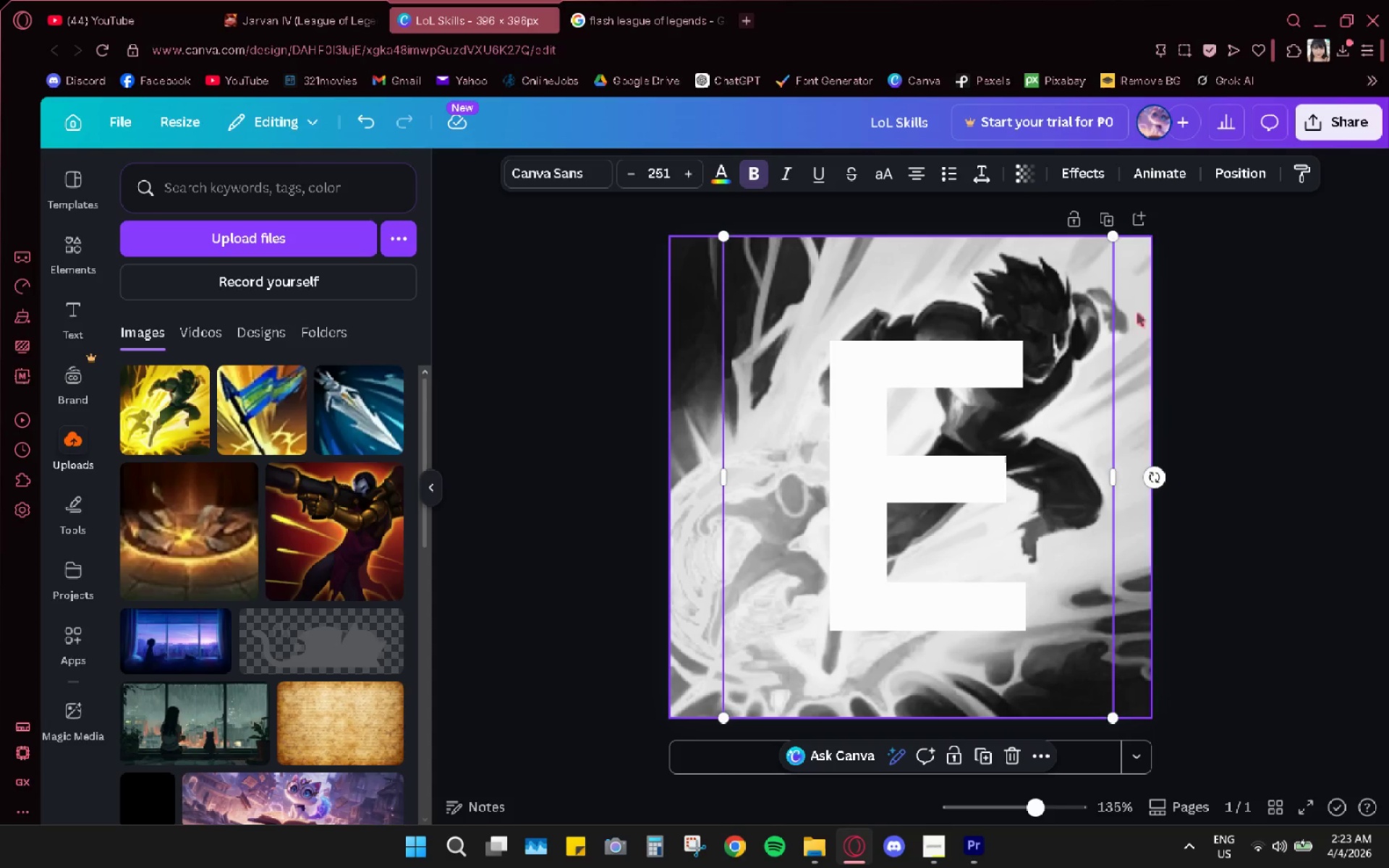 
double_click([1018, 347])
 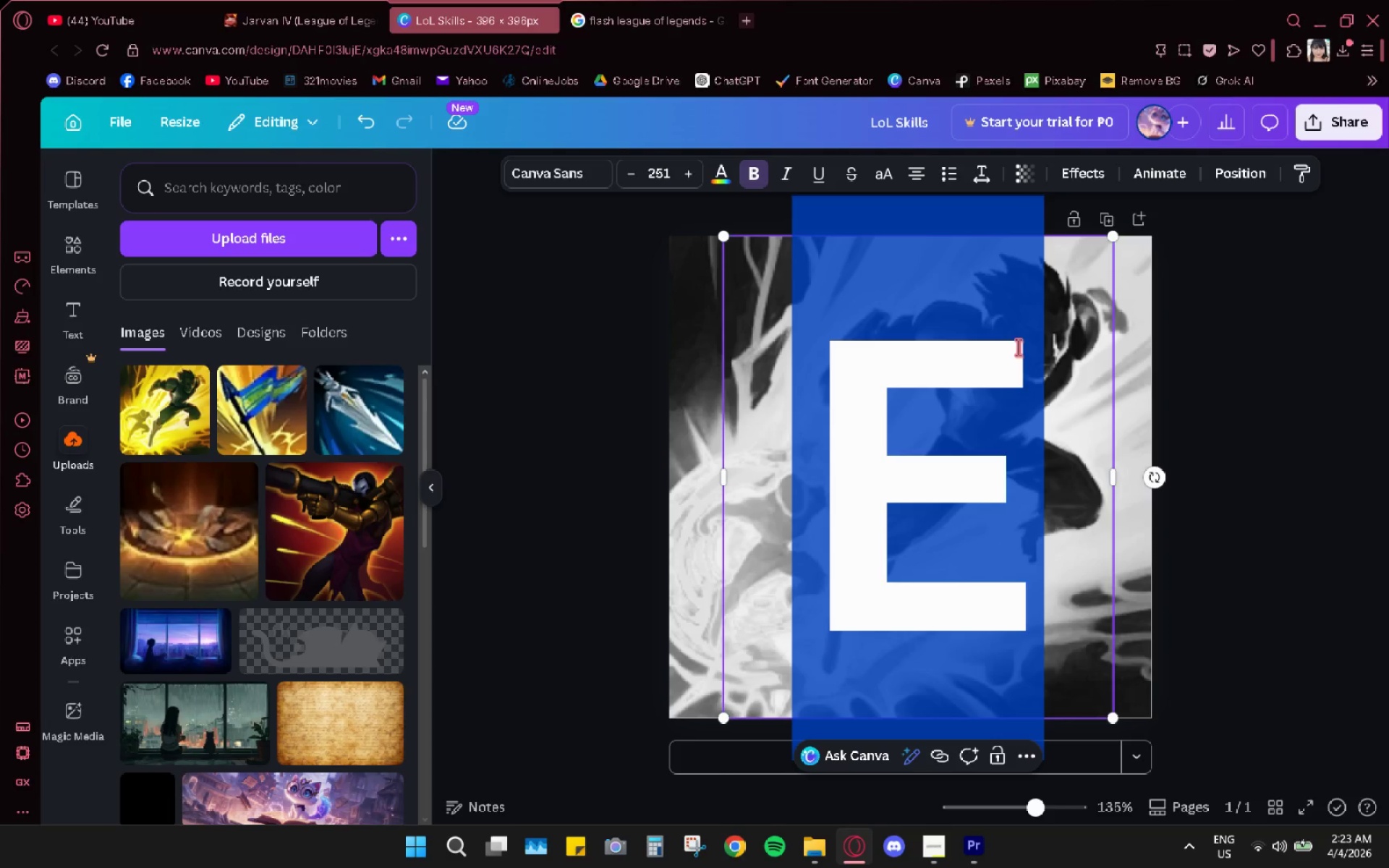 
key(Backspace)
 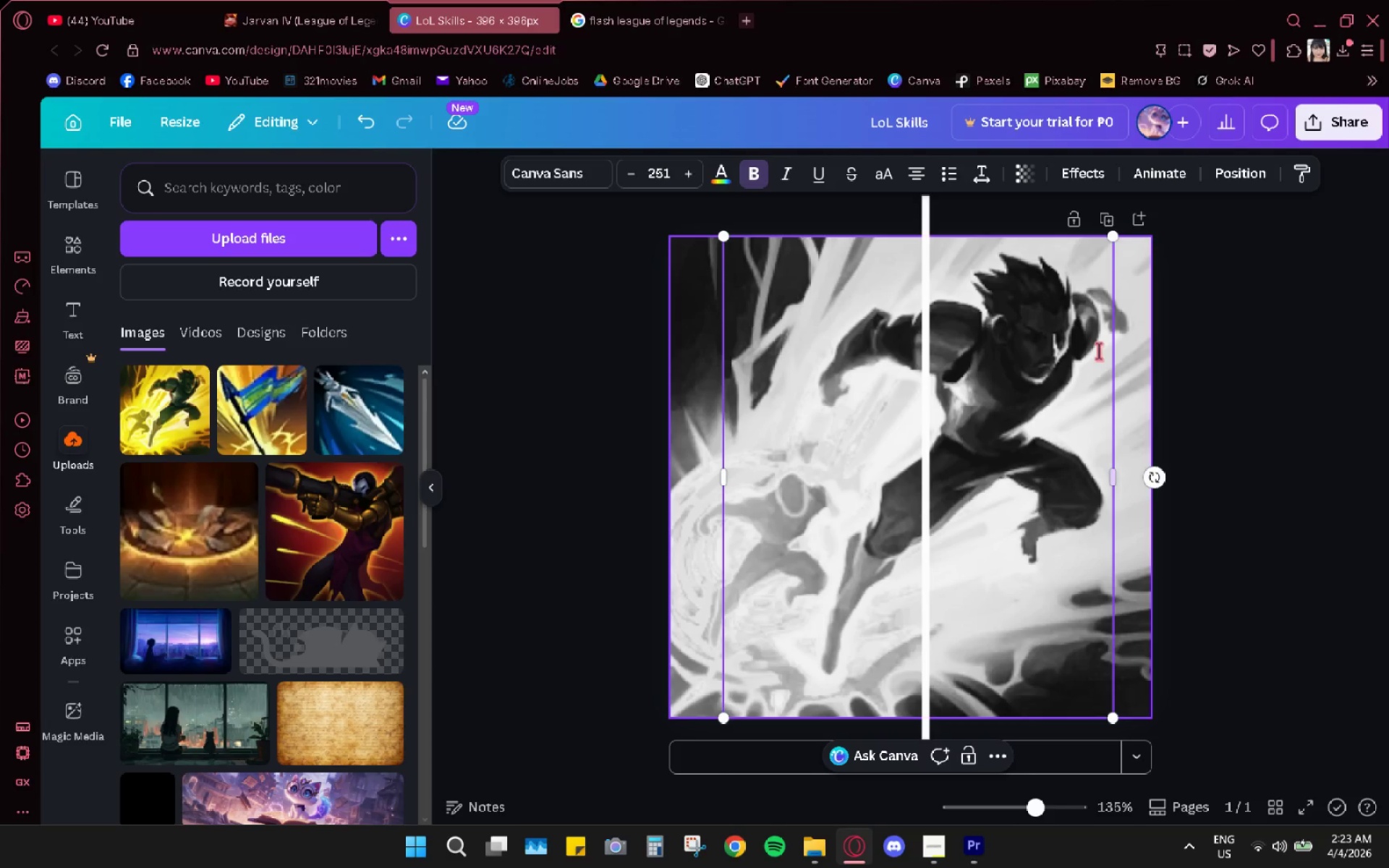 
left_click([1230, 362])
 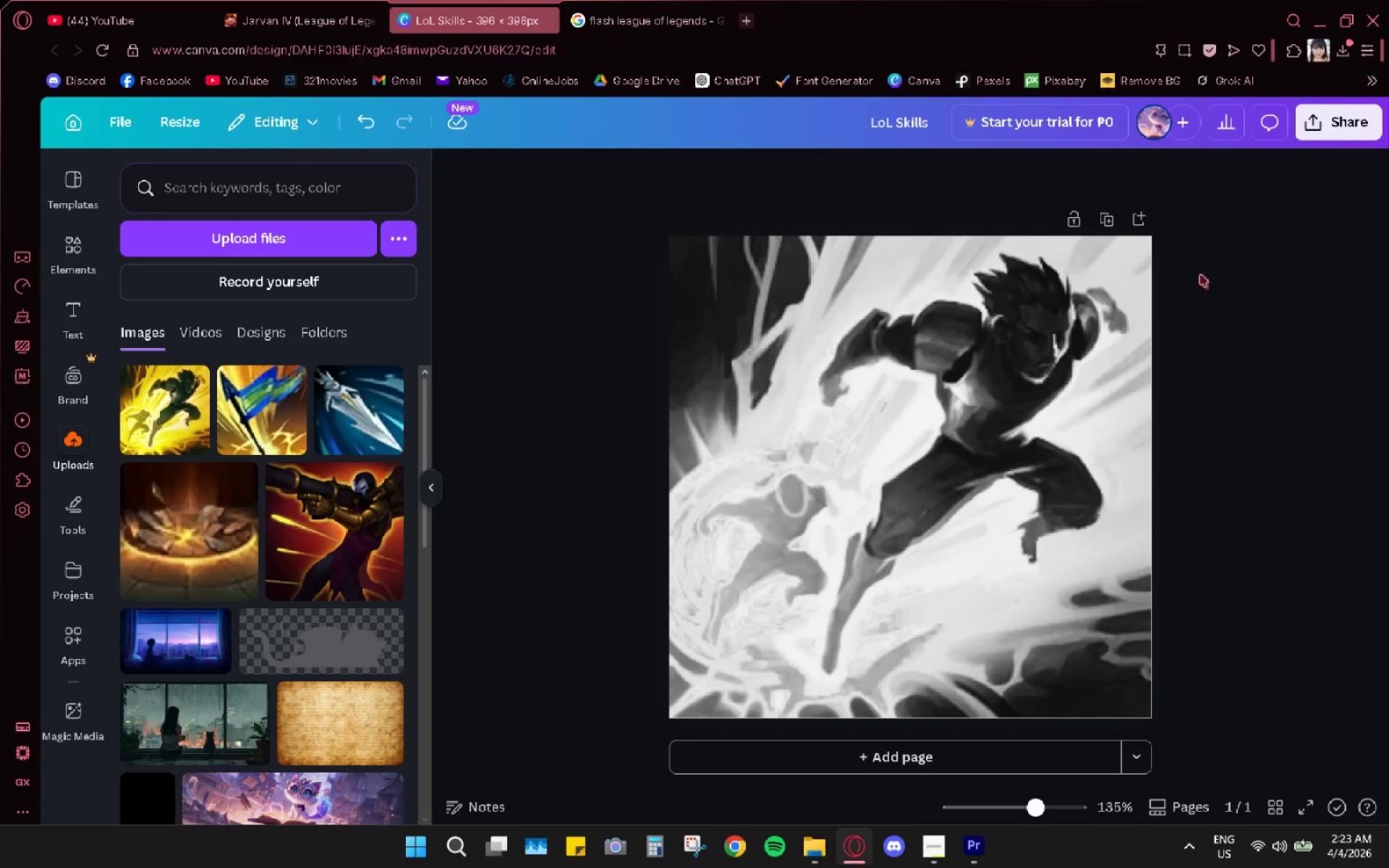 
wait(19.45)
 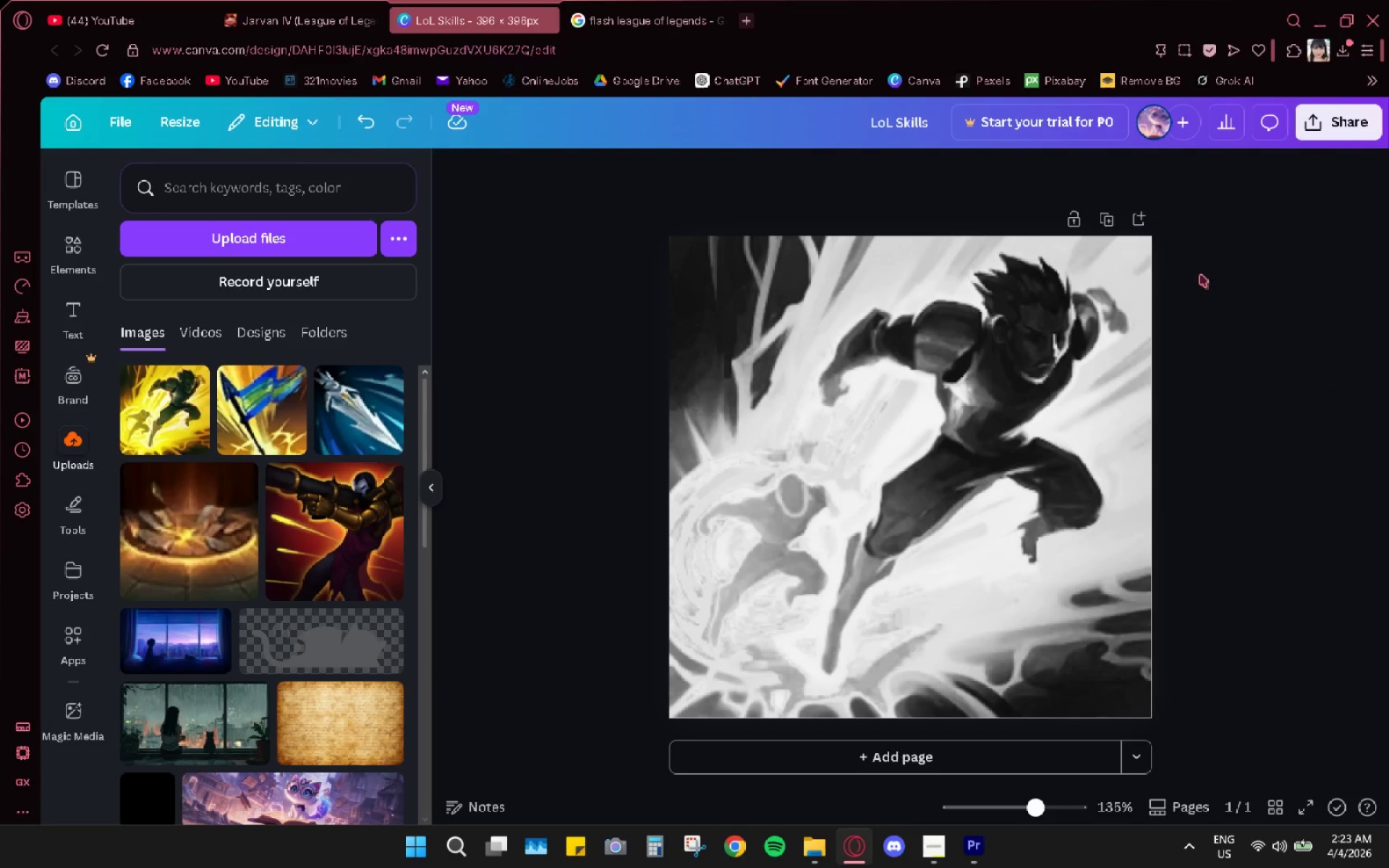 
left_click([1072, 534])
 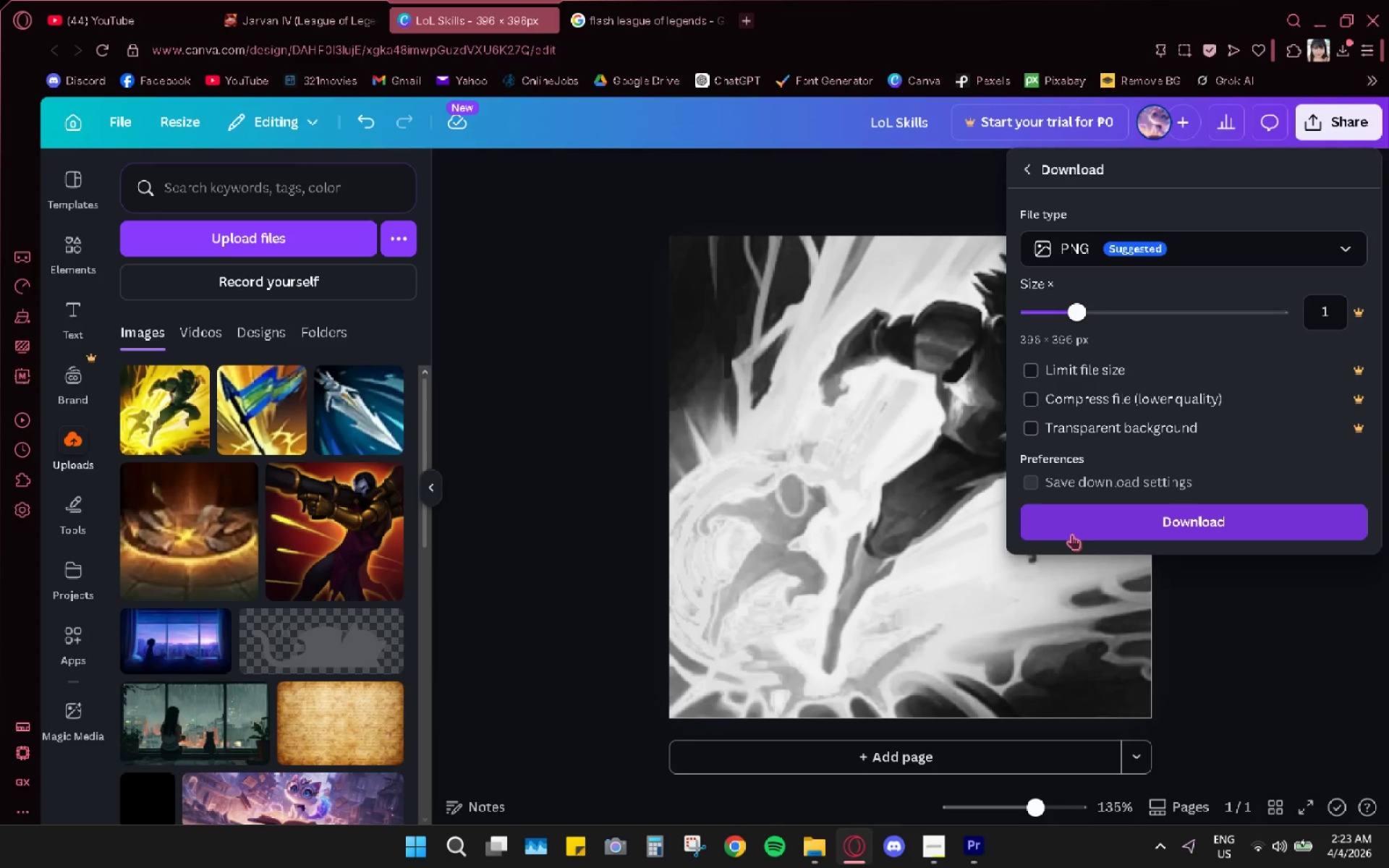 
left_click([1123, 523])
 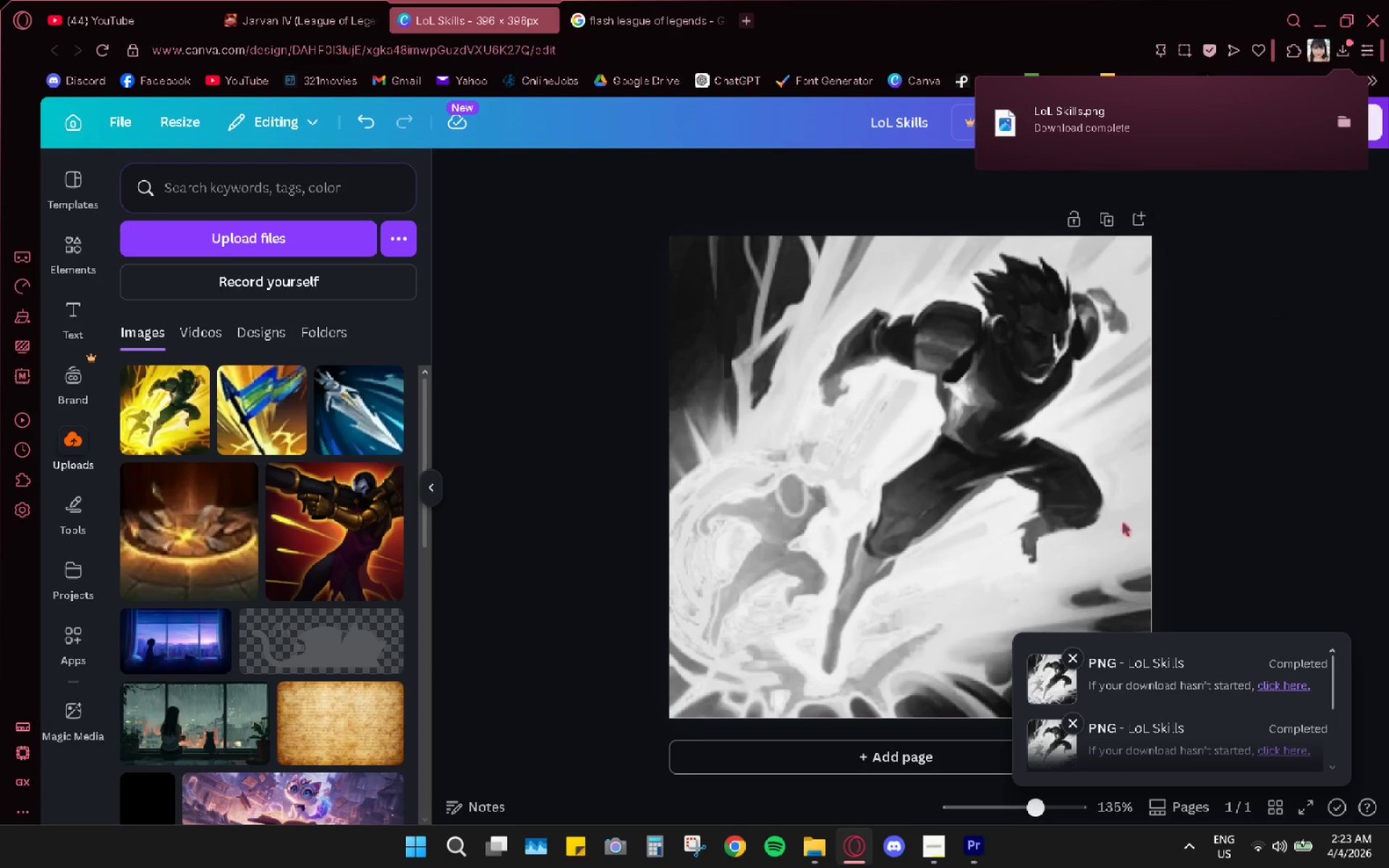 
wait(9.17)
 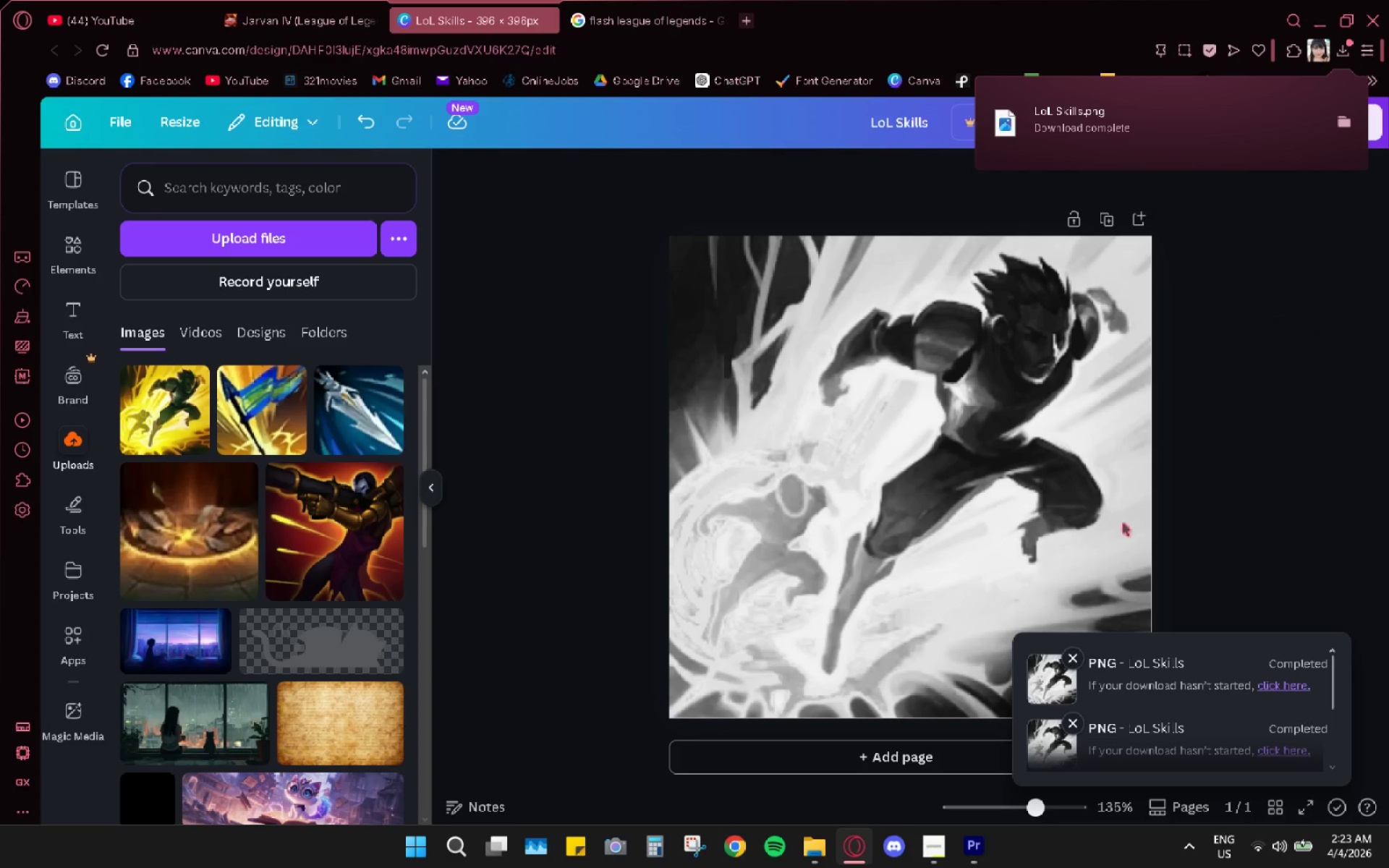 
left_click([358, 118])
 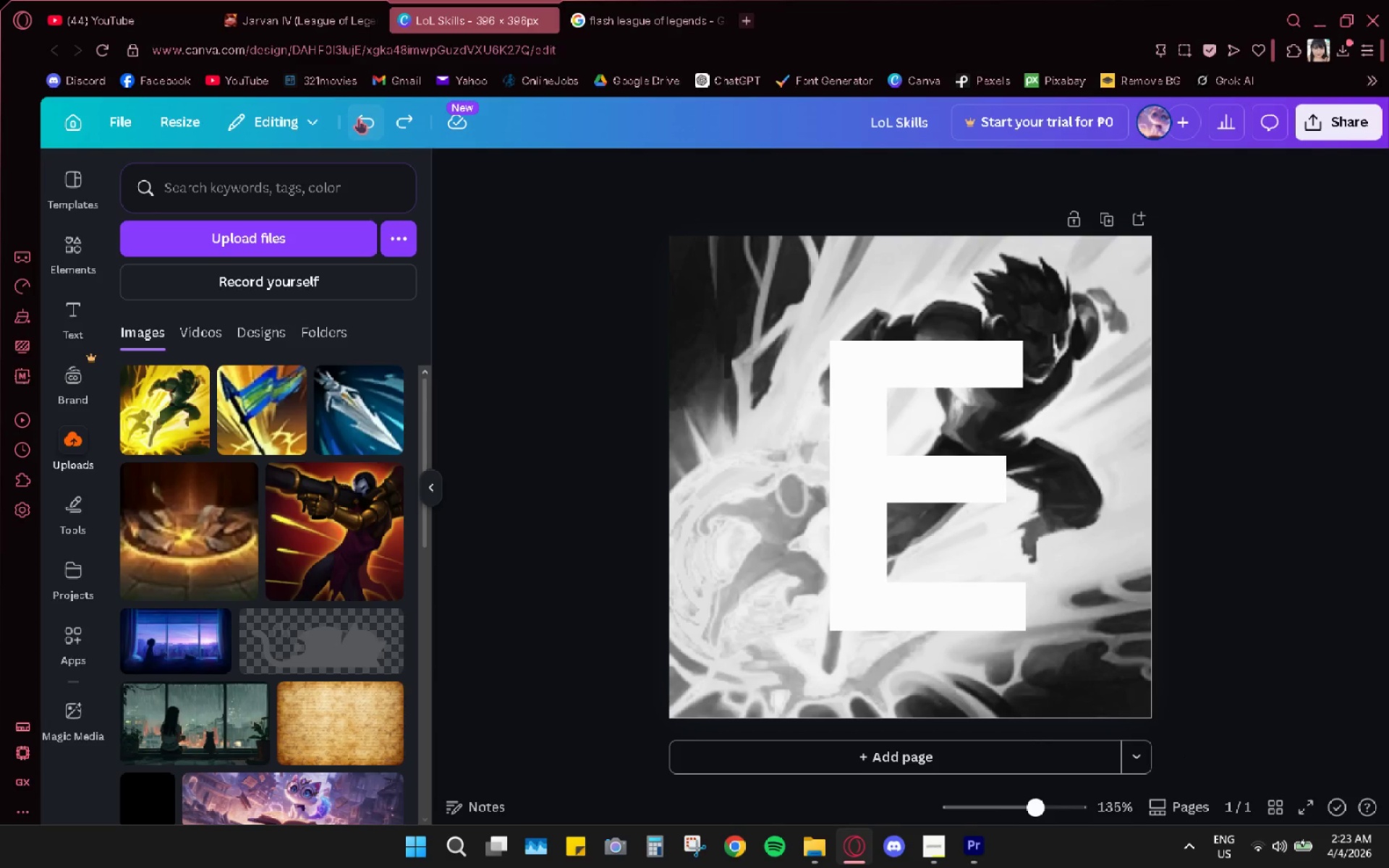 
left_click([358, 118])
 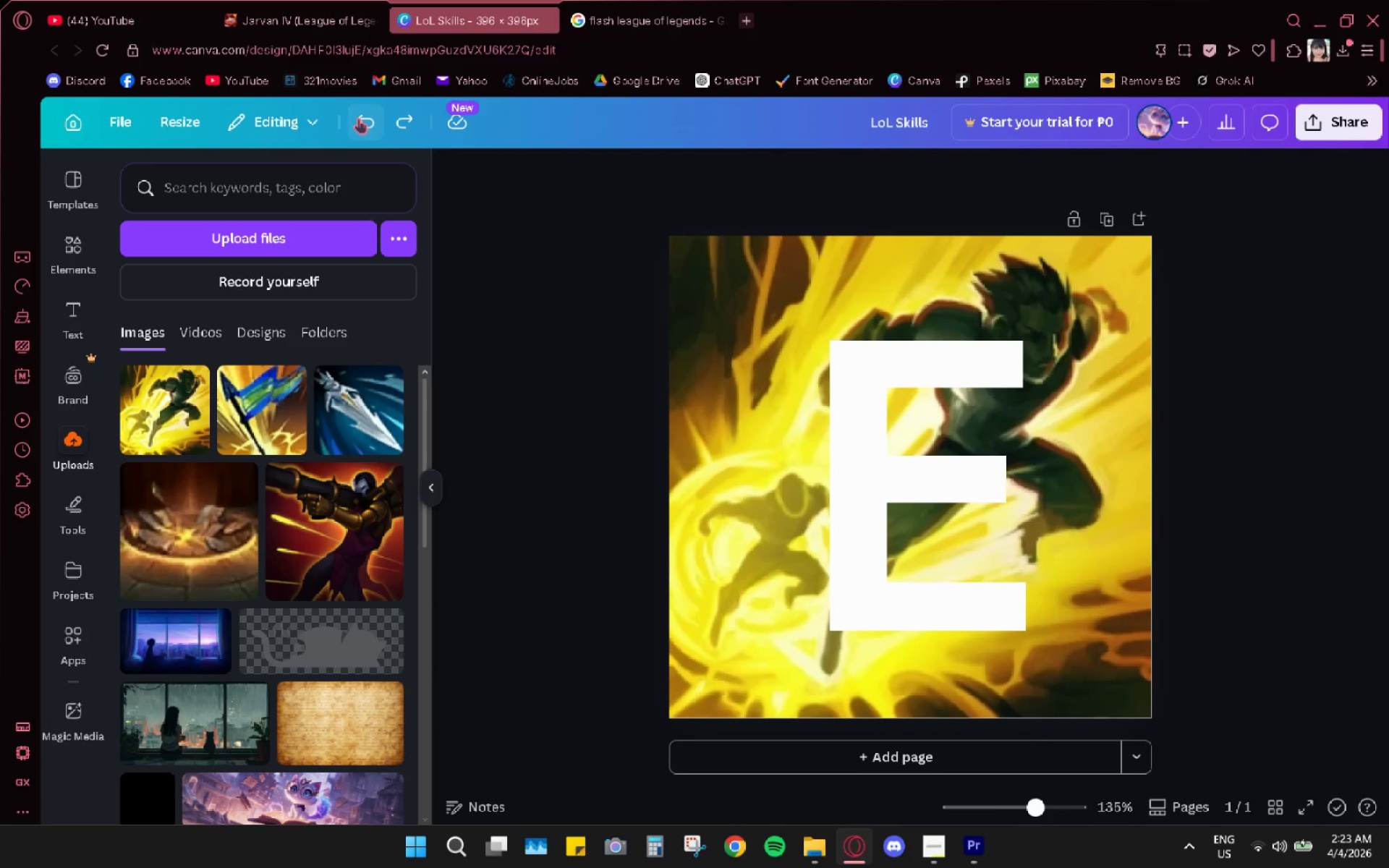 
left_click([358, 118])
 